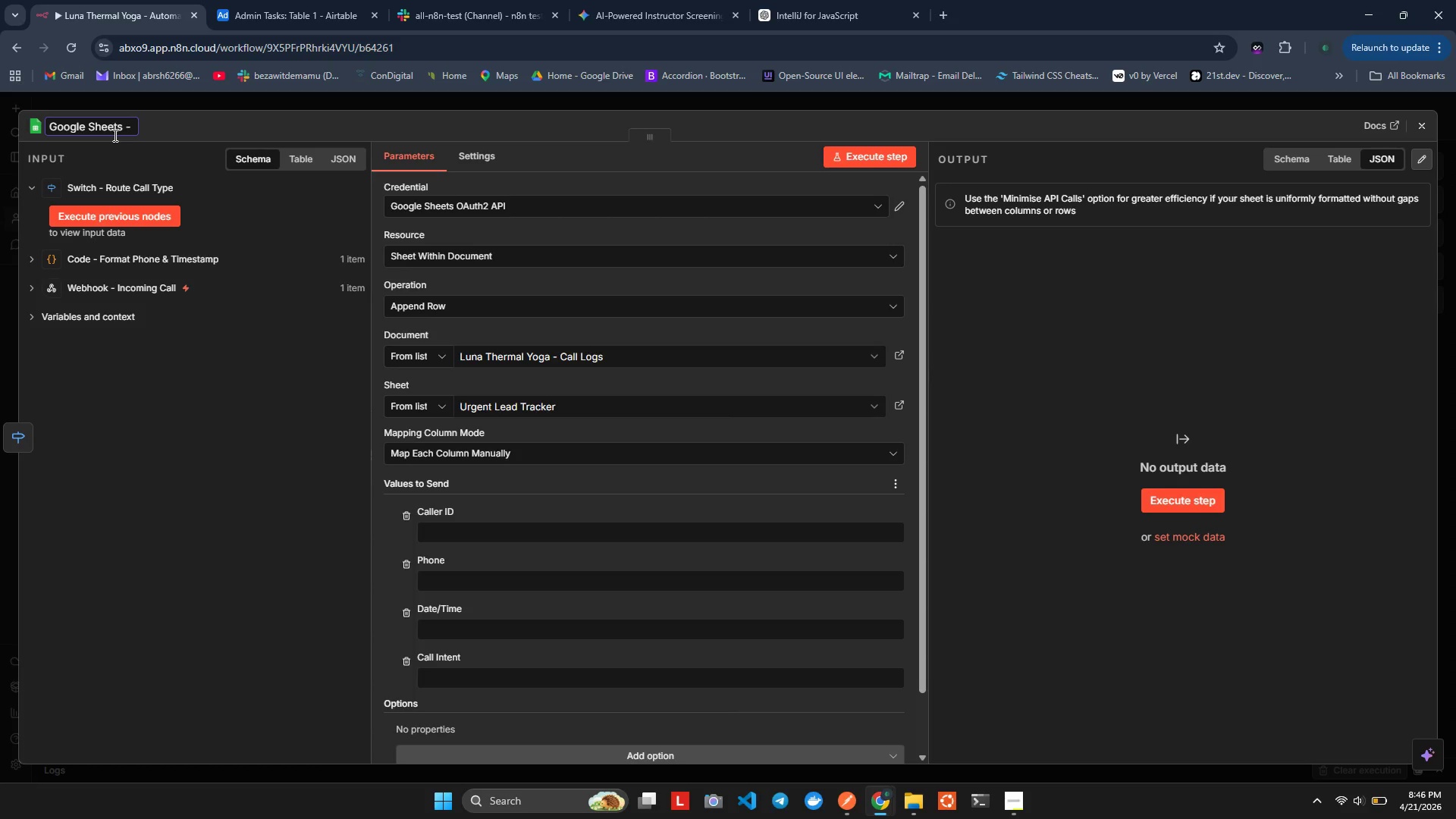 
wait(5.91)
 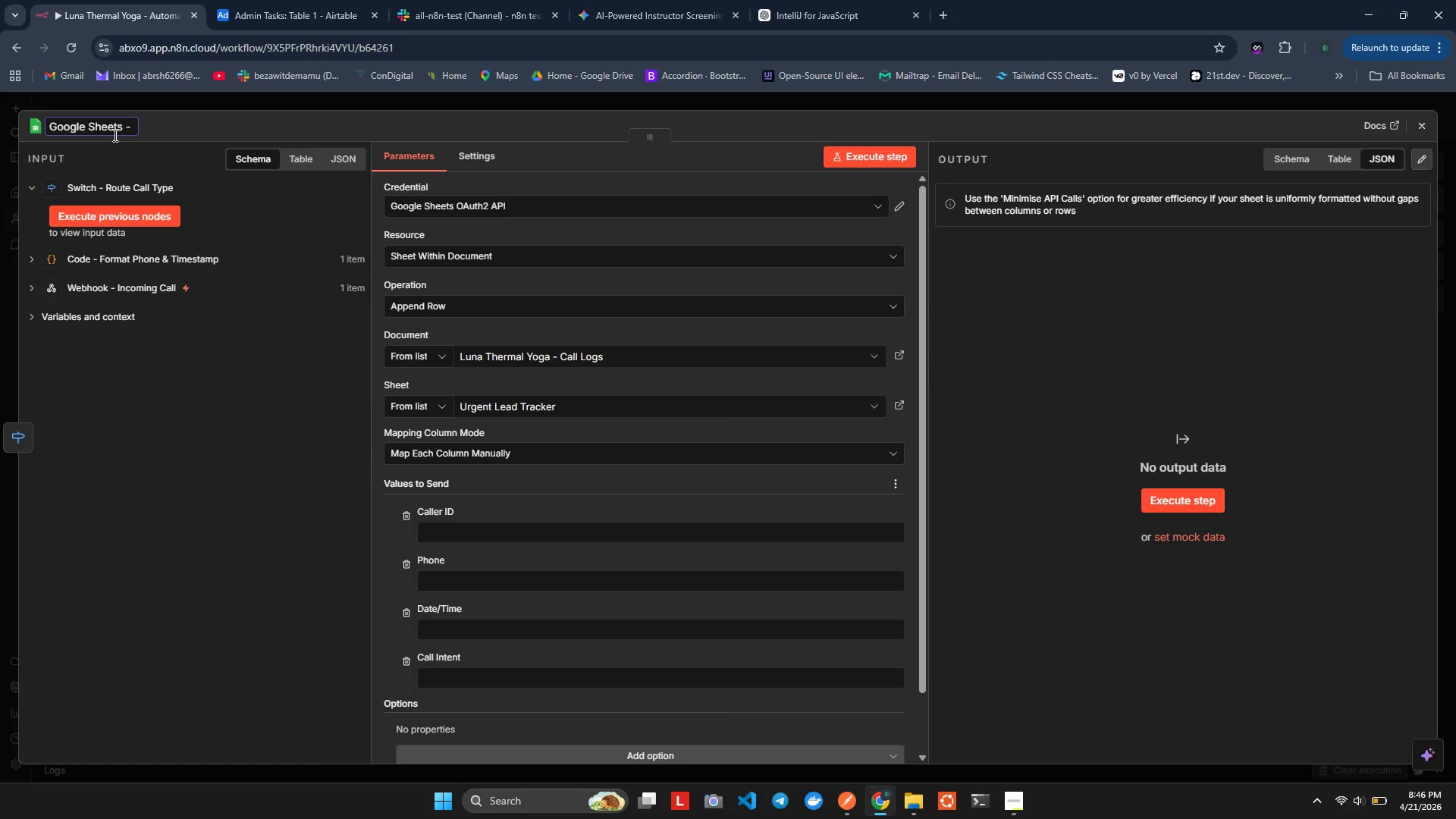 
type( )
key(Backspace)
type(Add Urget Lead)
 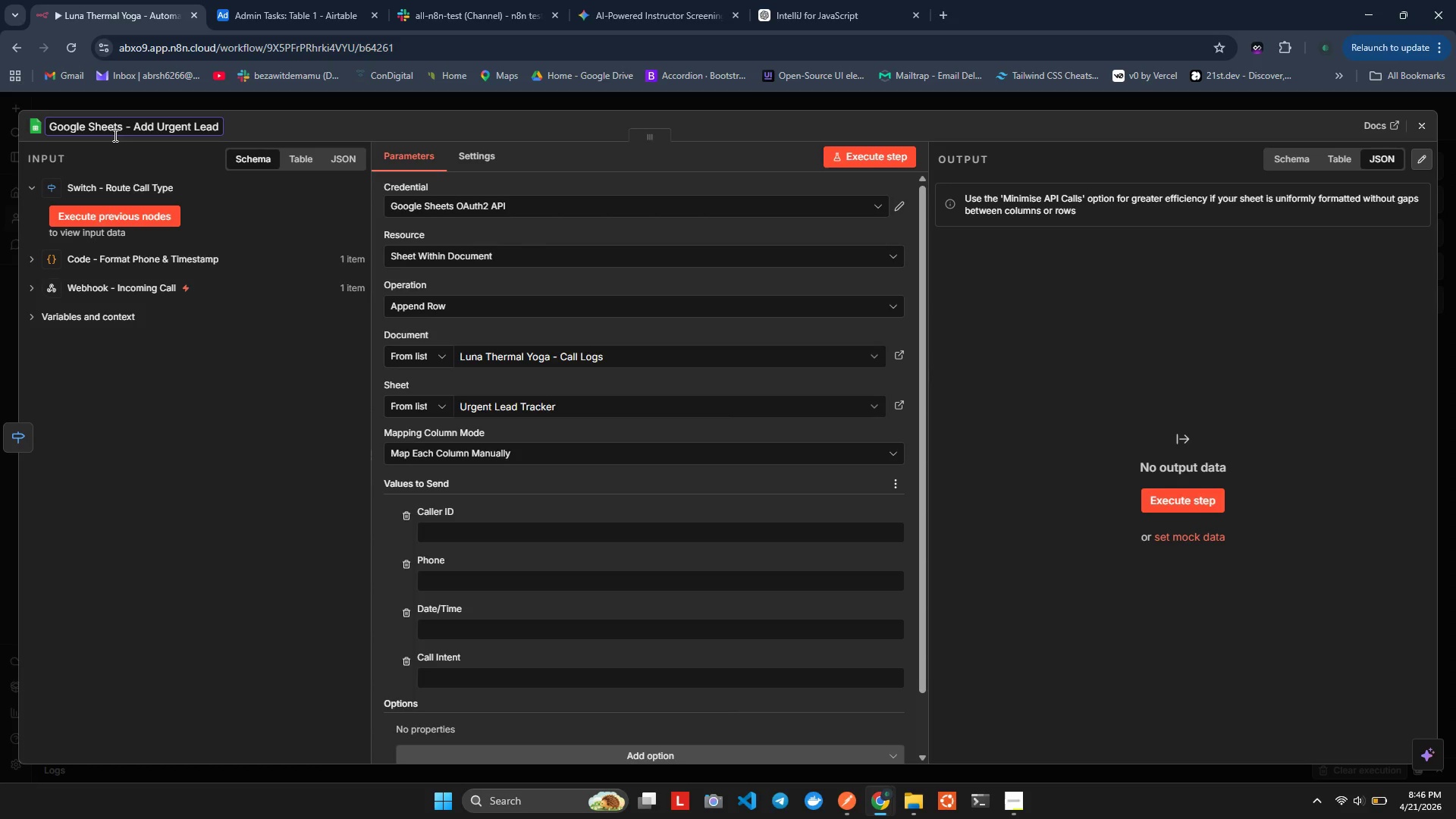 
 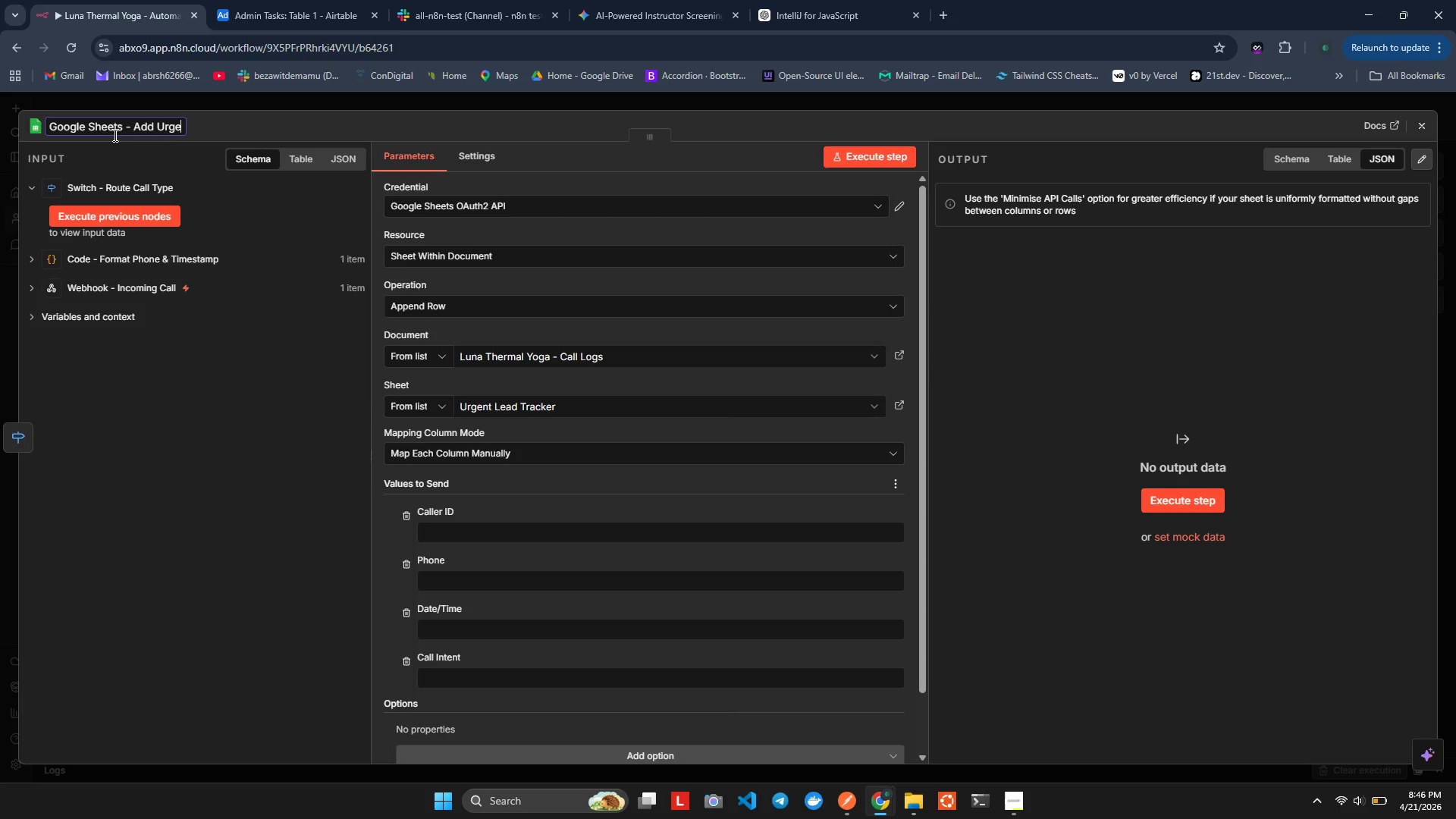 
hold_key(key=N, duration=0.41)
 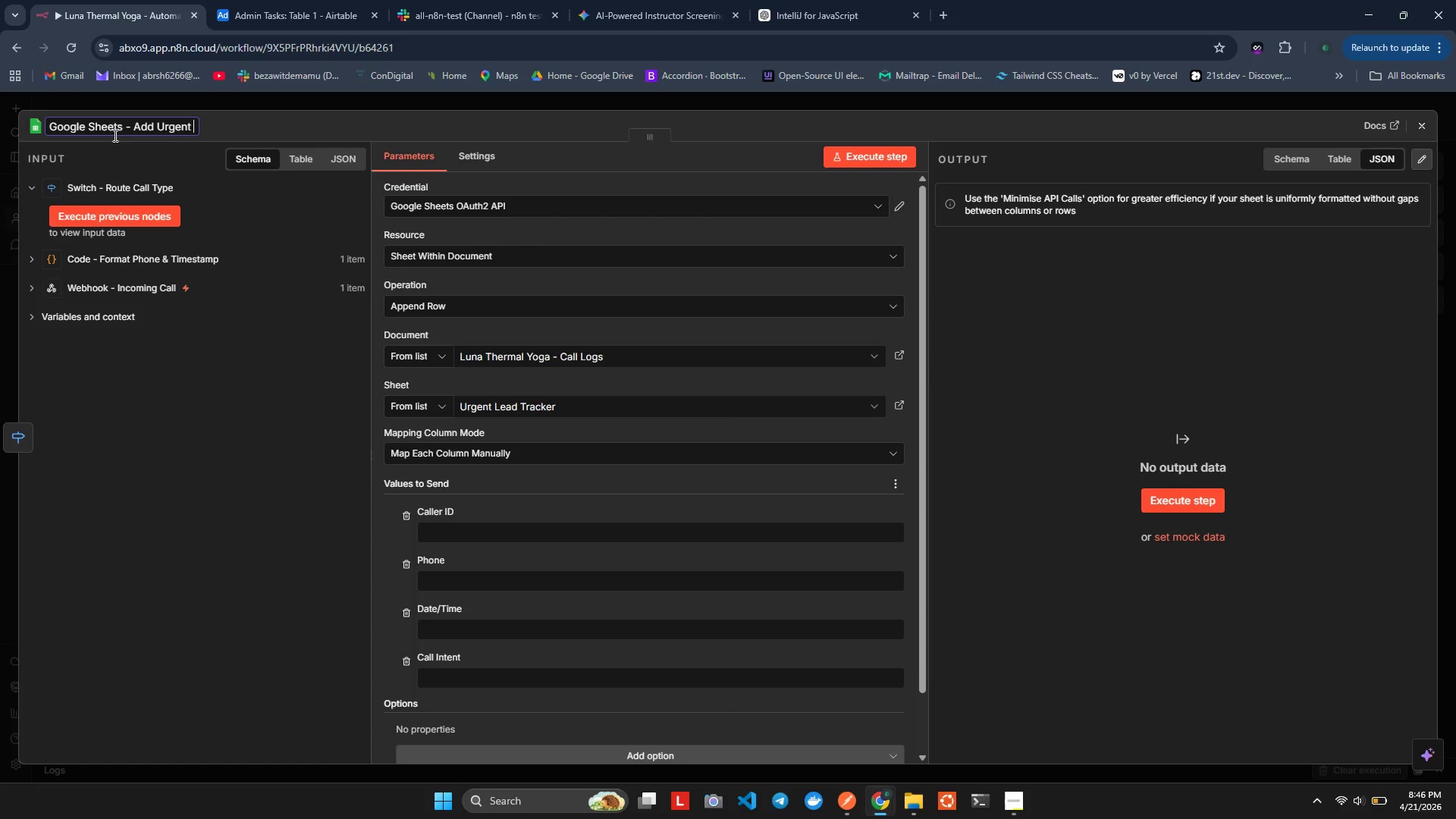 
left_click([168, 384])
 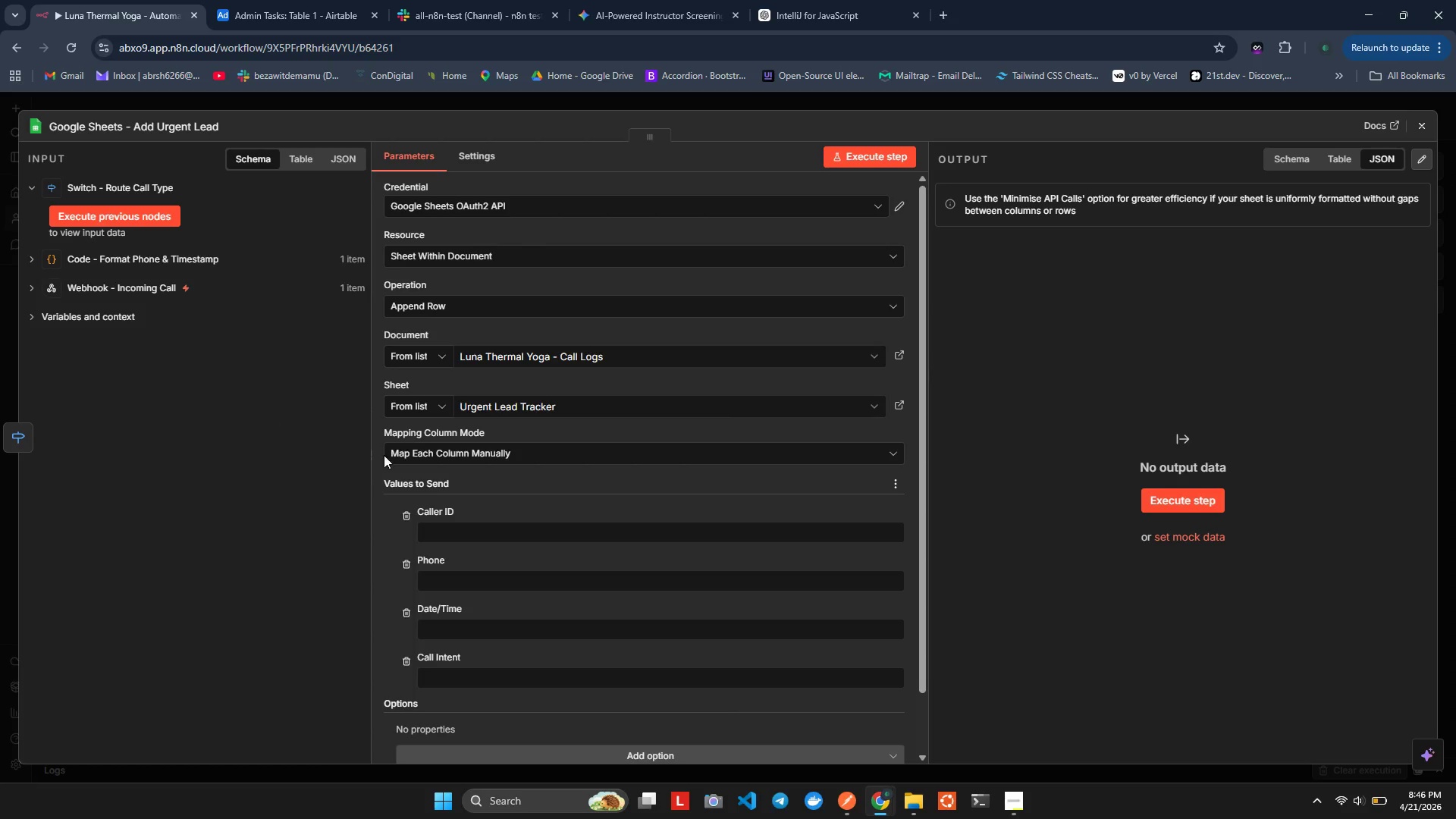 
mouse_move([472, 484])
 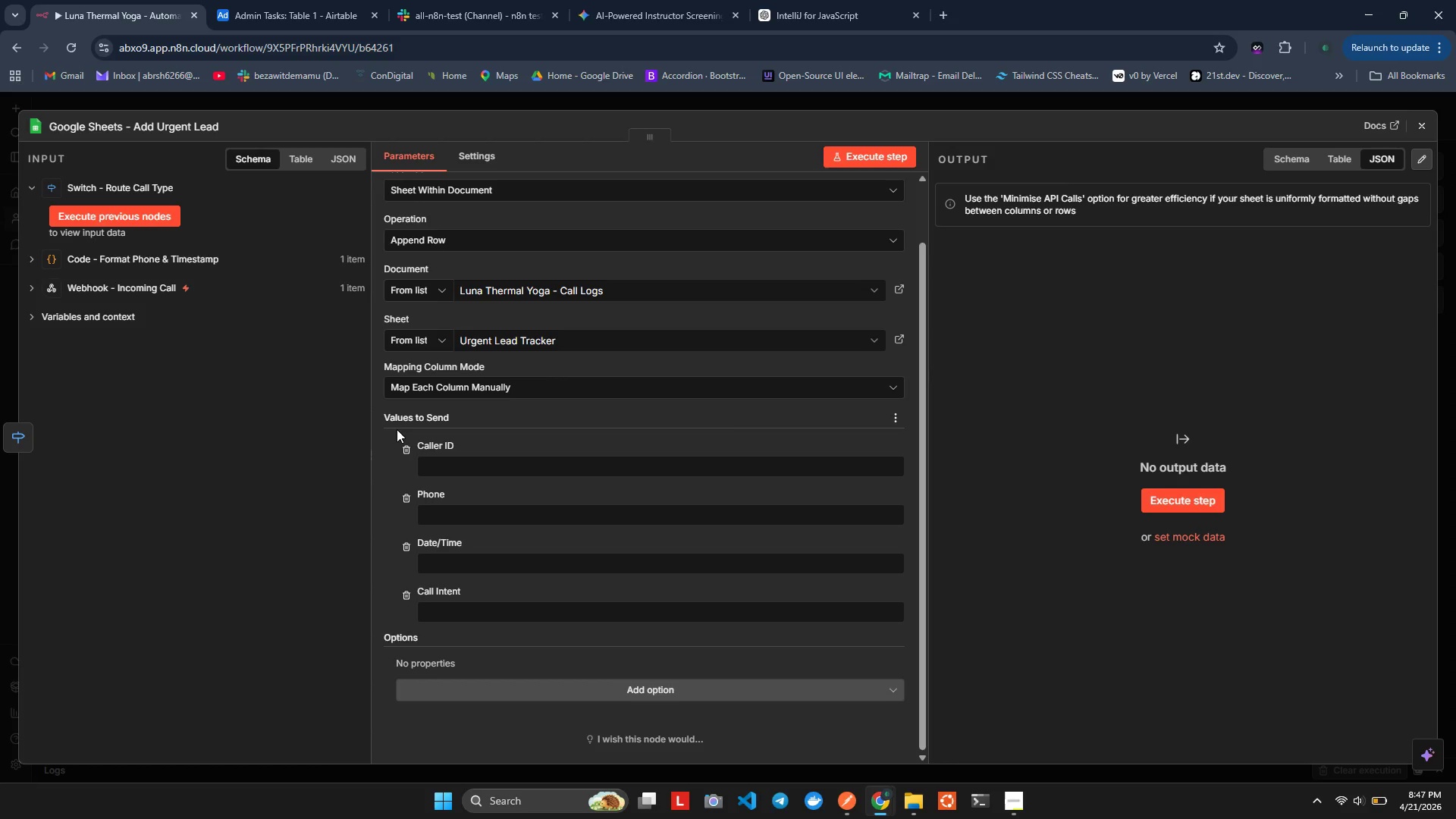 
wait(11.06)
 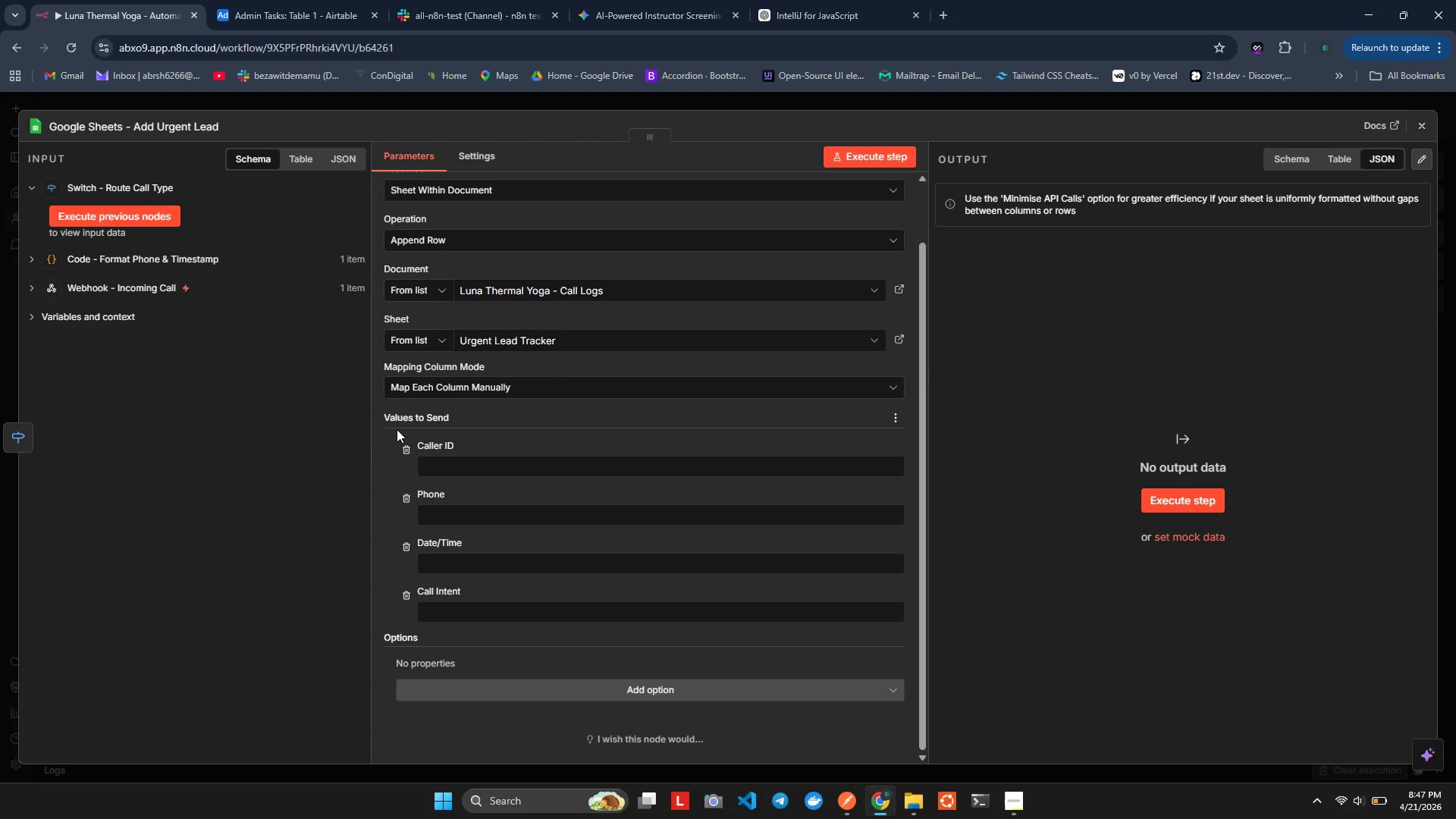 
left_click([461, 467])
 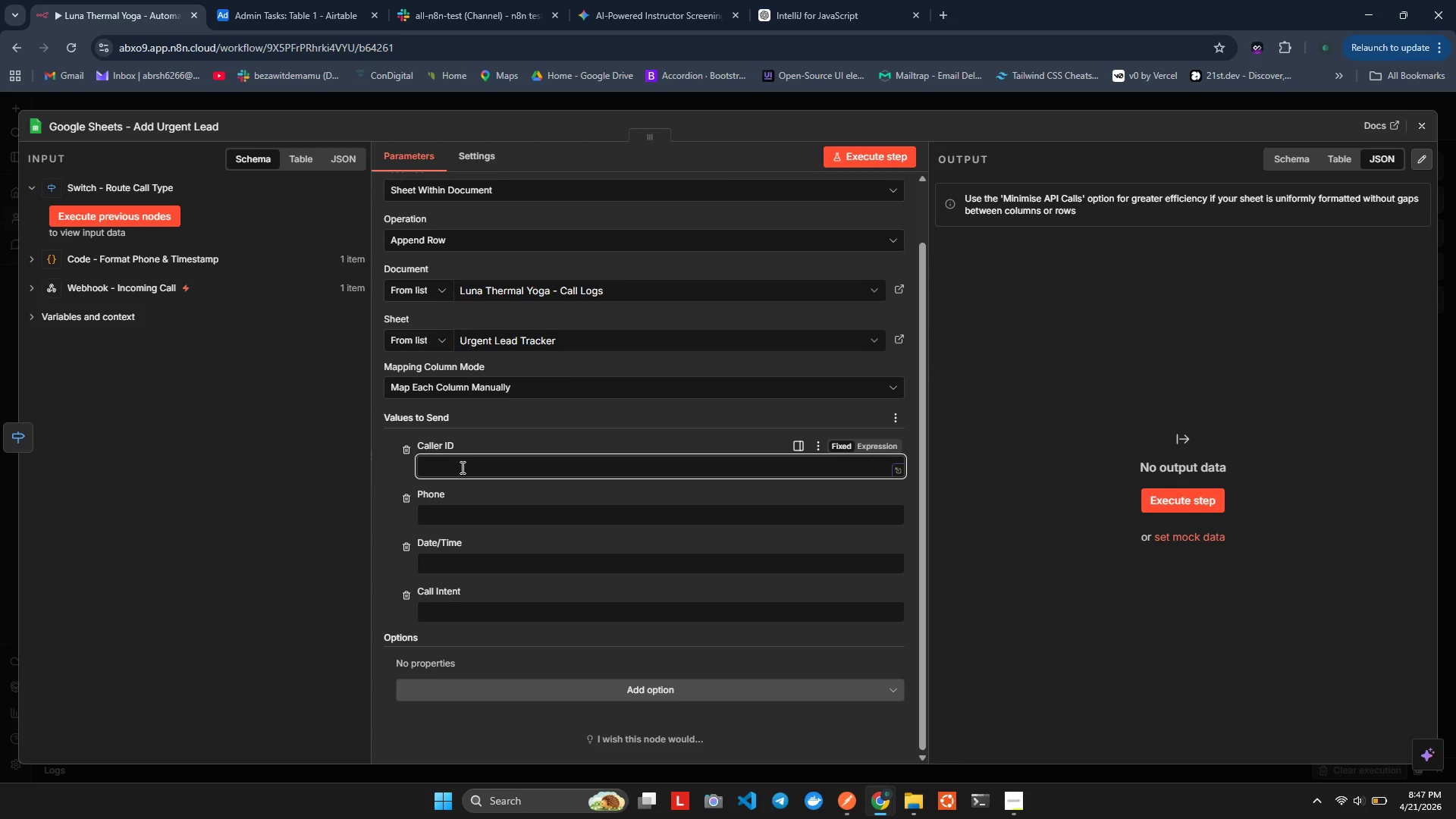 
hold_key(key=ShiftLeft, duration=2.67)
 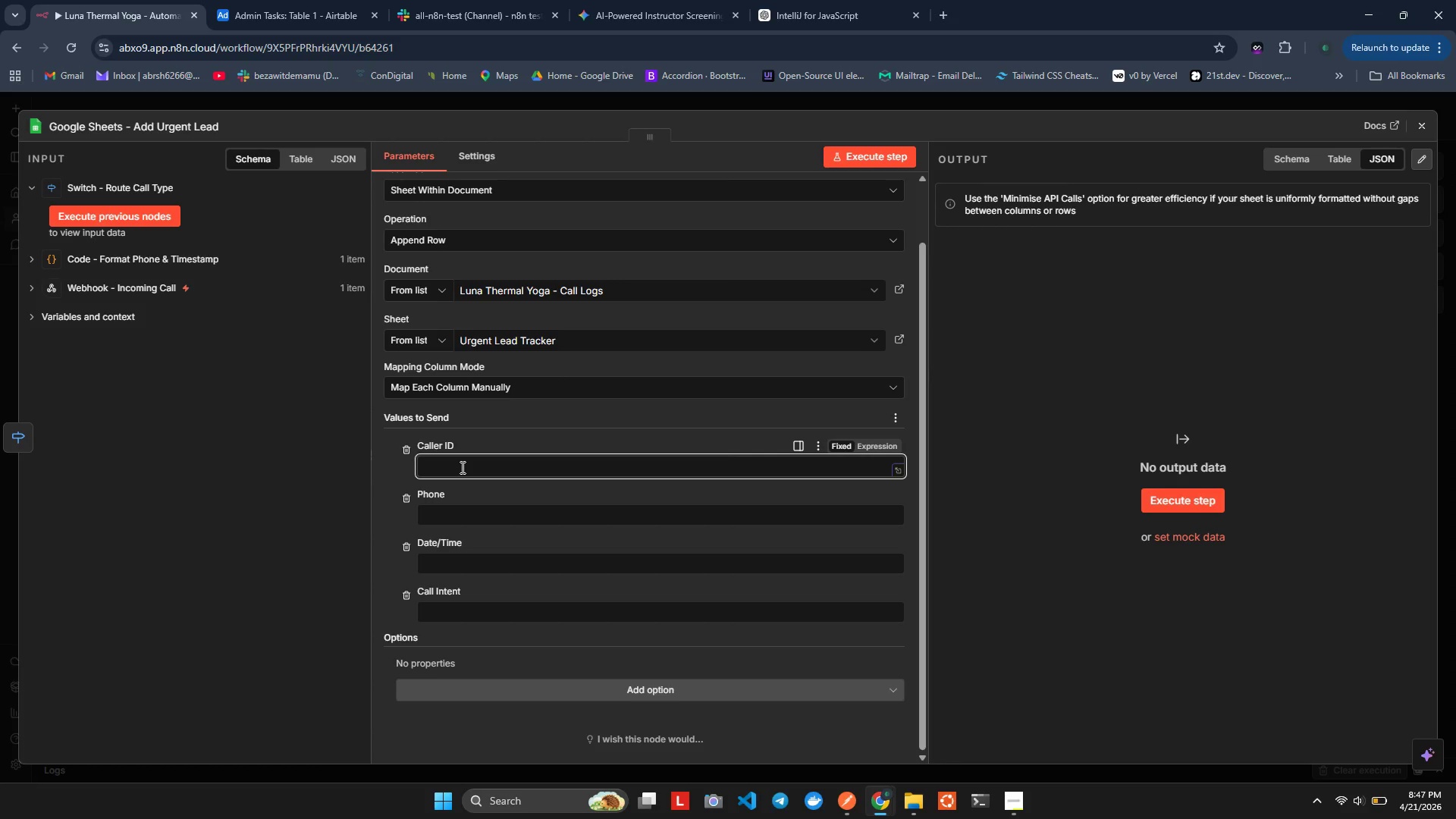 
key(Shift+ShiftLeft)
 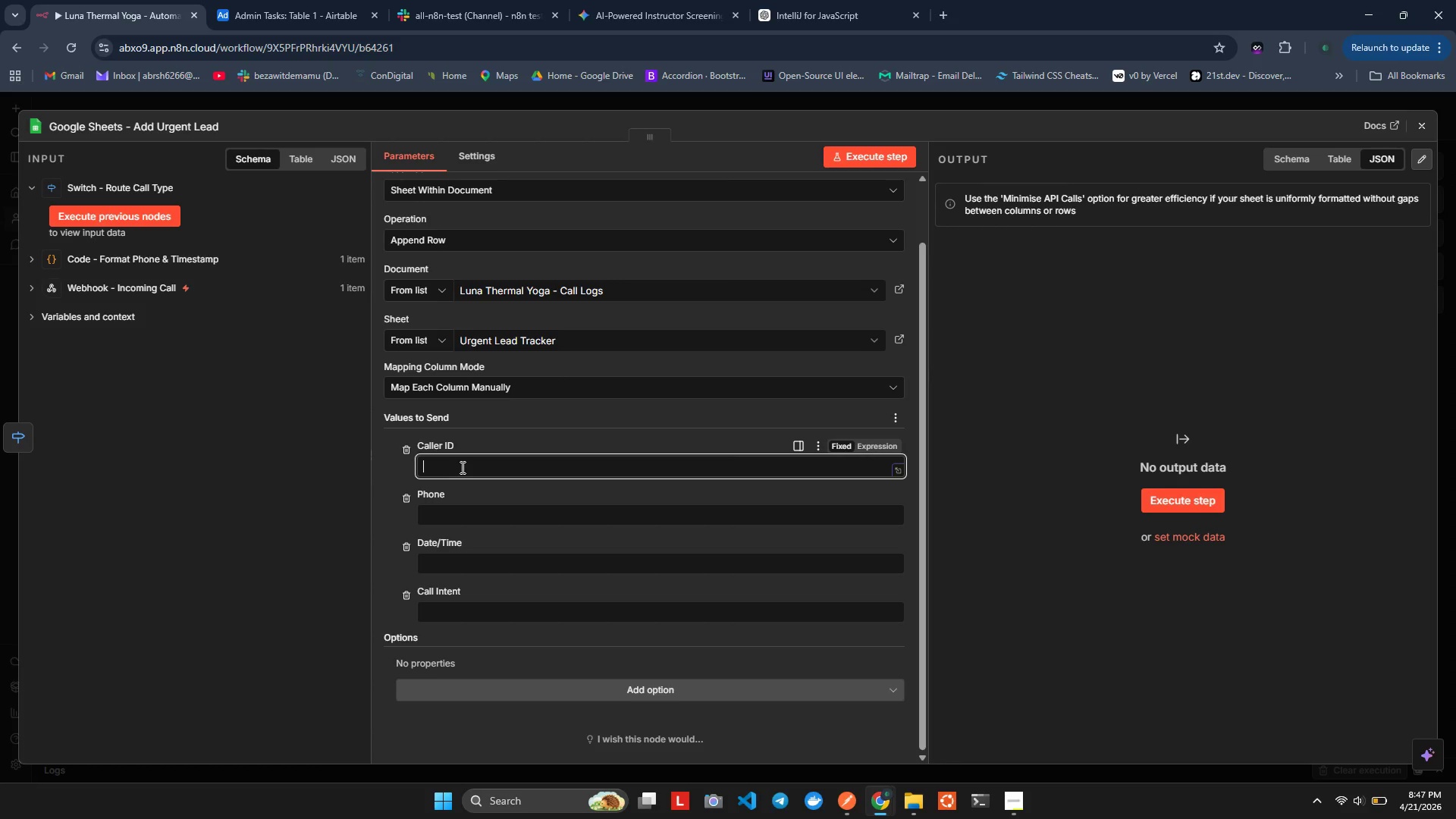 
key(Equal)
 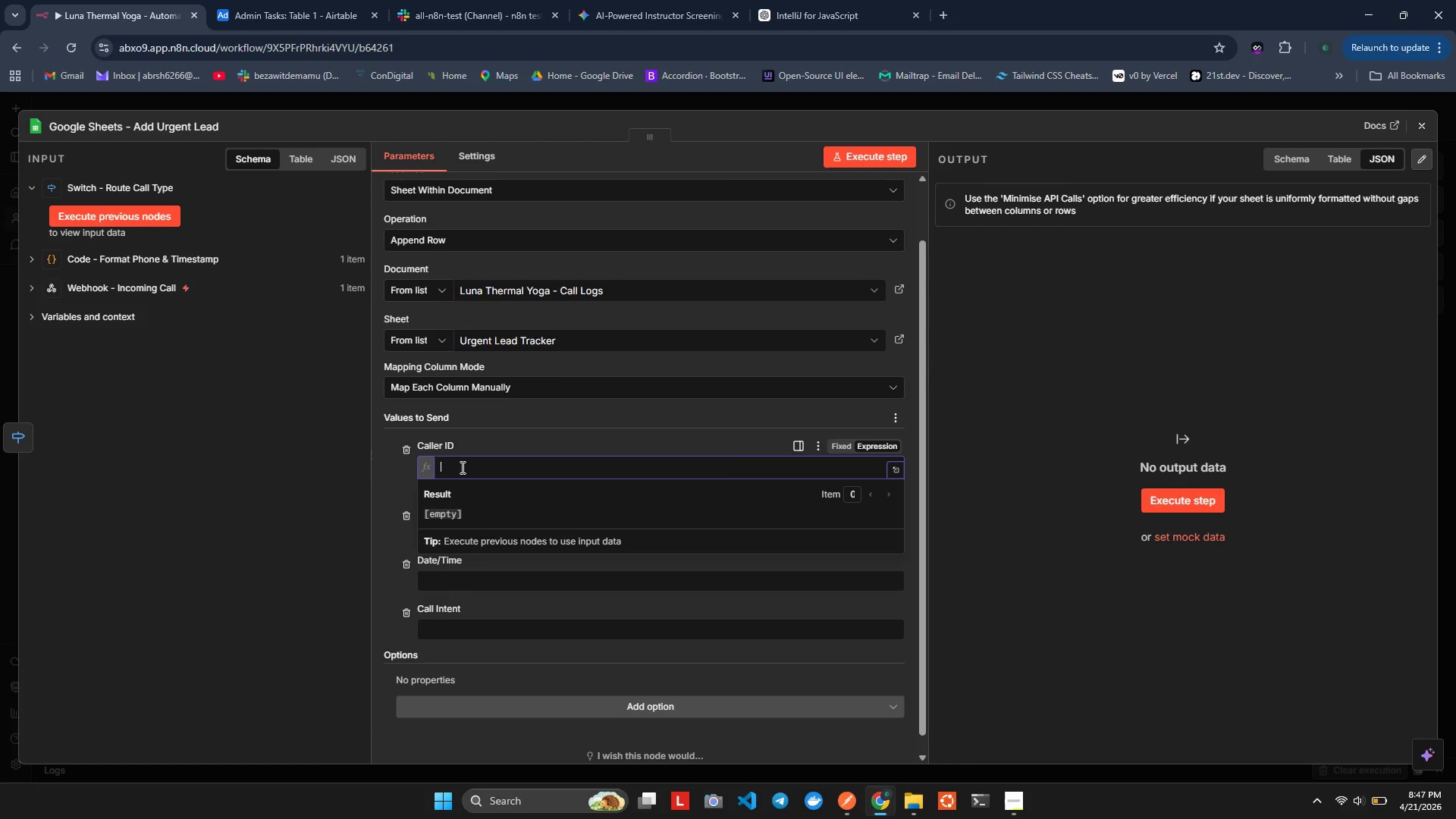 
key(Shift+BracketLeft)
 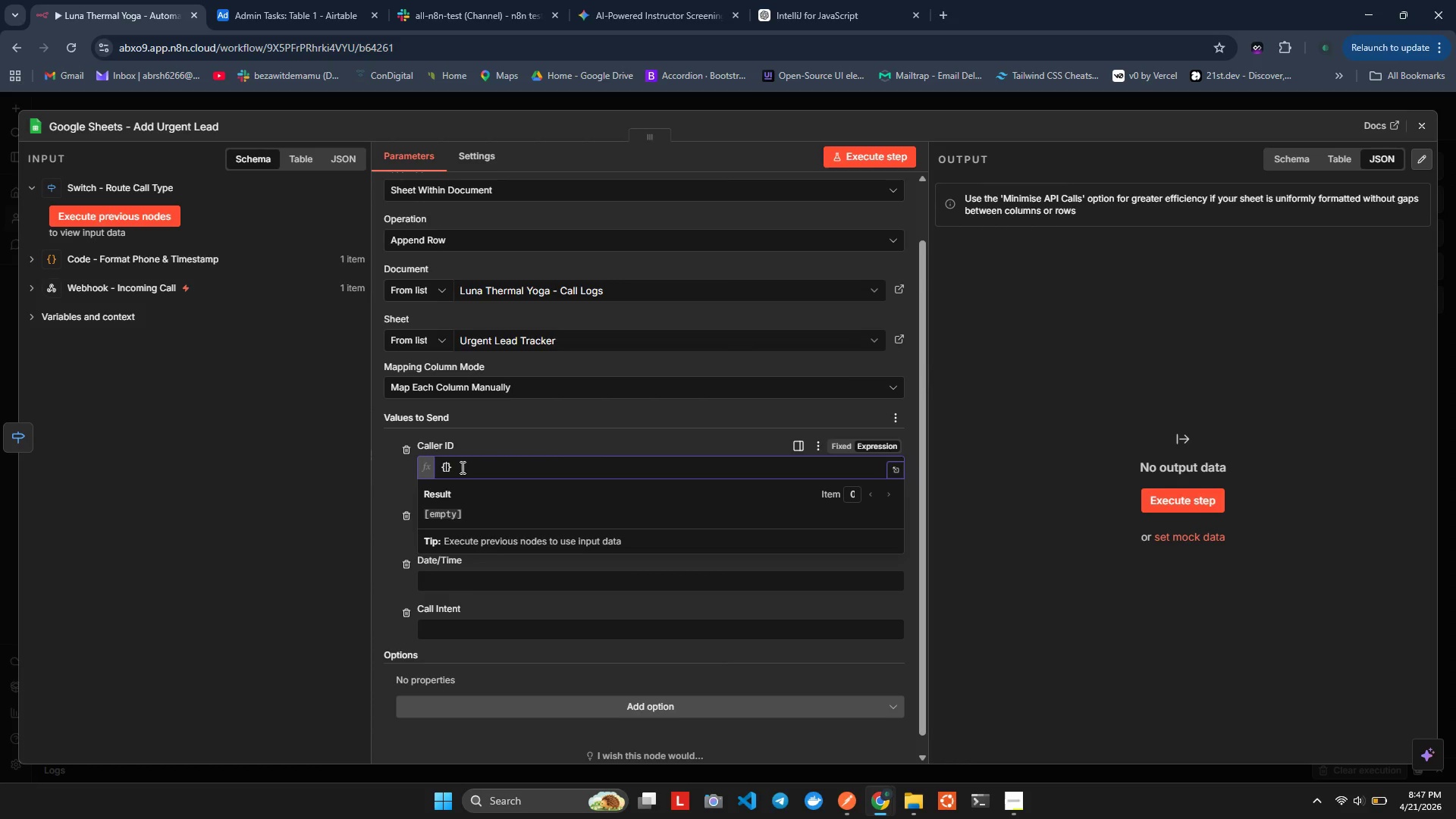 
key(Shift+BracketLeft)
 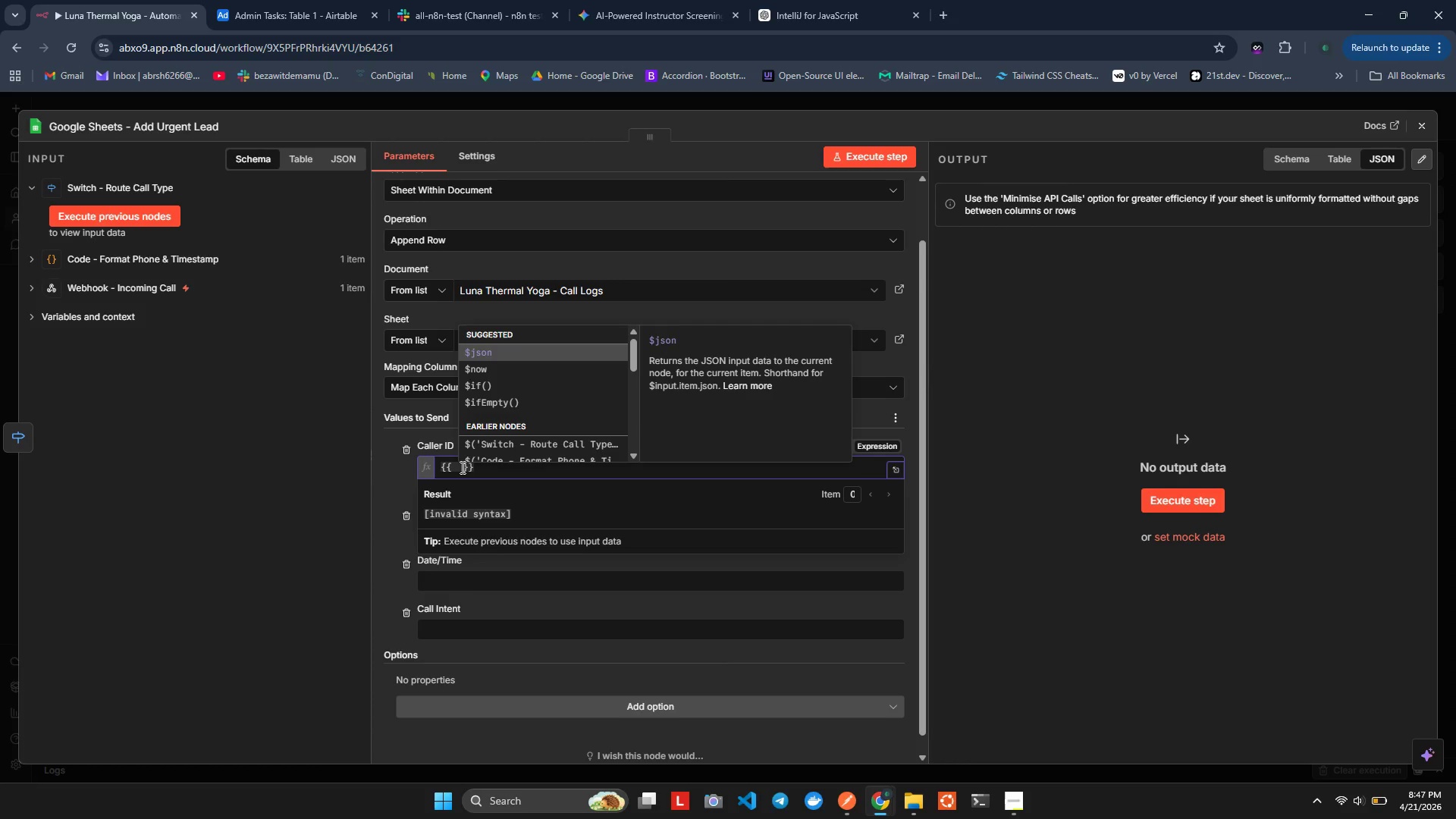 
key(Enter)
 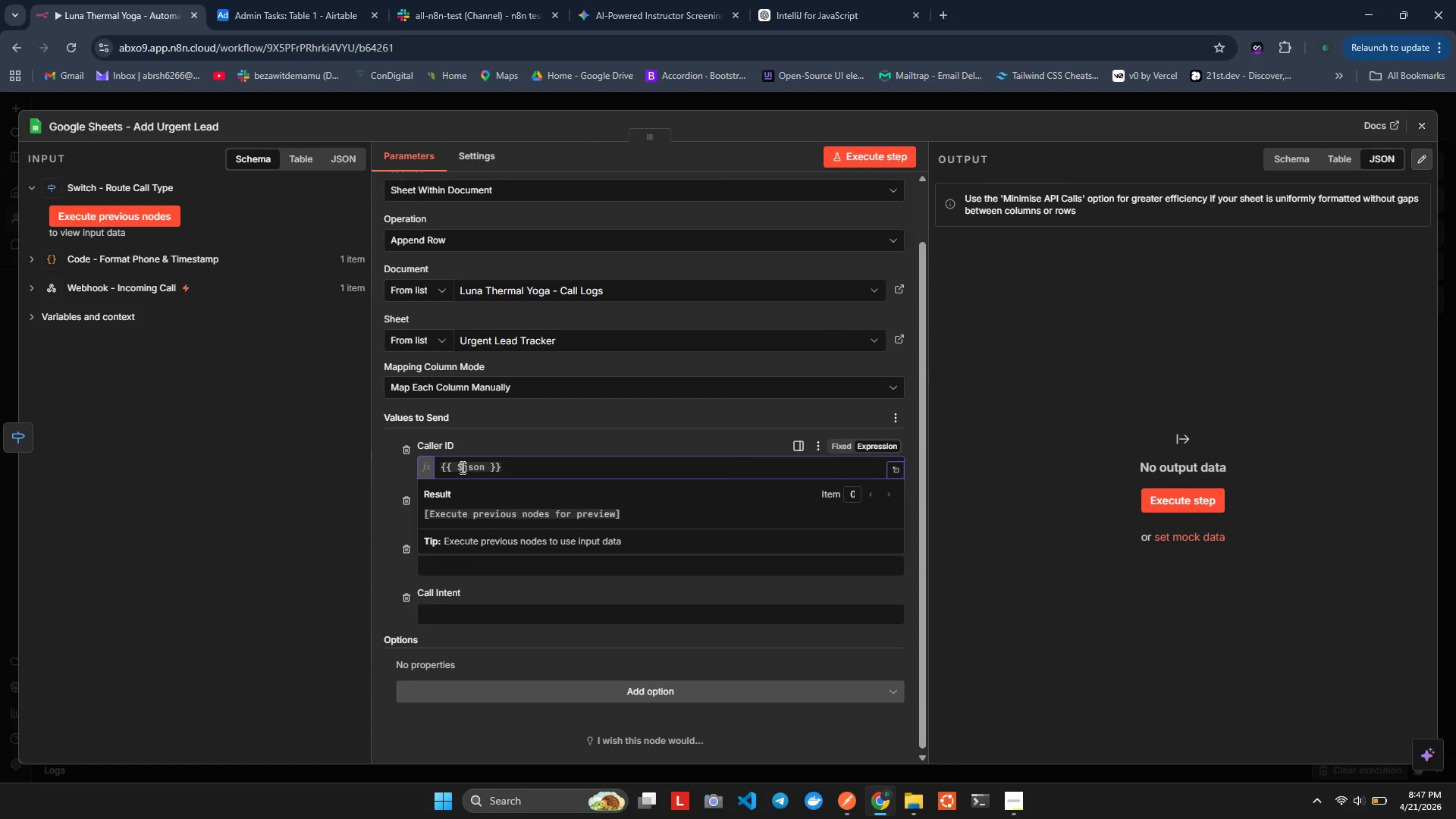 
type(['Call)
key(Backspace)
key(Backspace)
key(Backspace)
key(Backspace)
type(caller_id)
 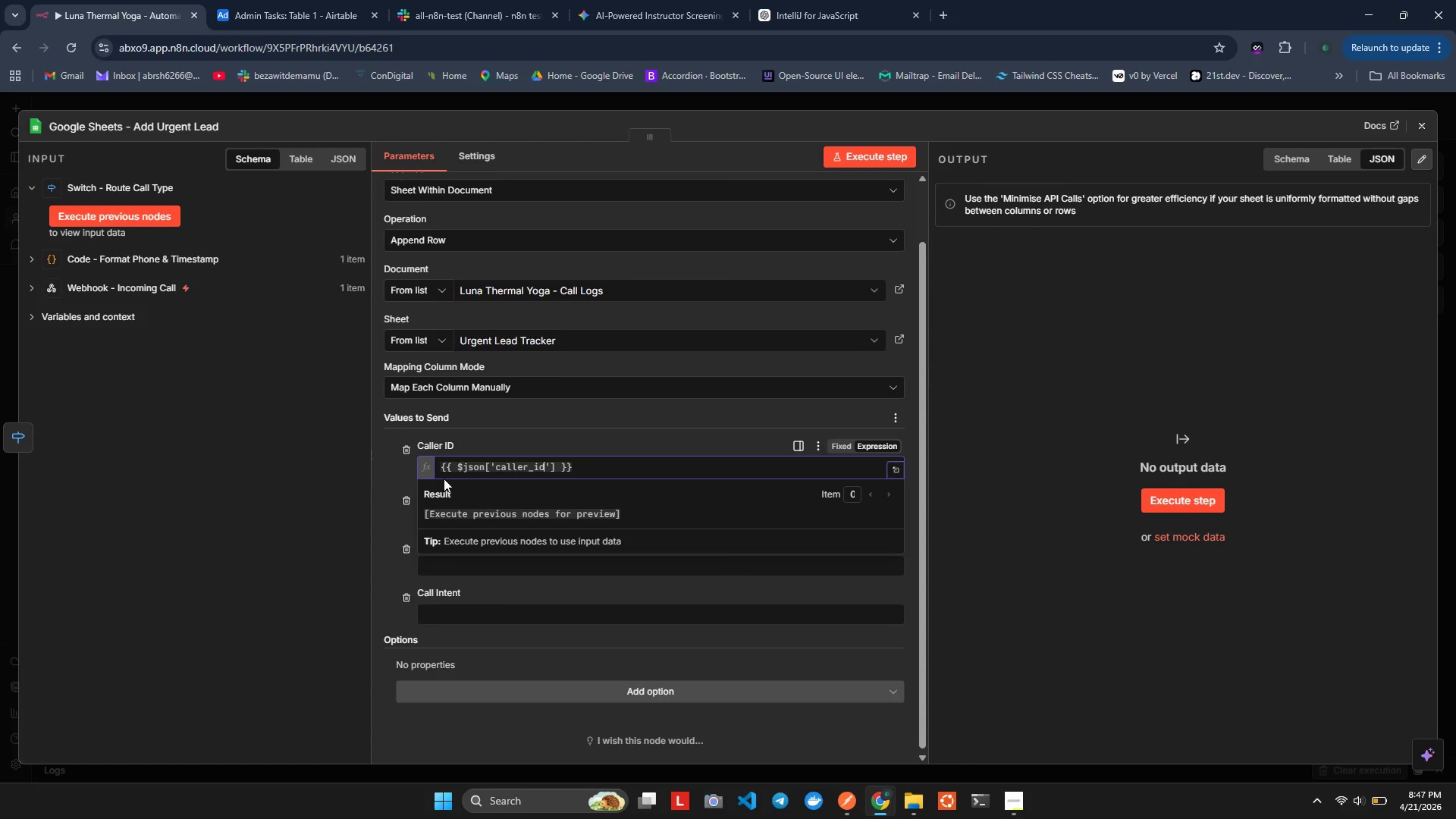 
wait(13.05)
 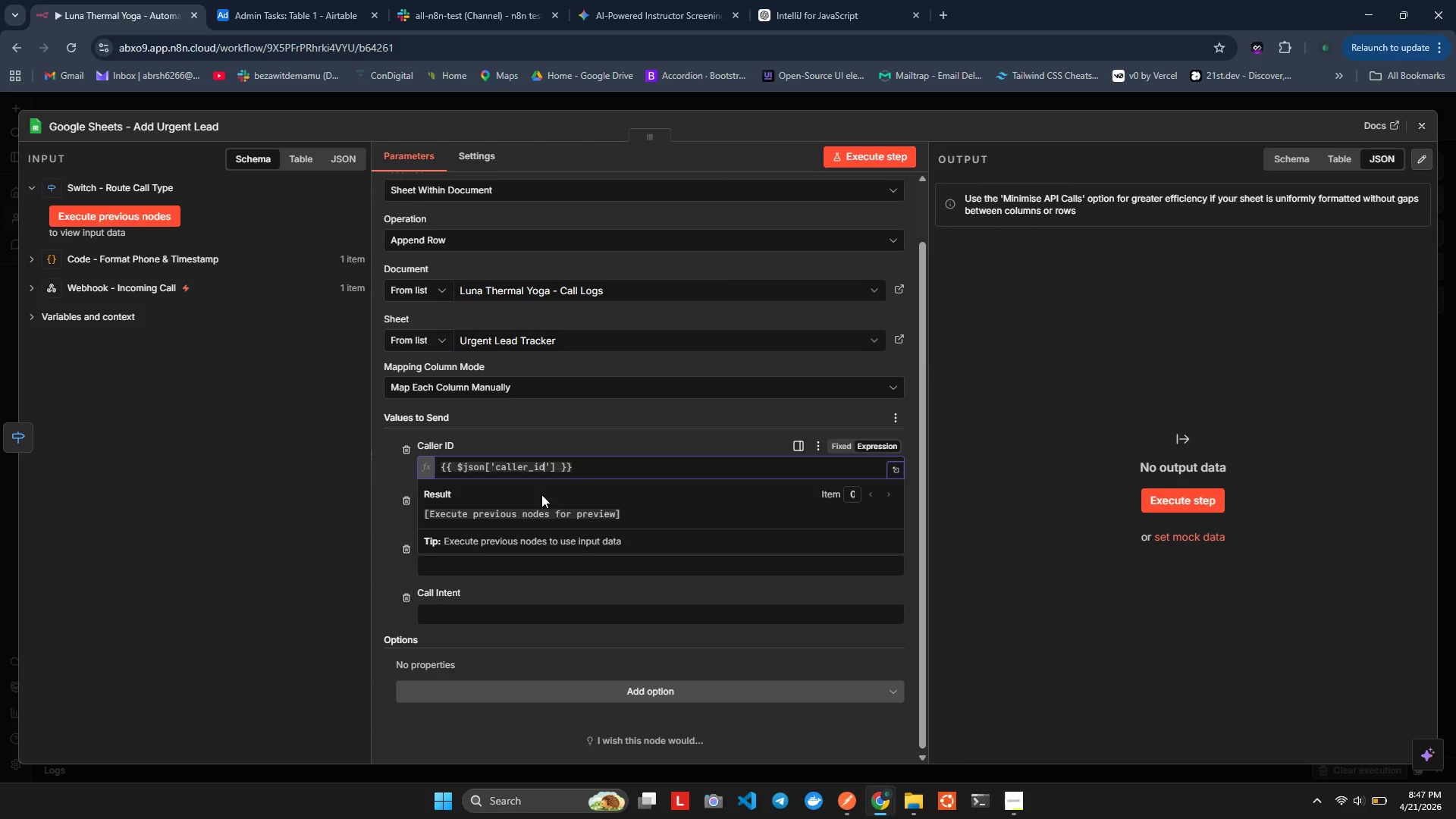 
left_click([80, 221])
 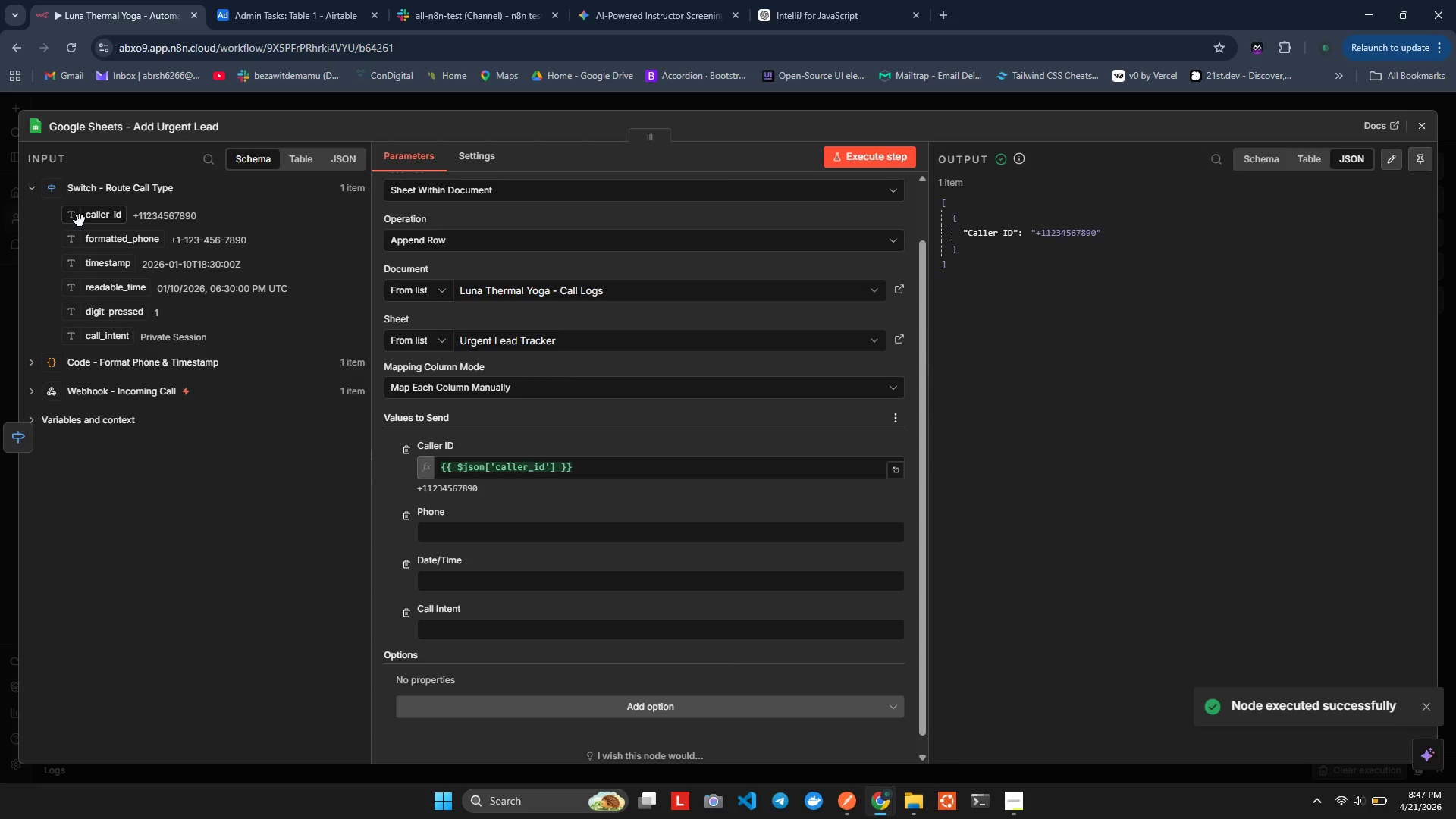 
wait(9.72)
 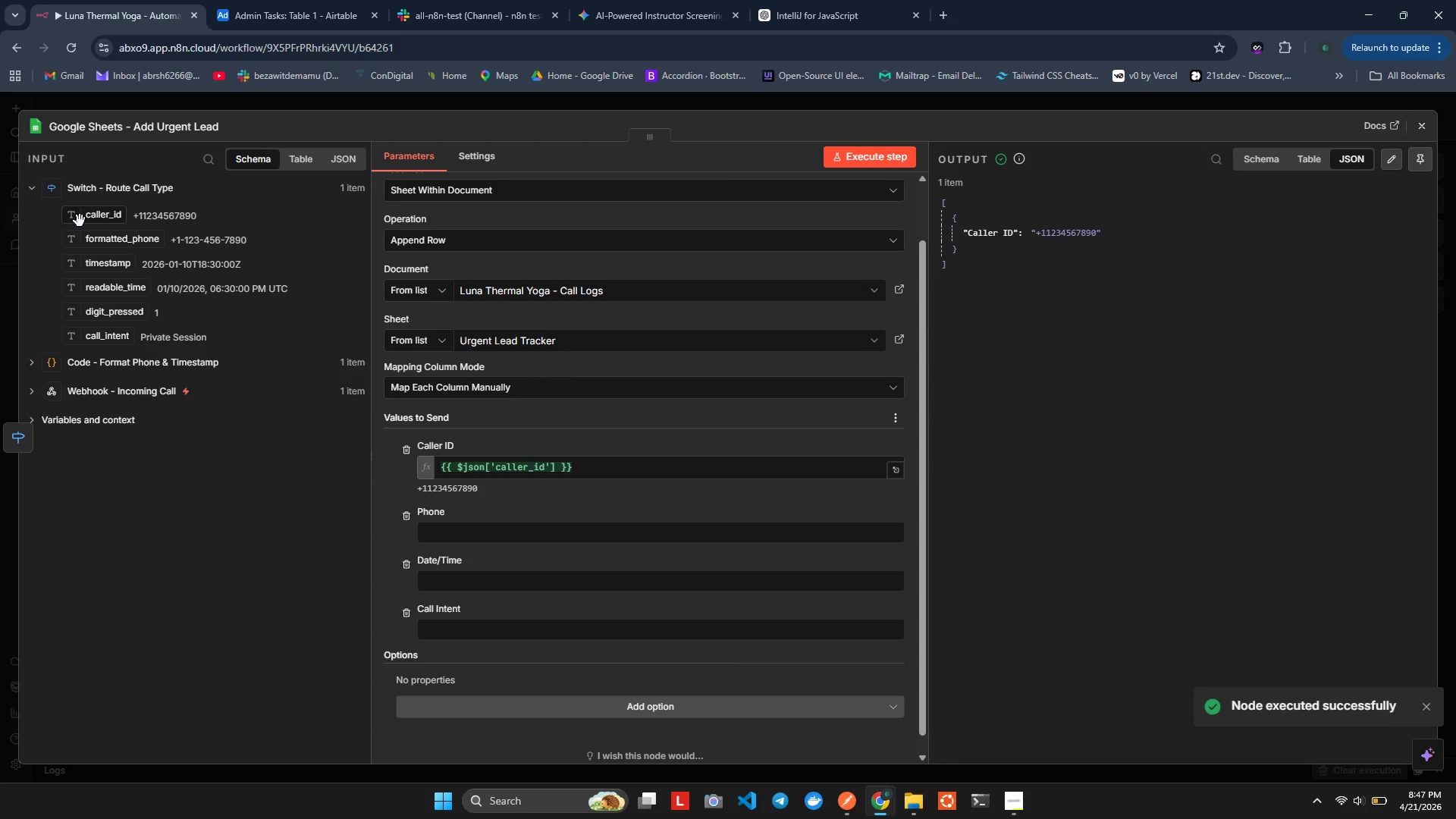 
left_click([1424, 114])
 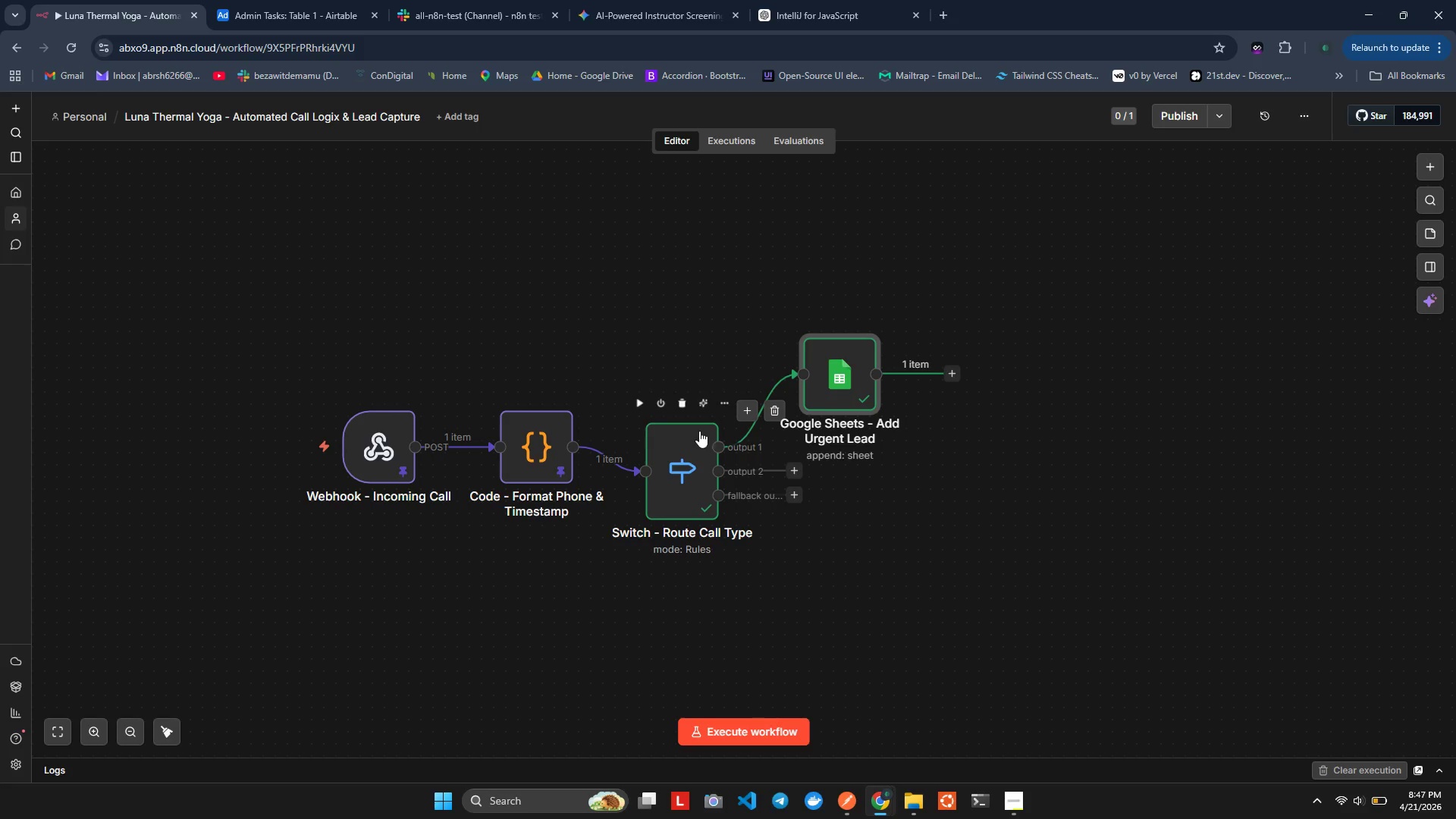 
left_click([715, 403])
 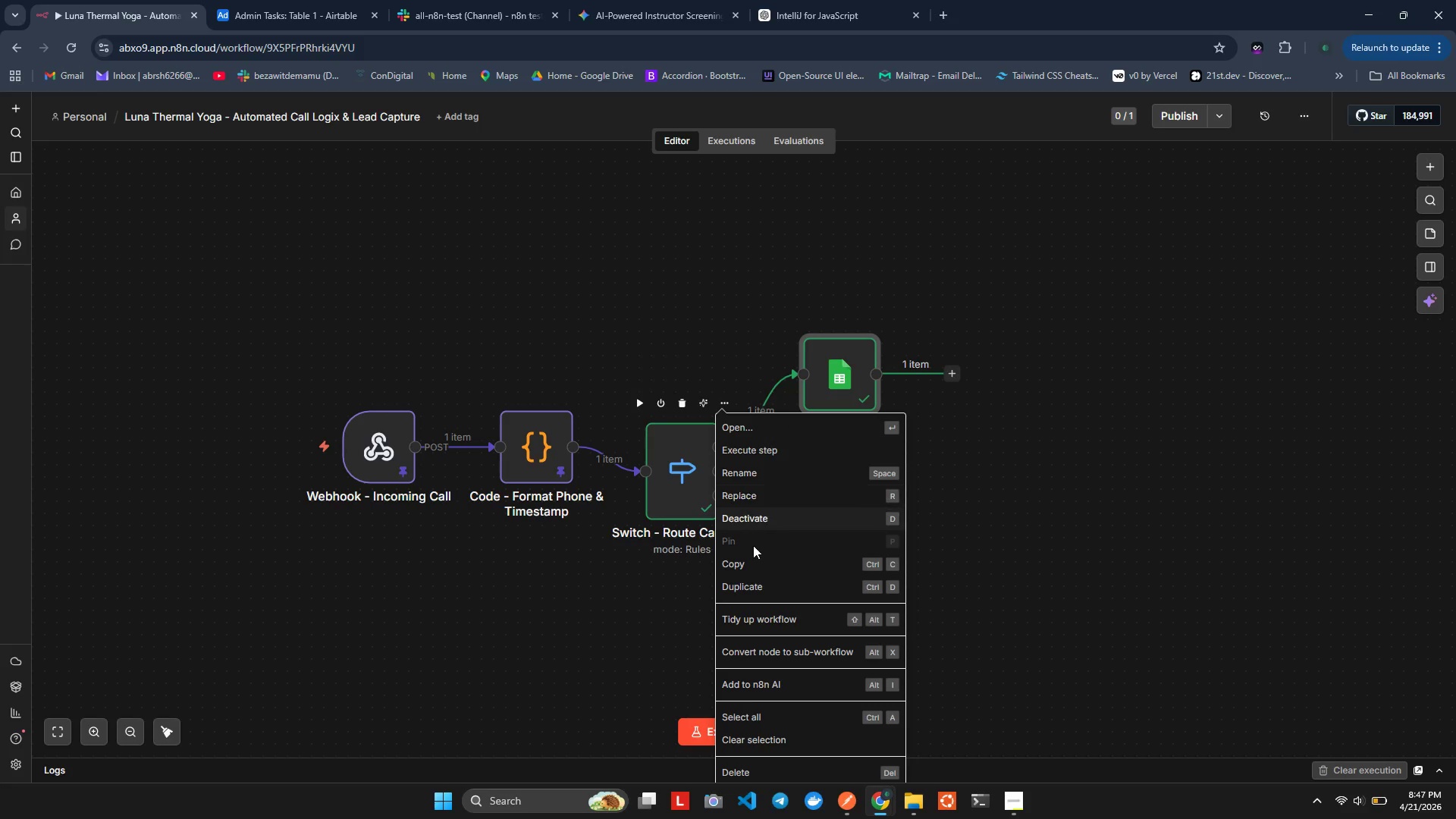 
left_click([1037, 500])
 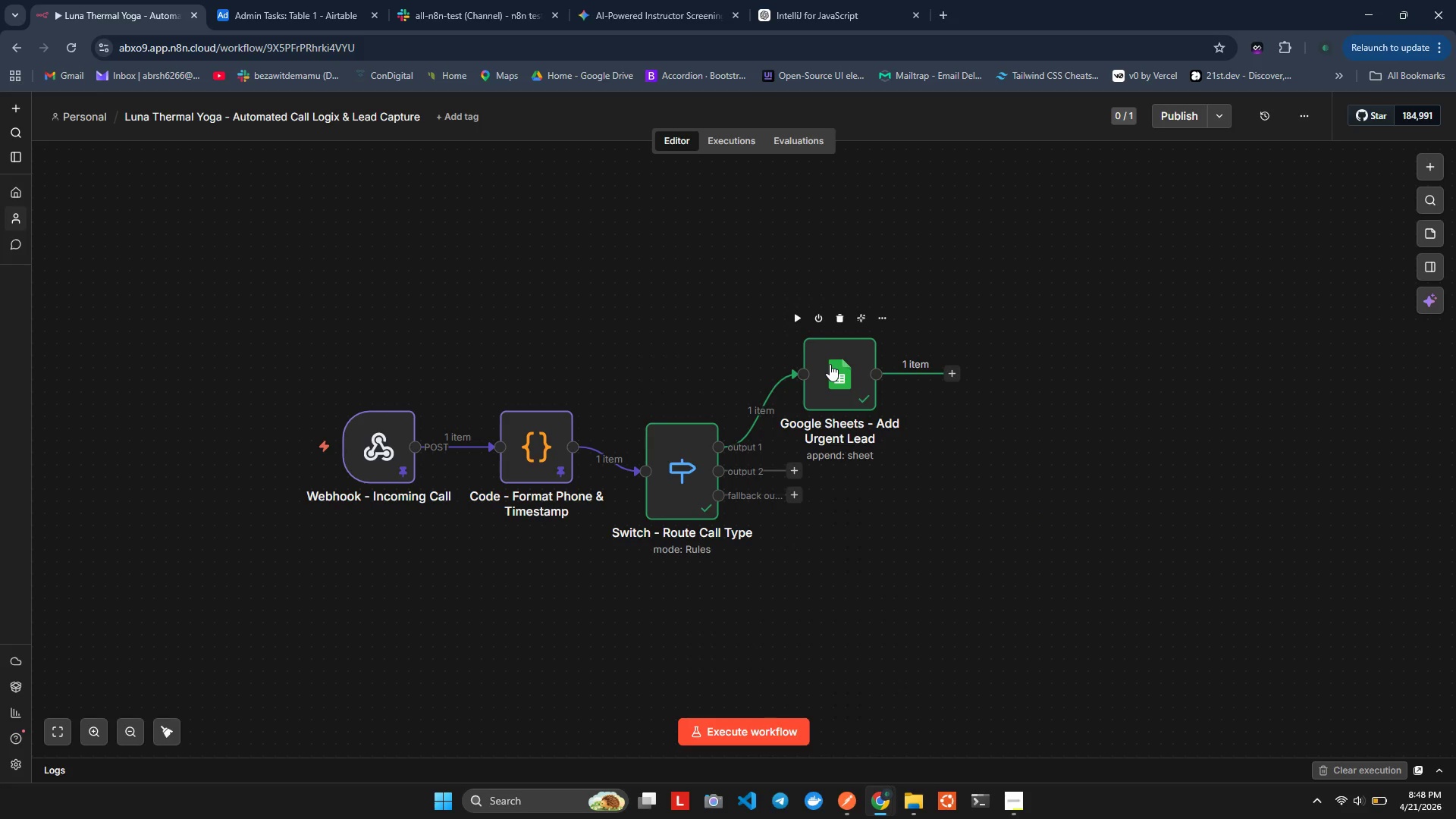 
double_click([830, 364])
 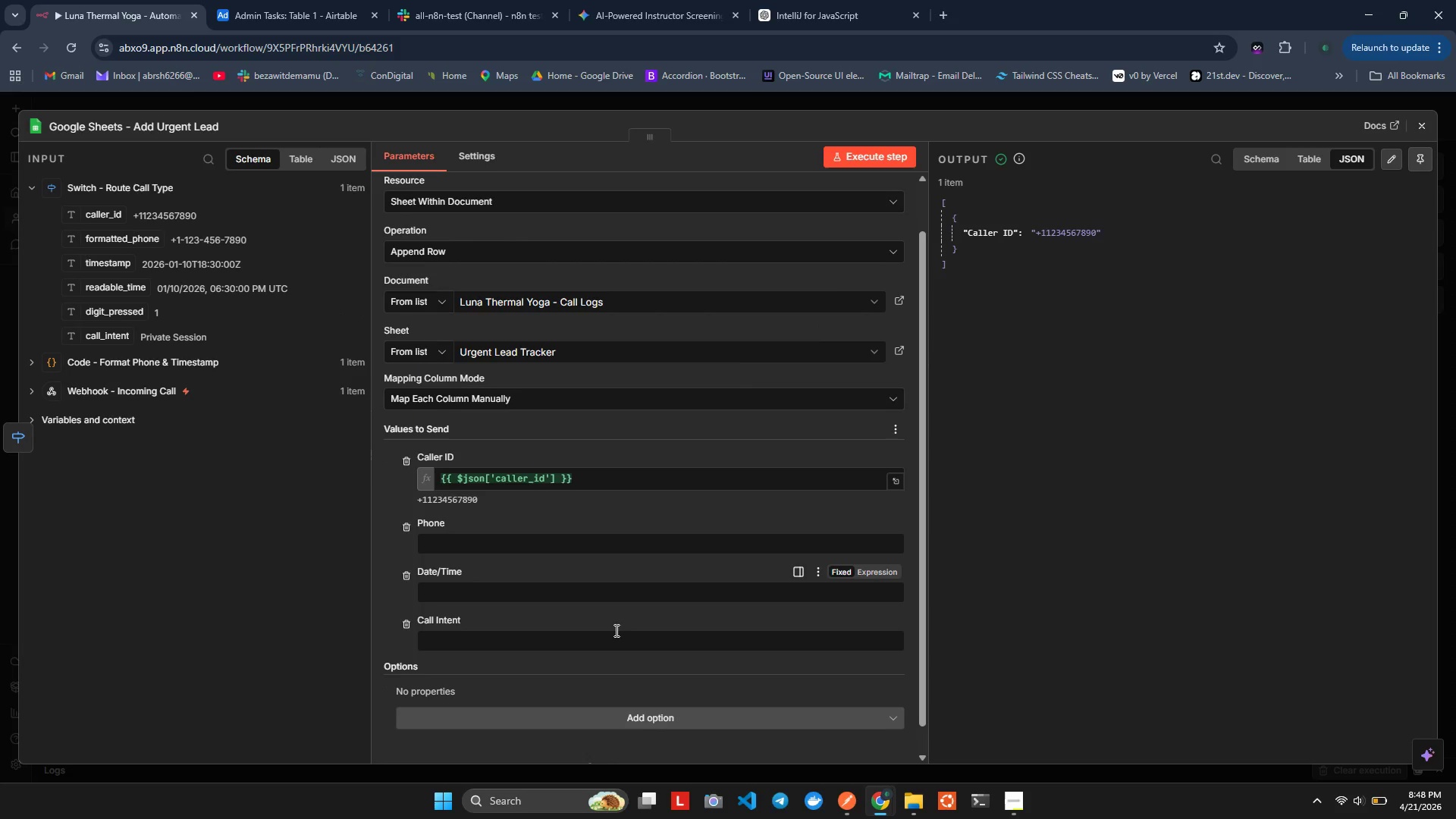 
left_click([519, 545])
 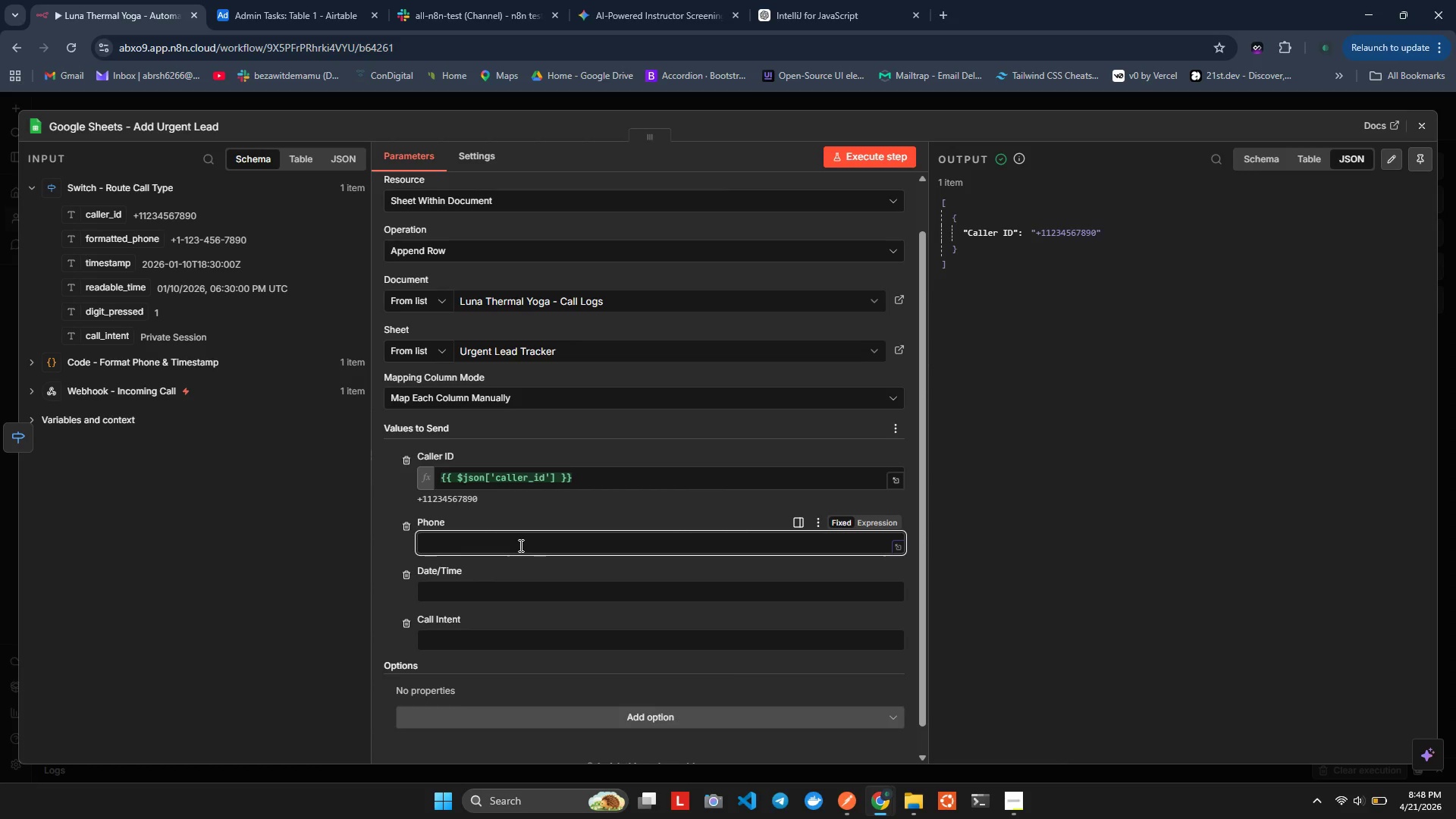 
type(={{$json)
 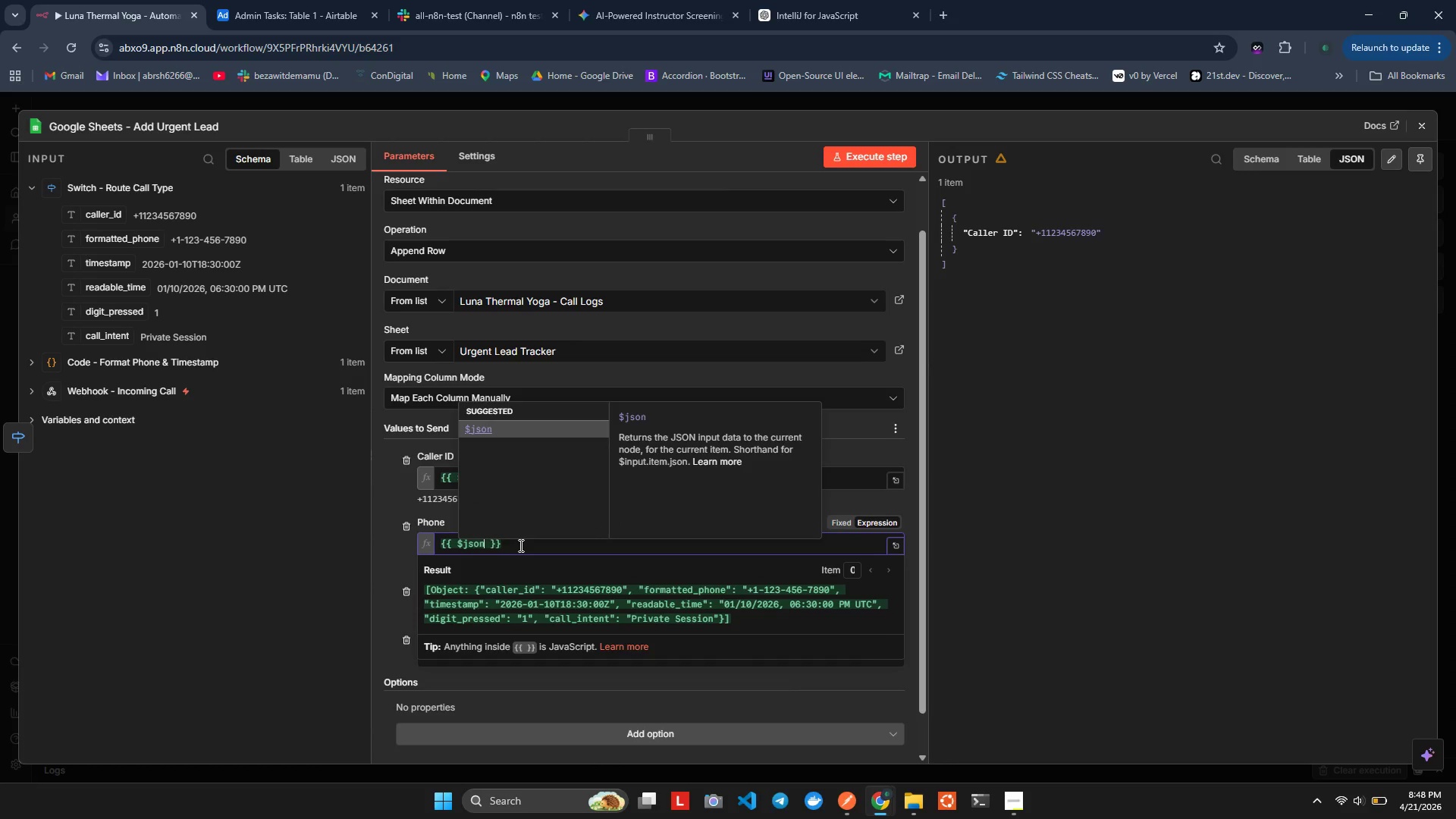 
key(Enter)
 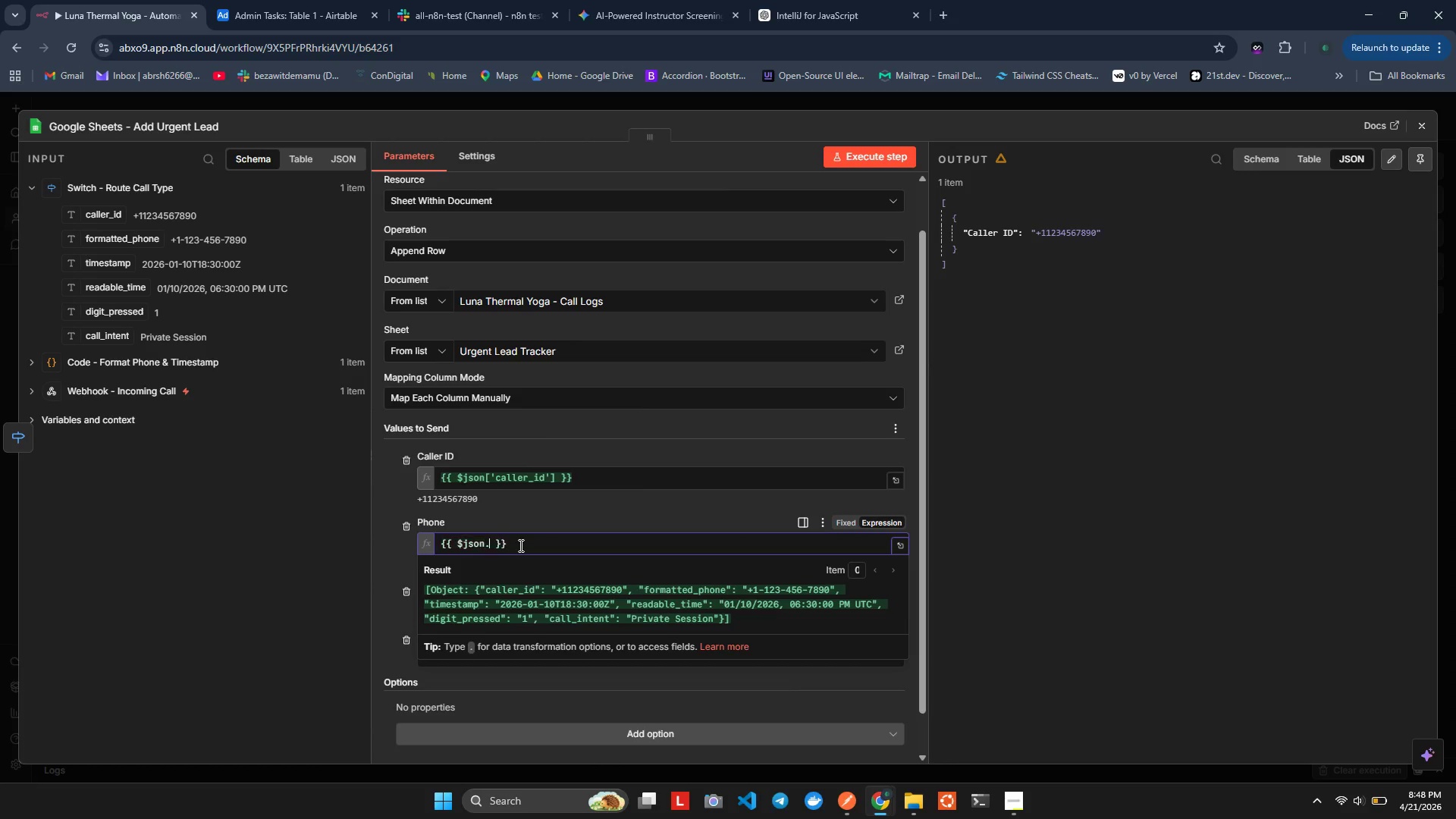 
type(.)
key(Backspace)
type(["f=r)
key(Backspace)
key(Backspace)
key(Backspace)
type(rmatted_pjp)
key(Backspace)
key(Backspace)
type(j)
key(Backspace)
type(hne)
 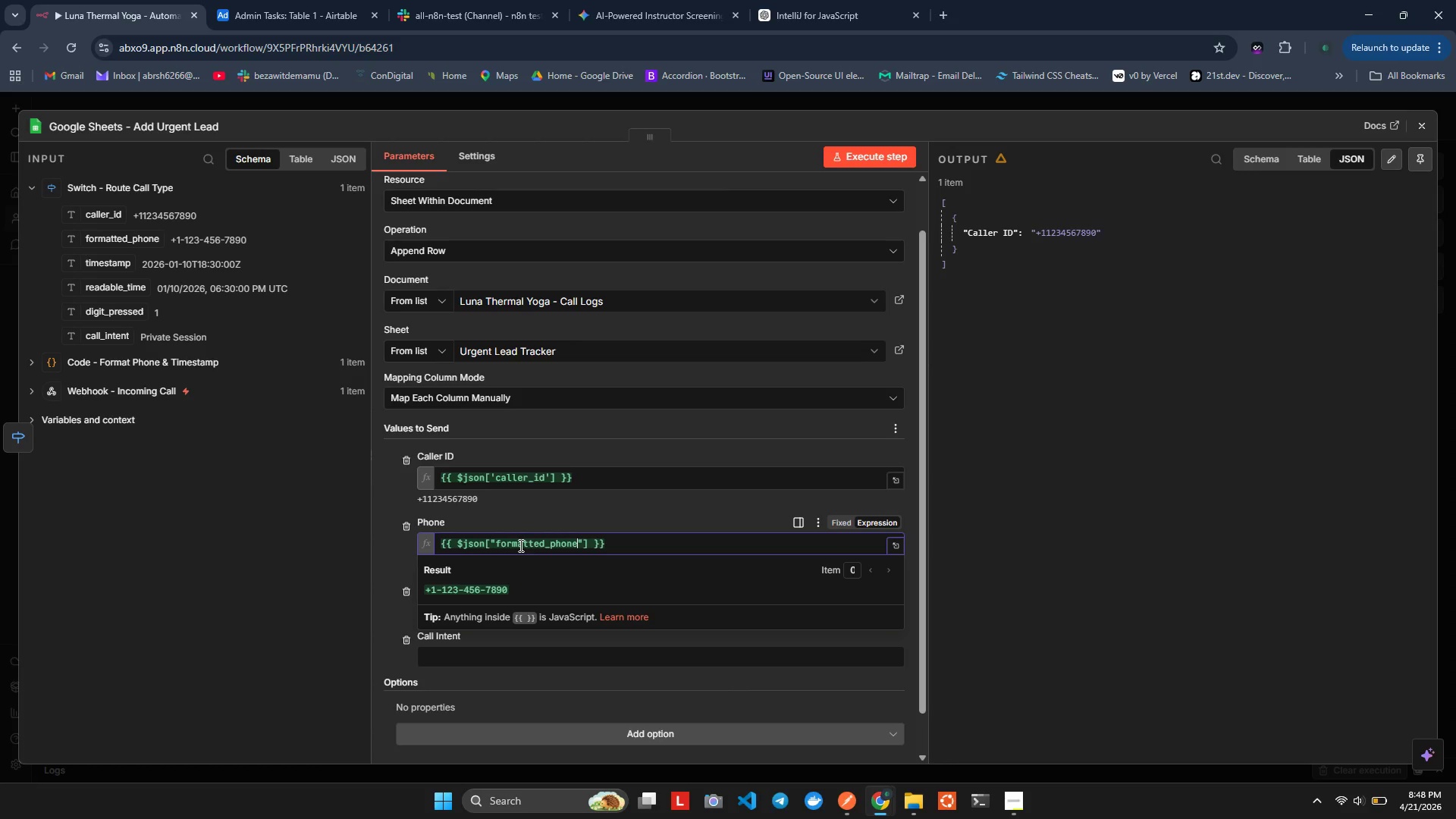 
 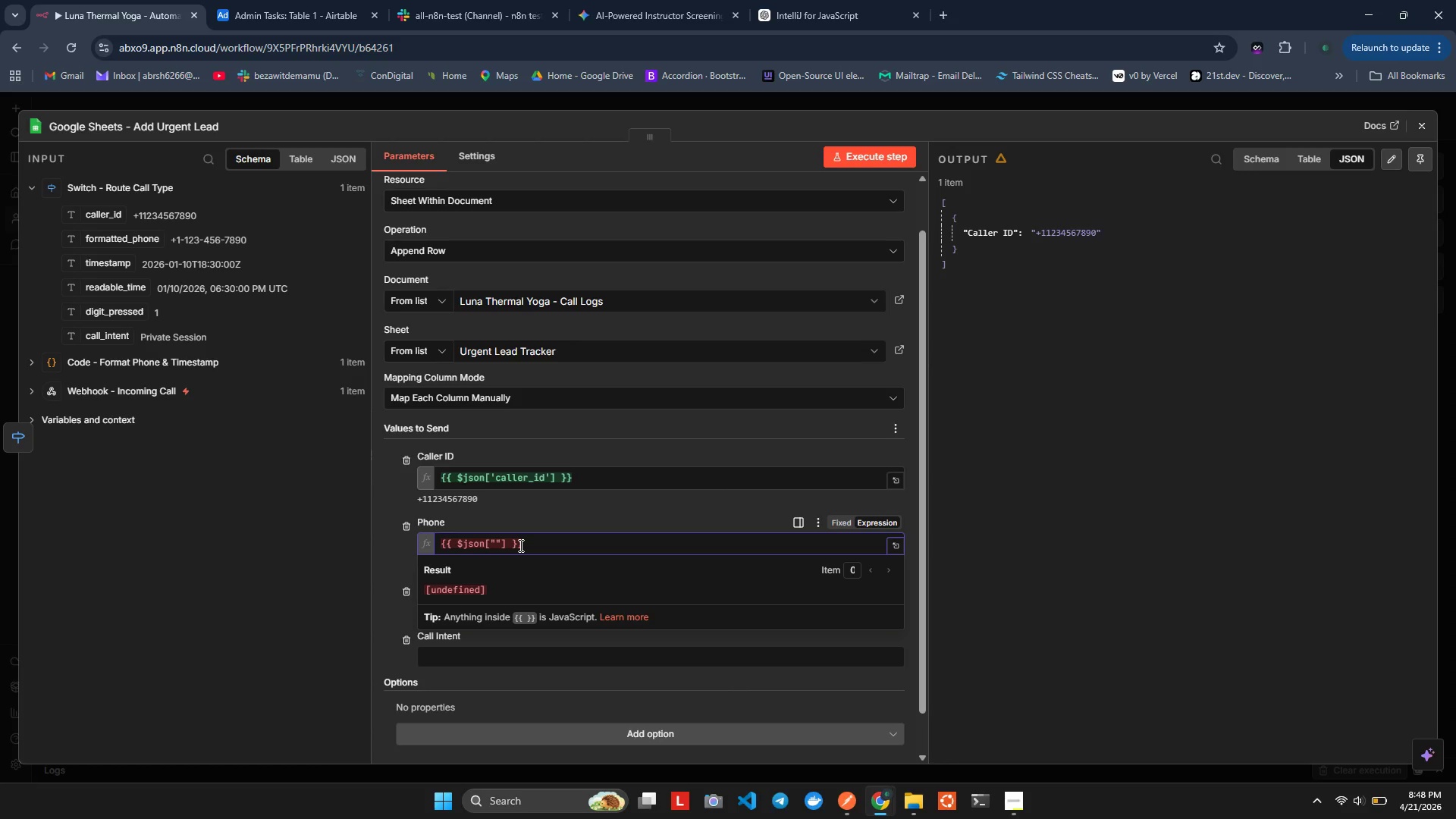 
hold_key(key=O, duration=0.47)
 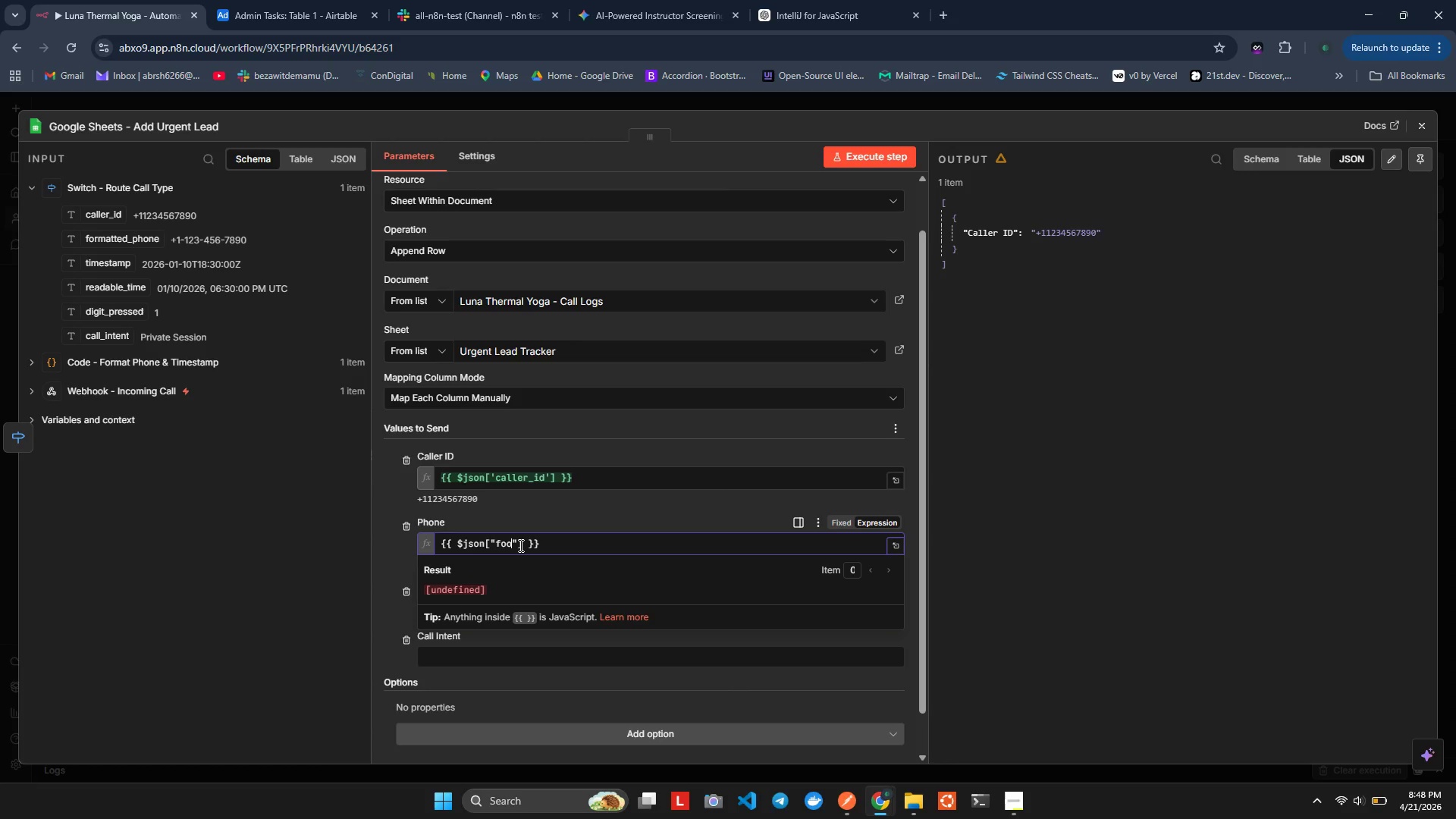 
hold_key(key=O, duration=8.94)
 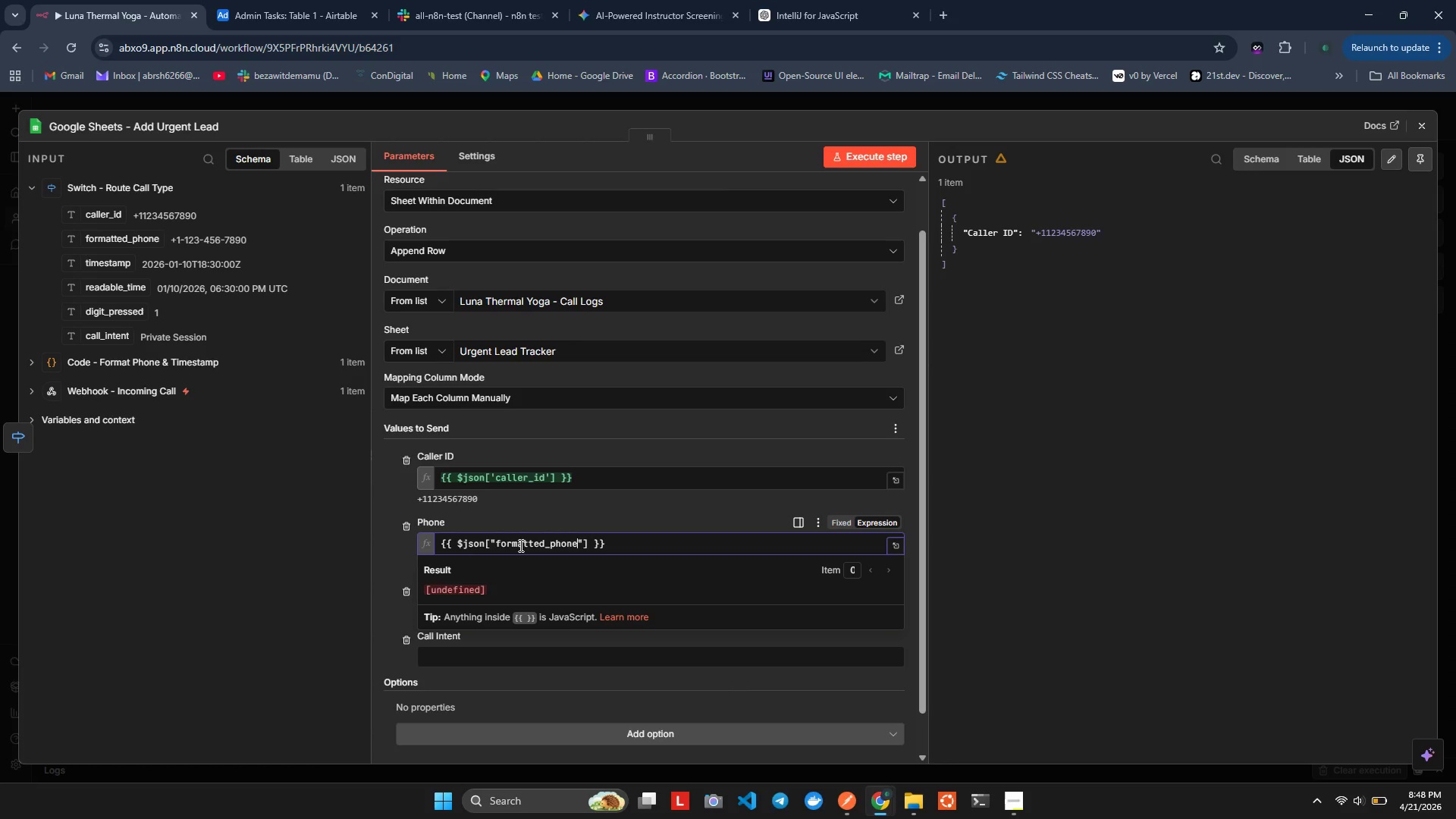 
left_click([509, 510])
 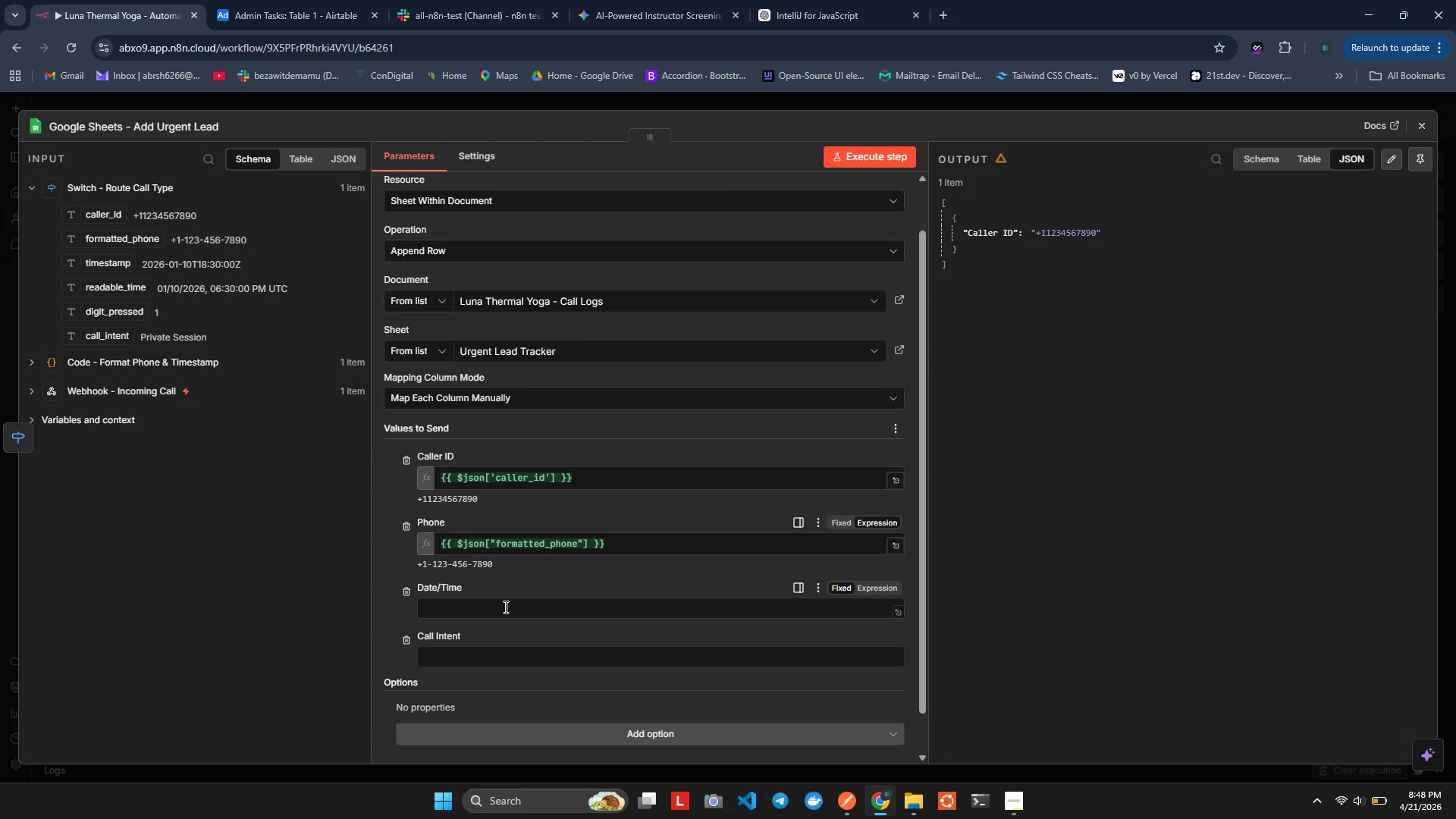 
left_click([504, 610])
 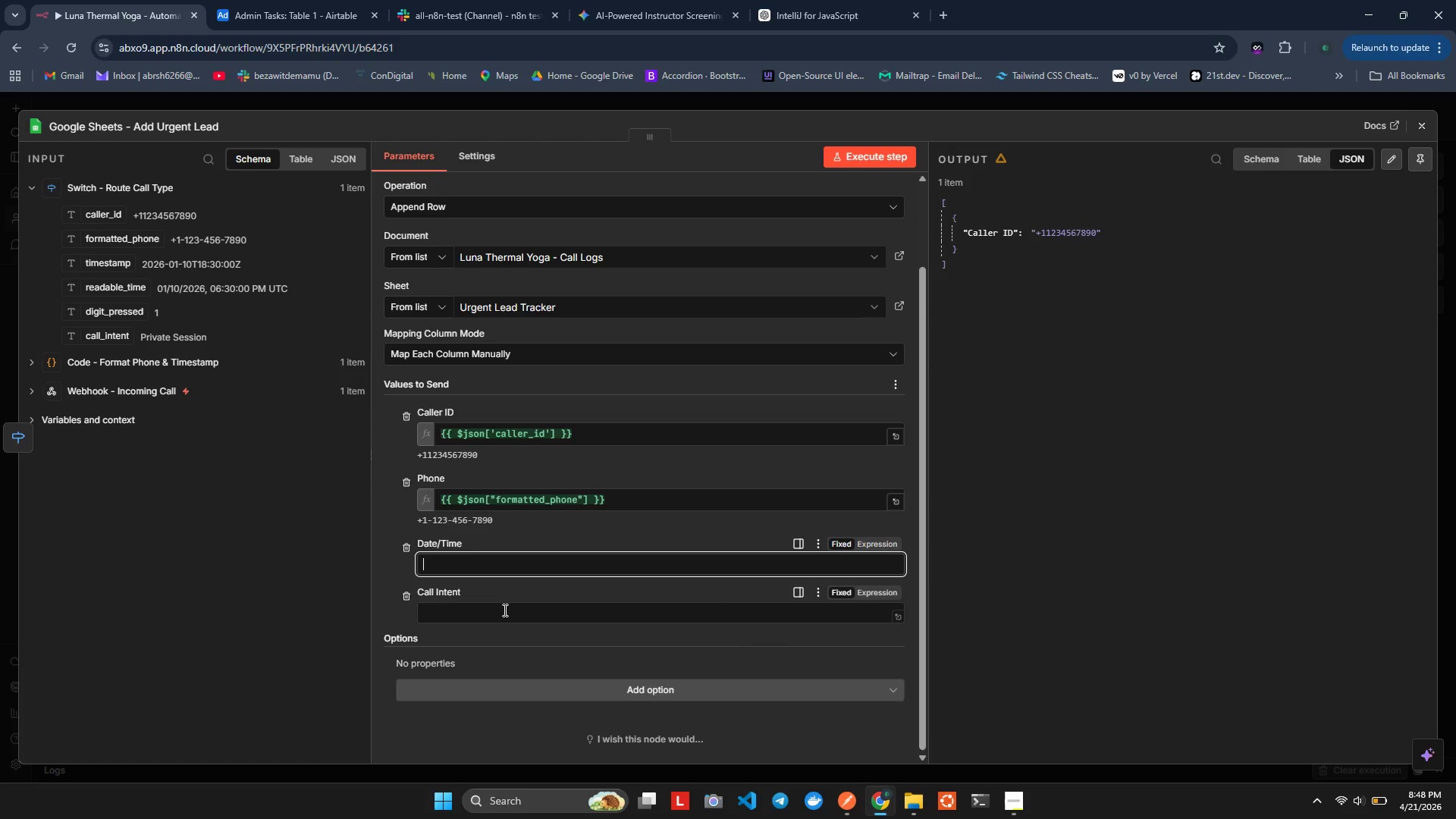 
key(Equal)
 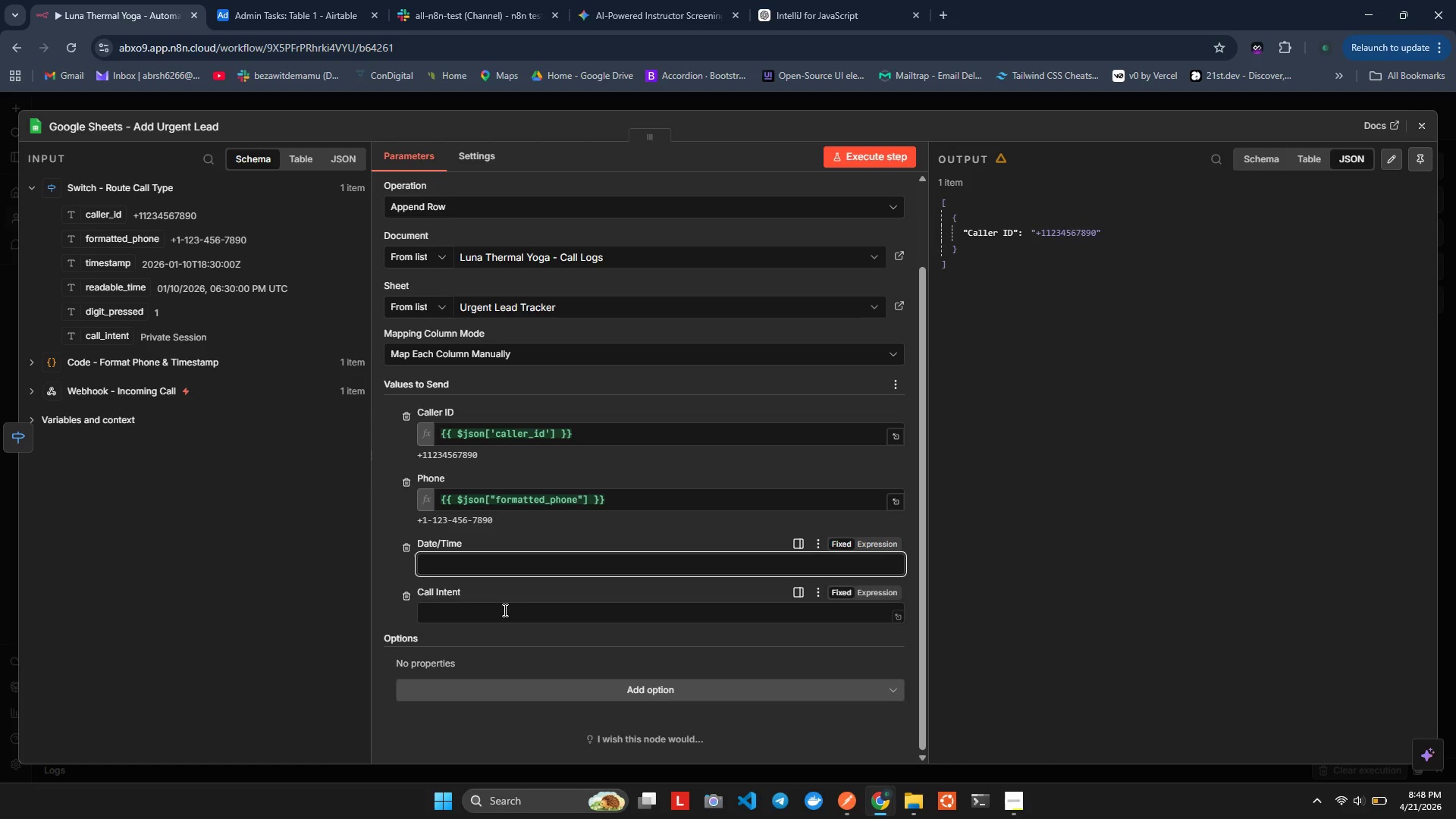 
key(Shift+BracketLeft)
 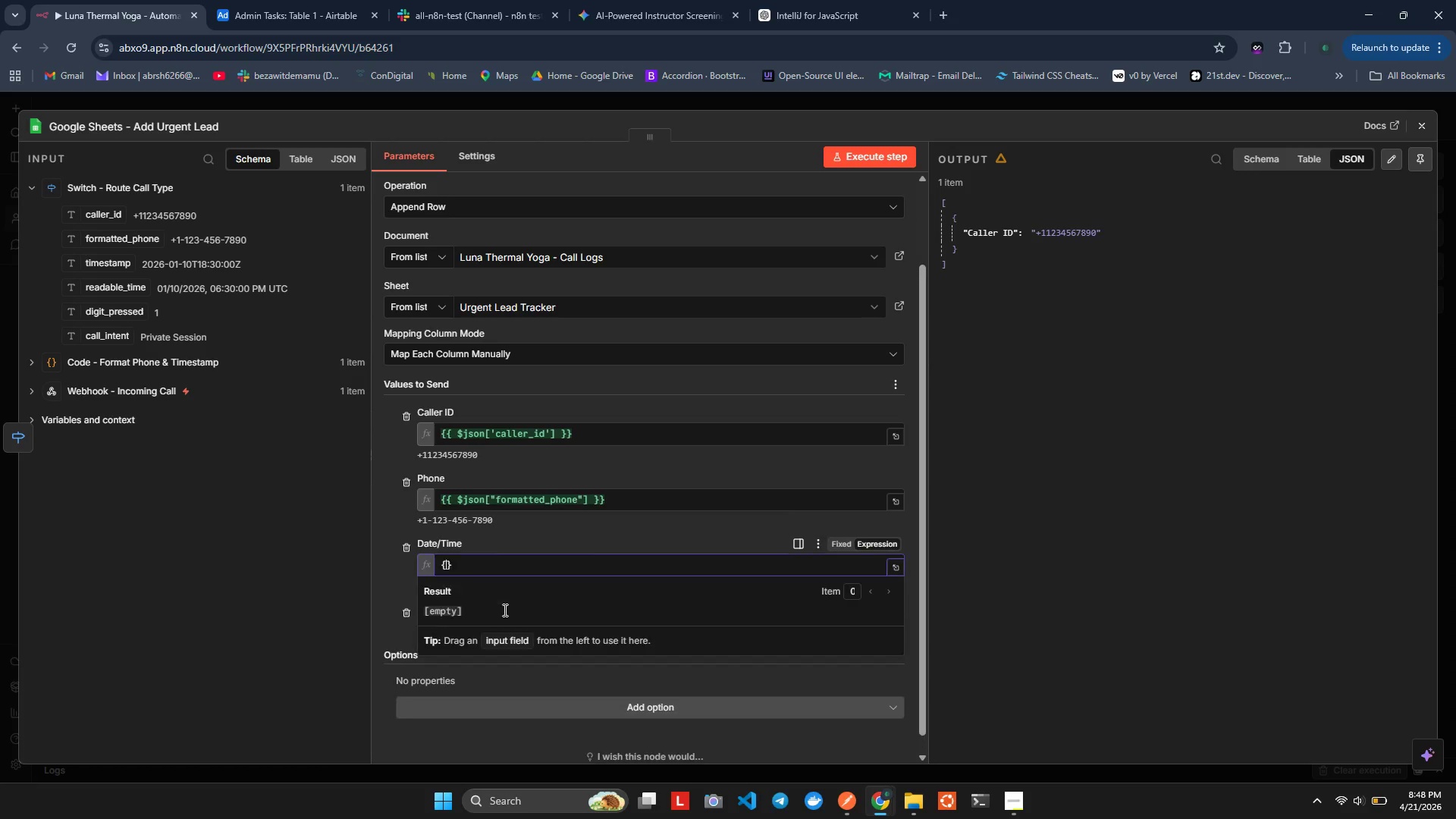 
key(Shift+BracketLeft)
 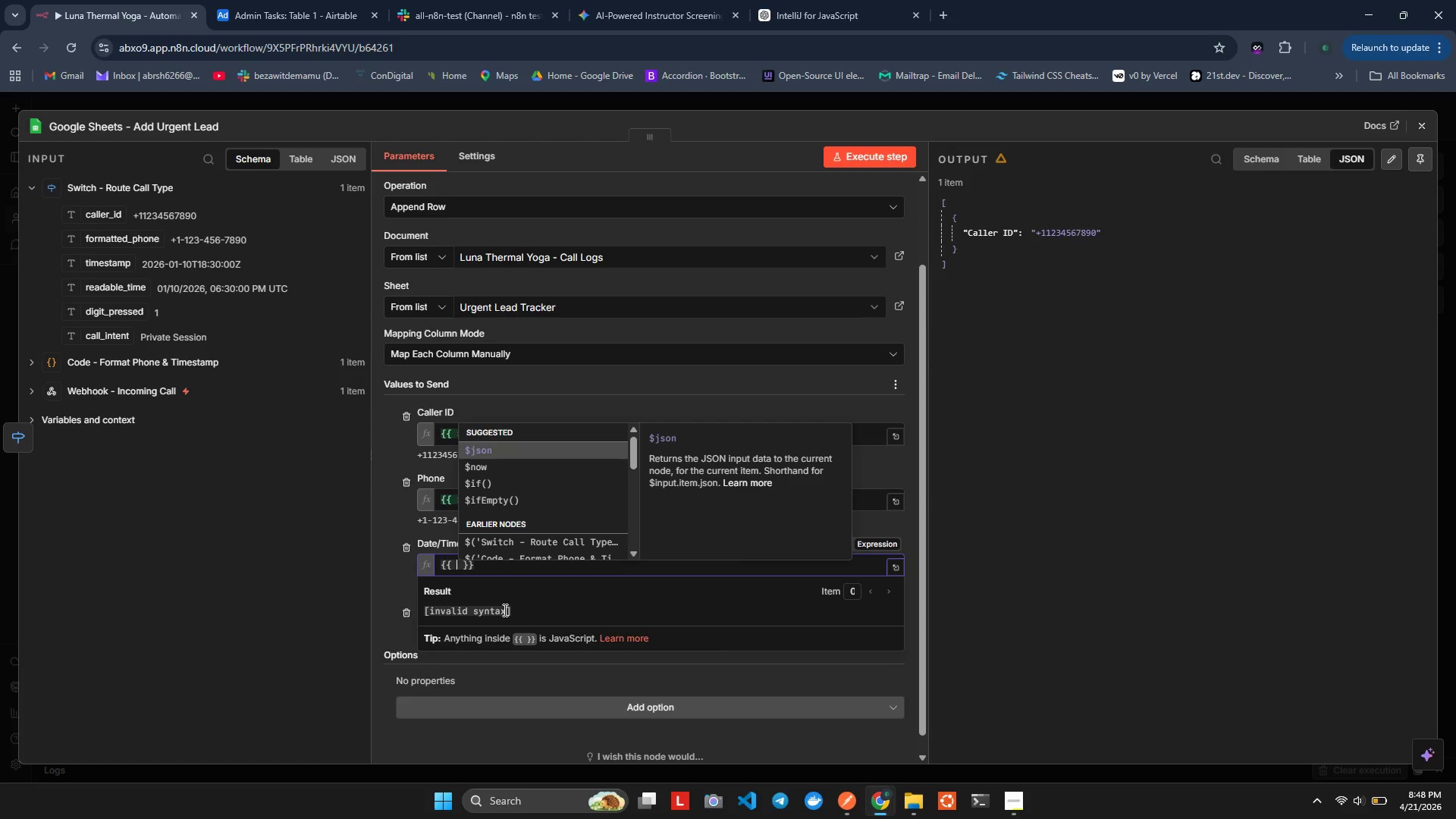 
type($jsn["readable_time)
 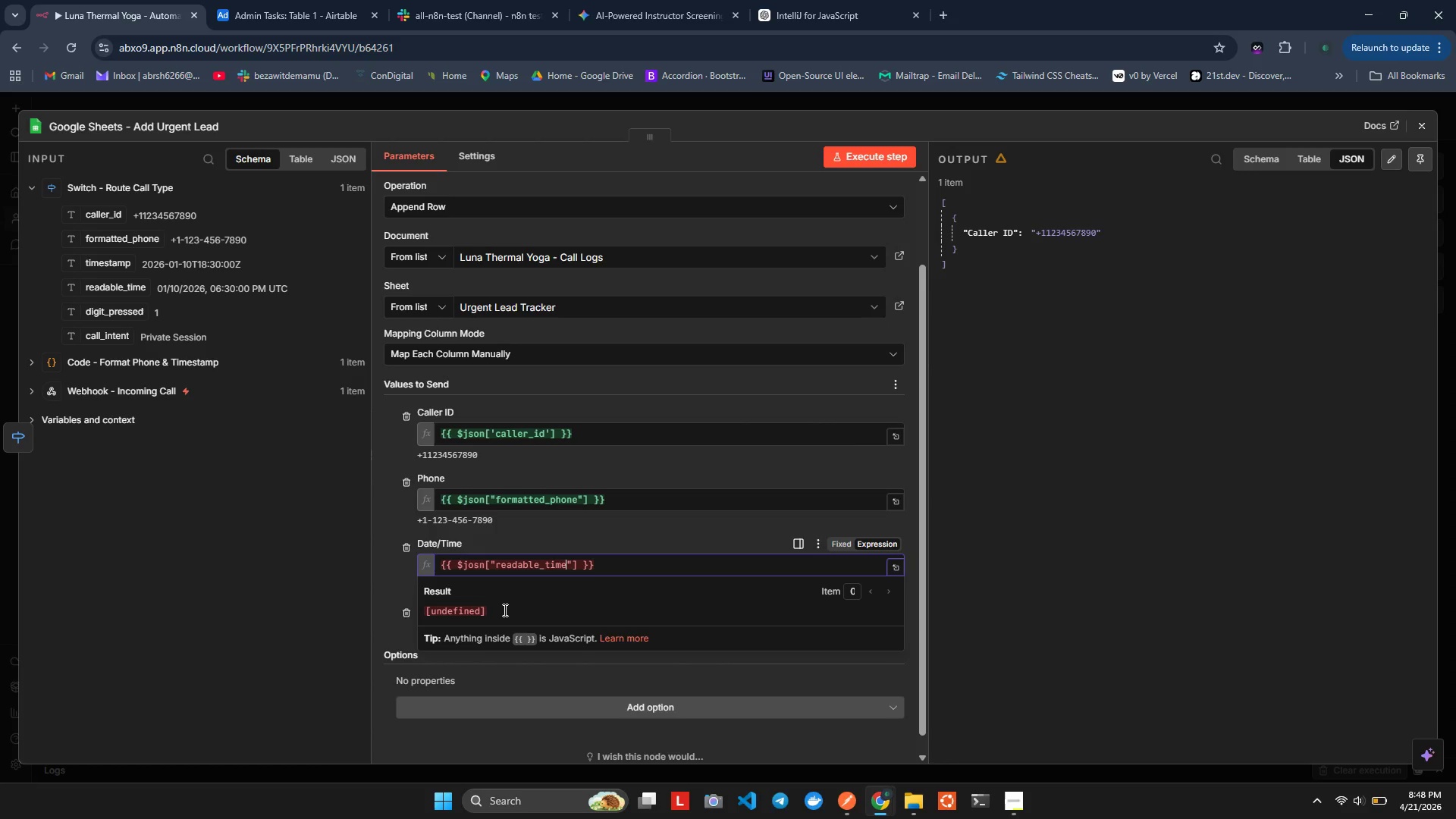 
hold_key(key=O, duration=0.31)
 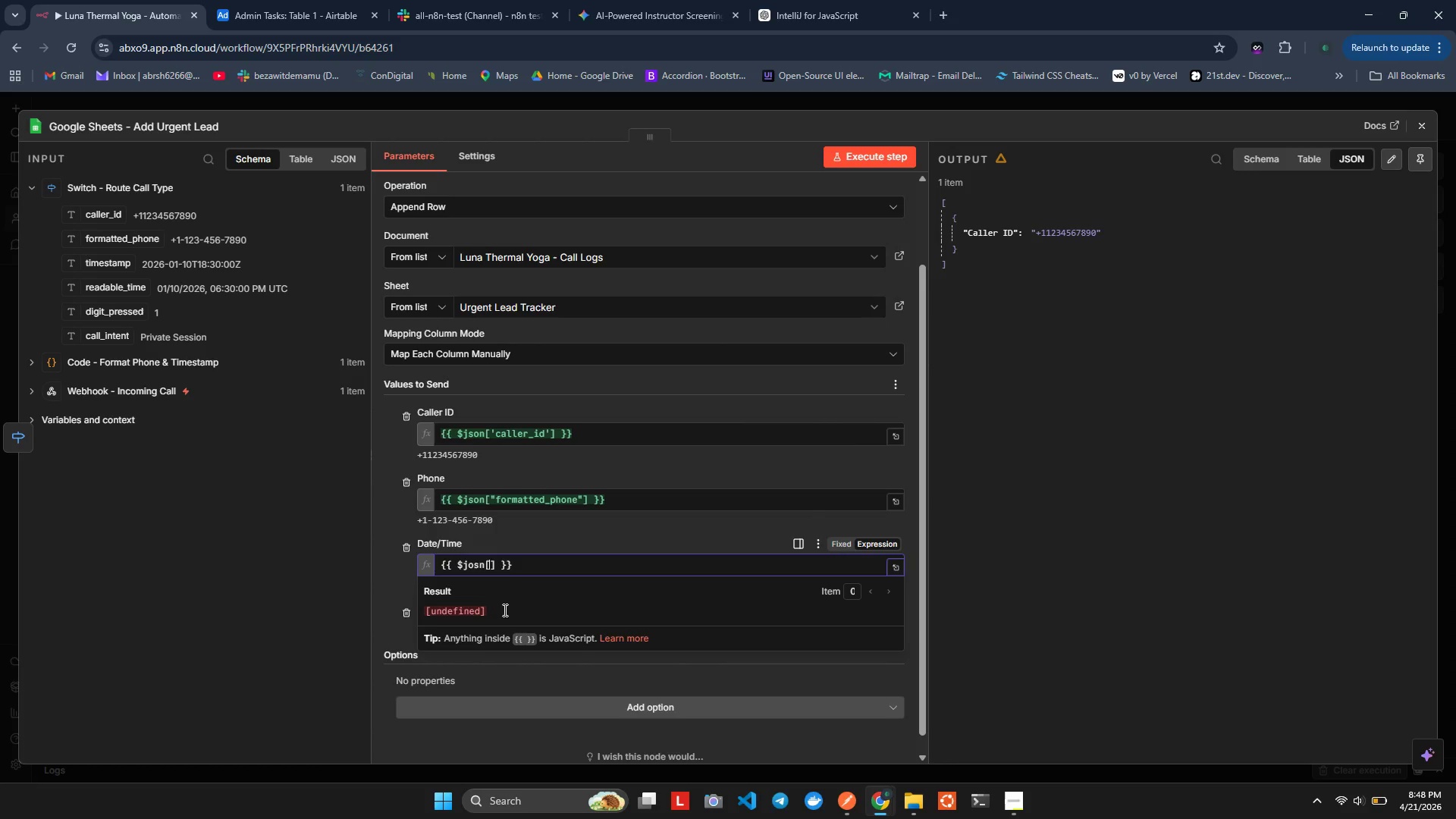 
wait(5.2)
 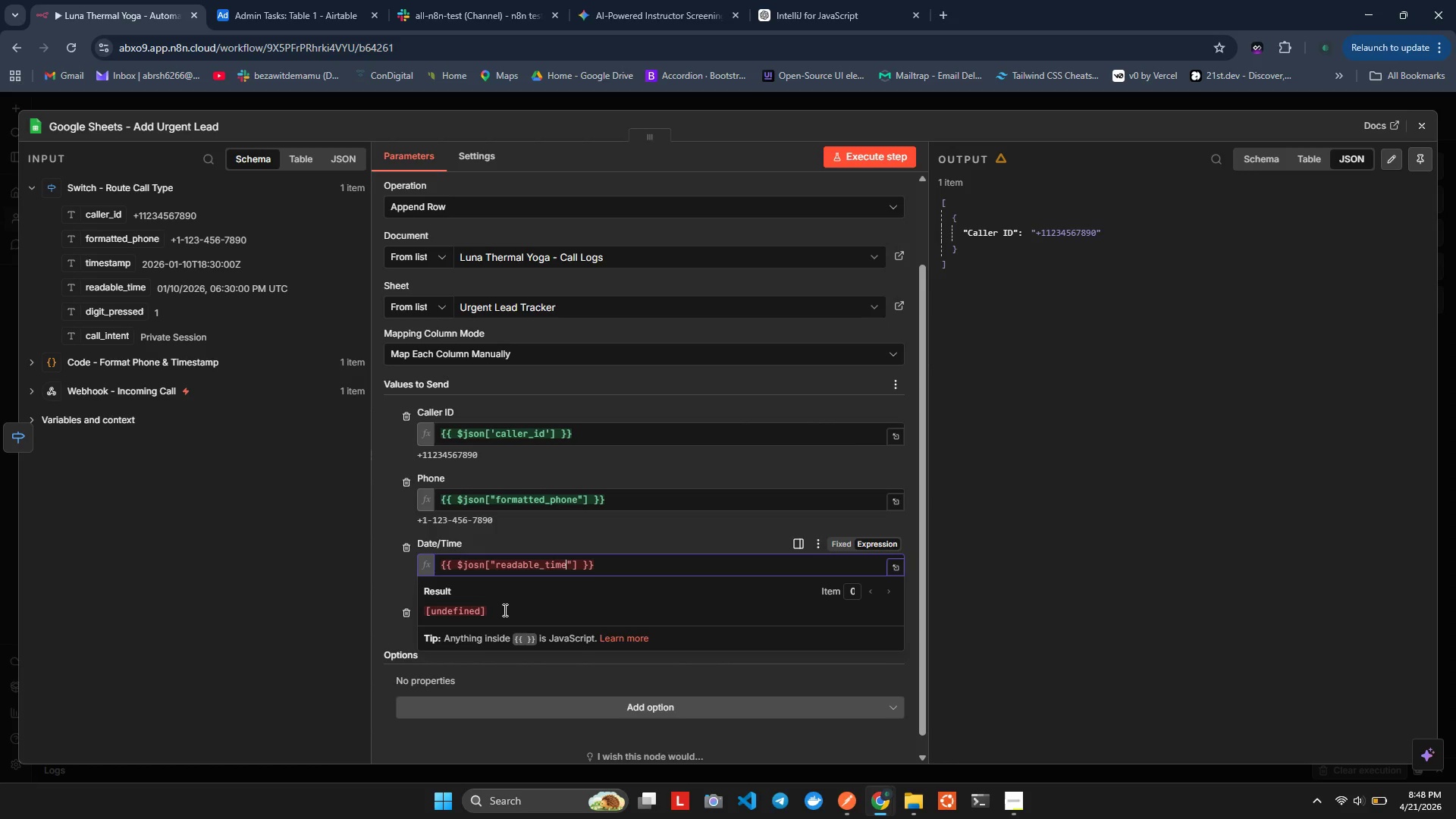 
left_click([479, 566])
 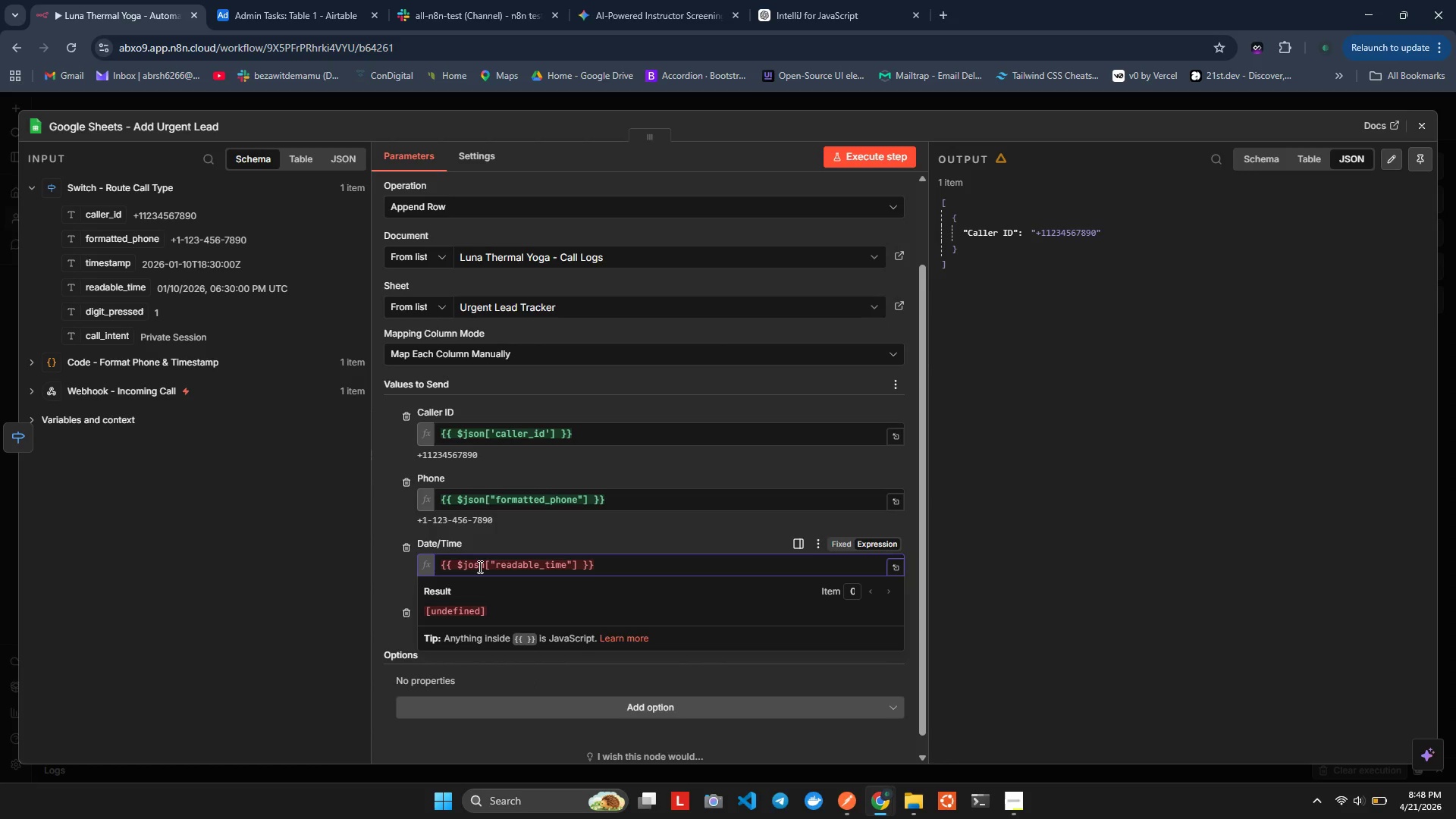 
key(Backspace)
 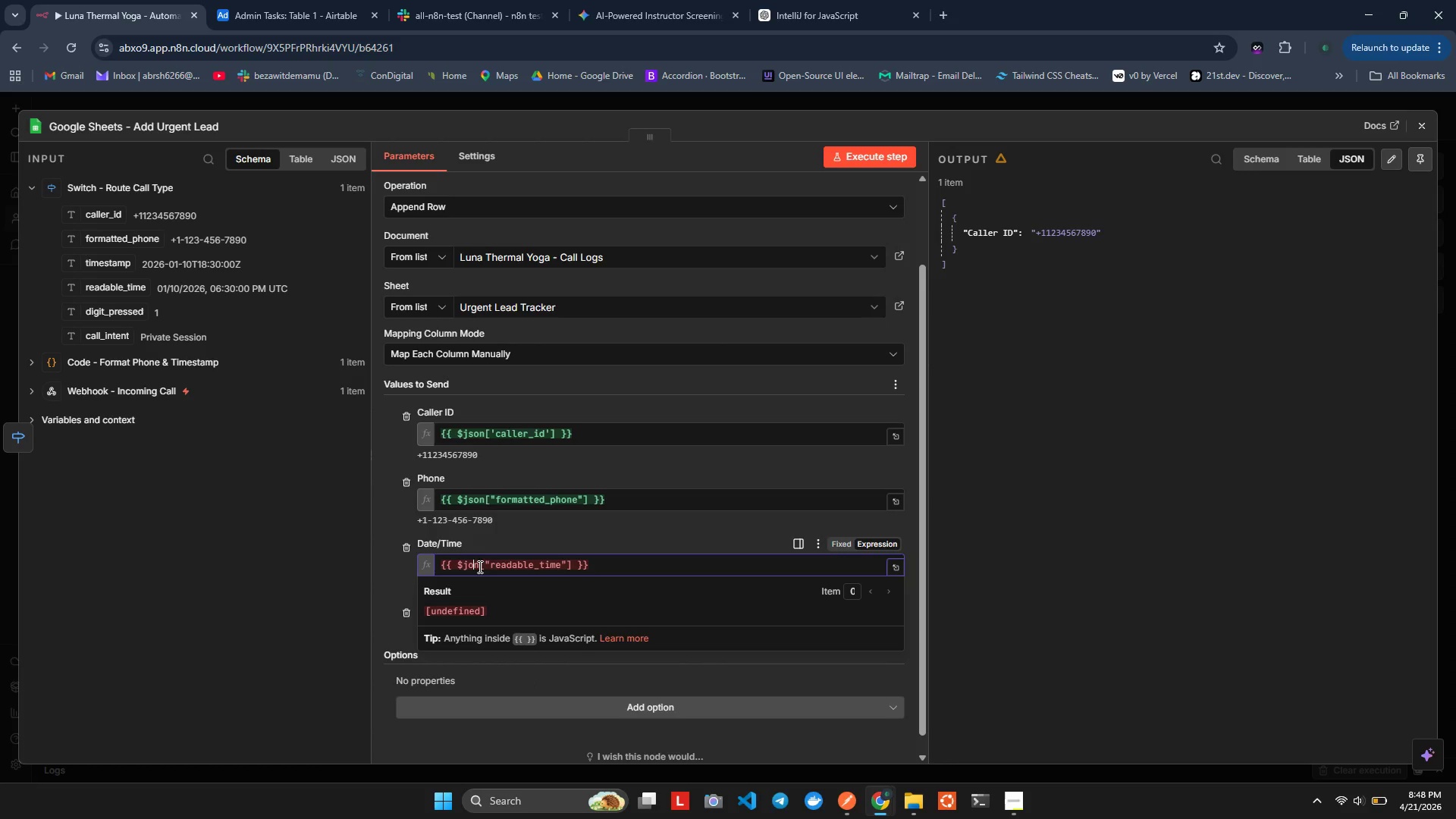 
key(ArrowLeft)
 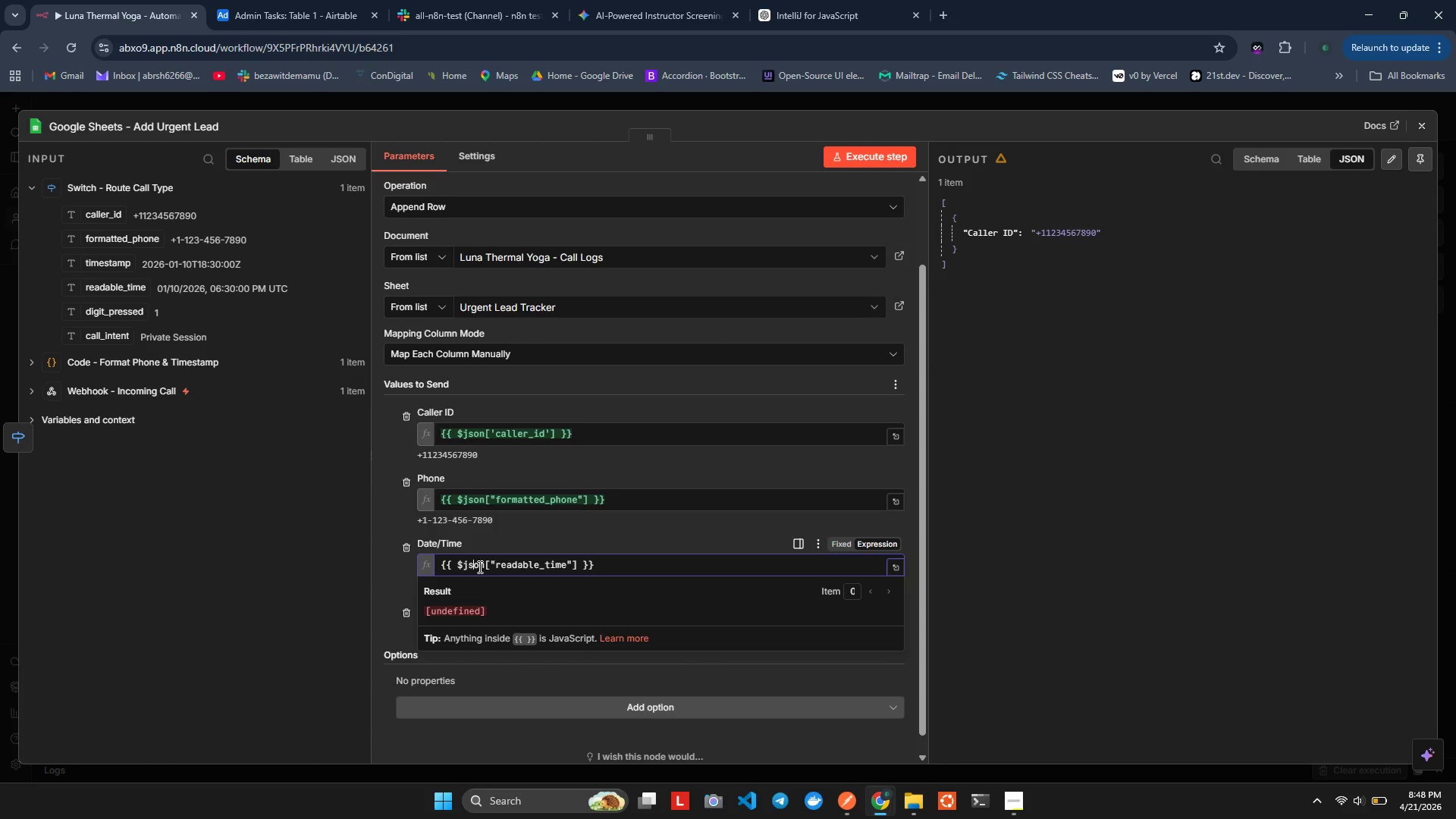 
key(S)
 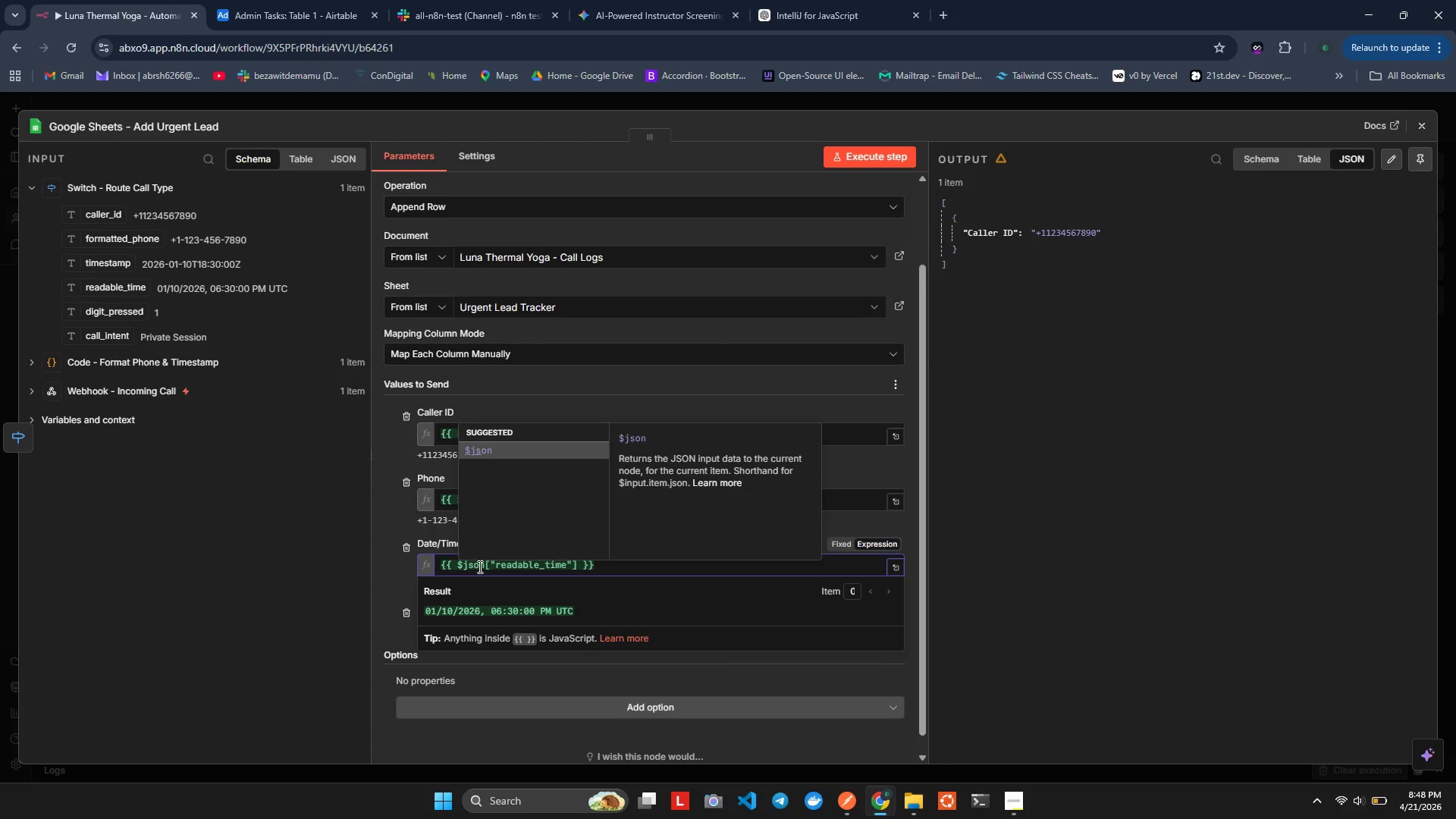 
key(ArrowRight)
 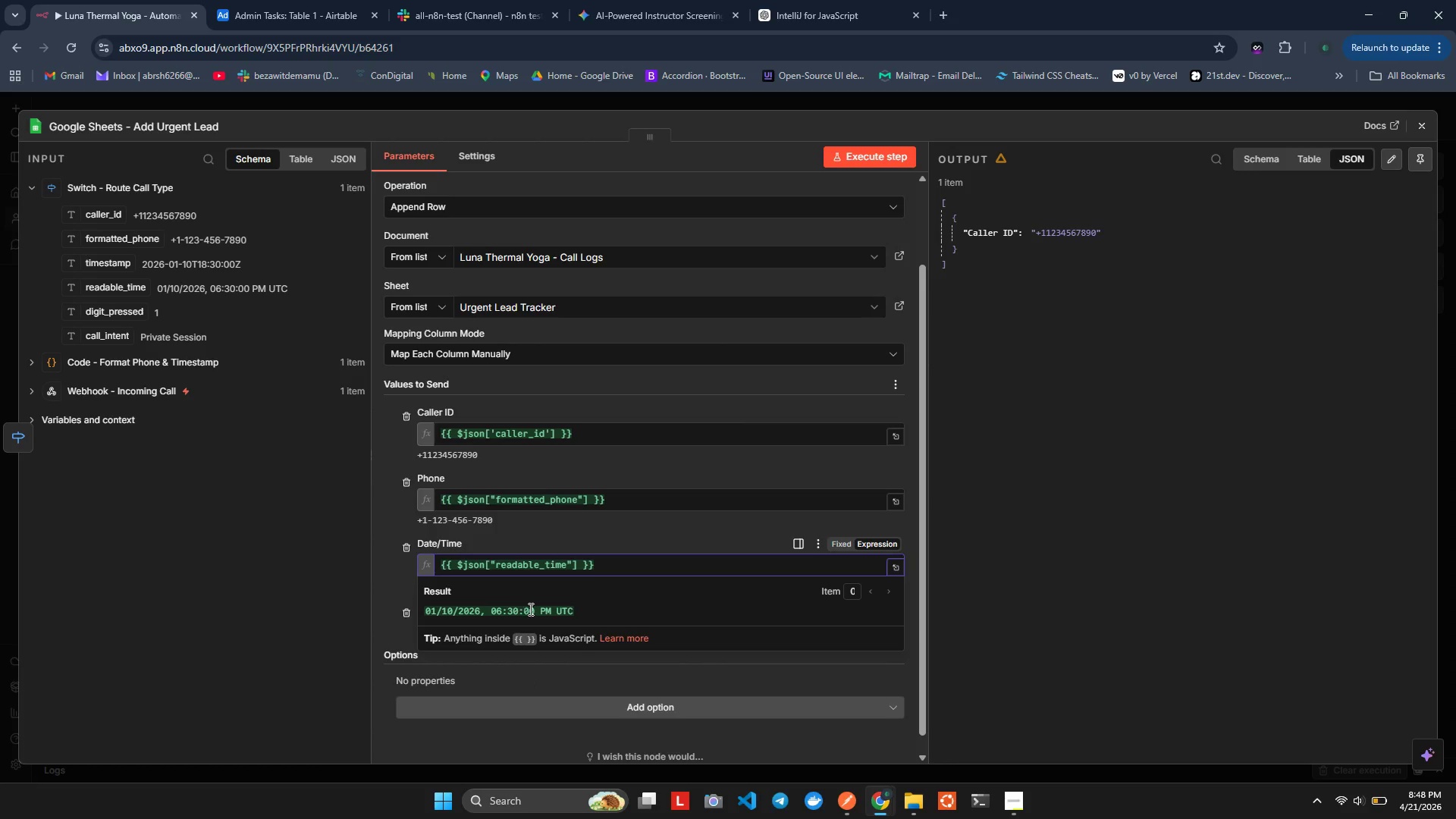 
left_click([531, 609])
 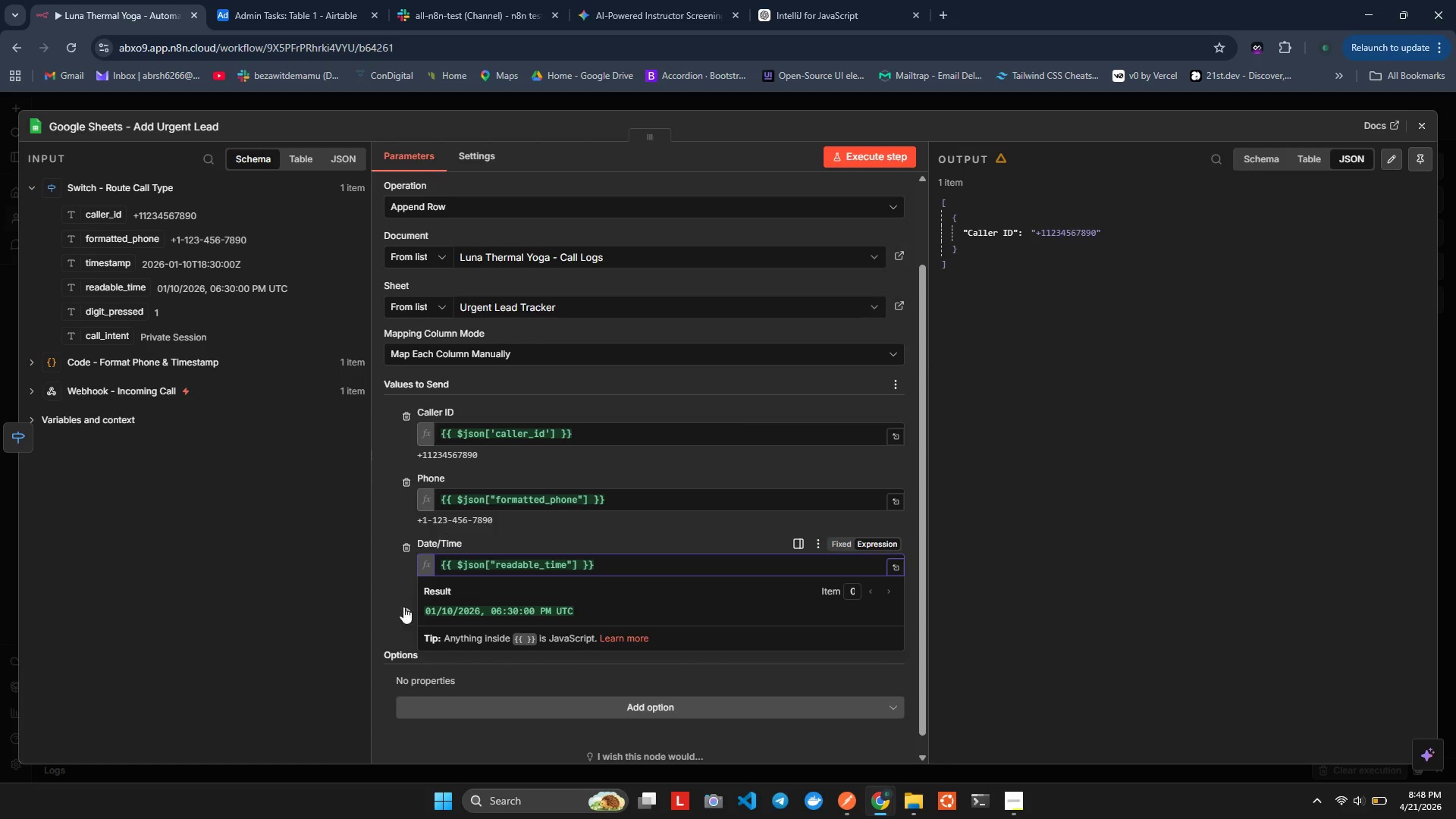 
left_click([376, 593])
 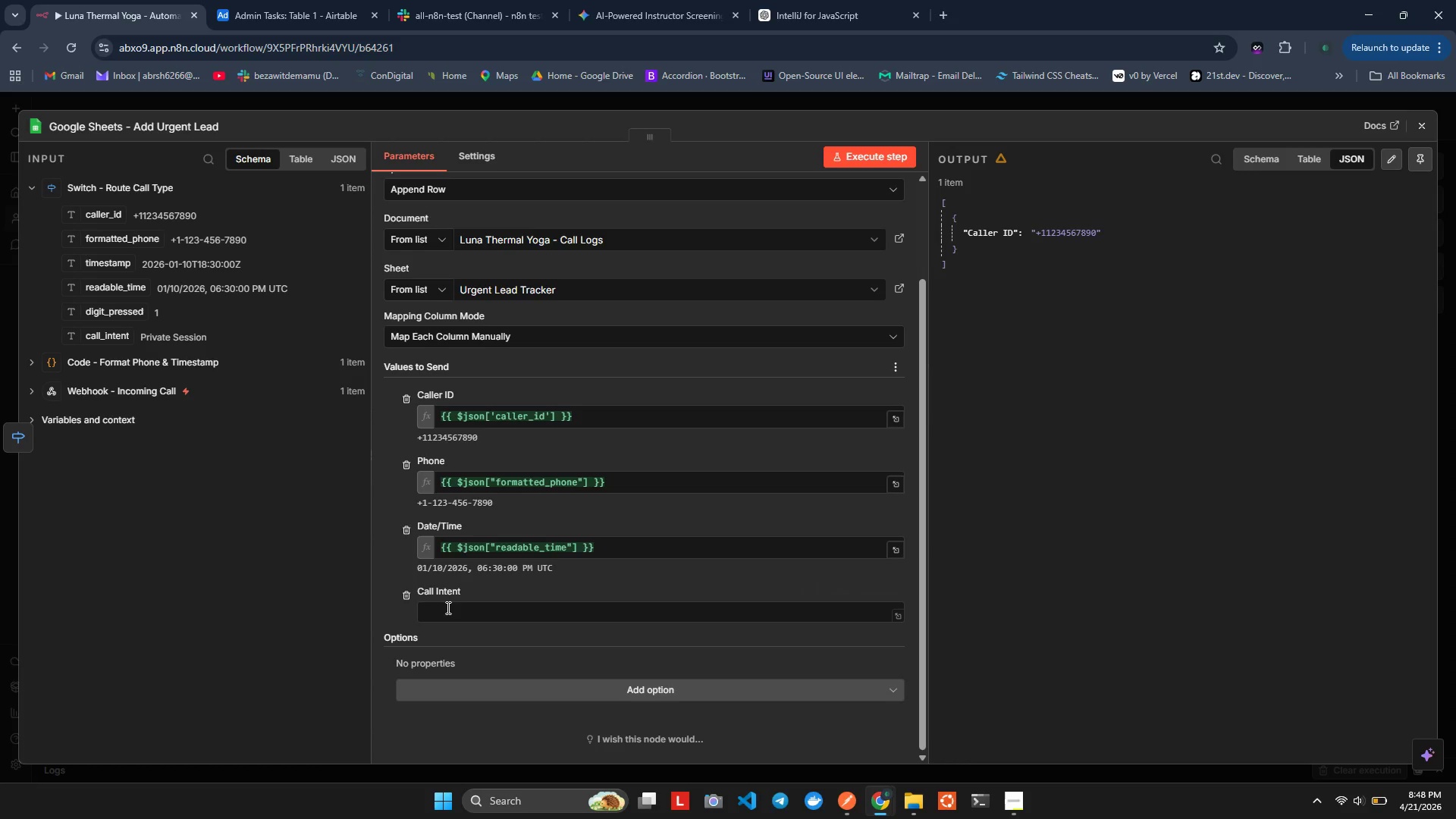 
left_click([459, 607])
 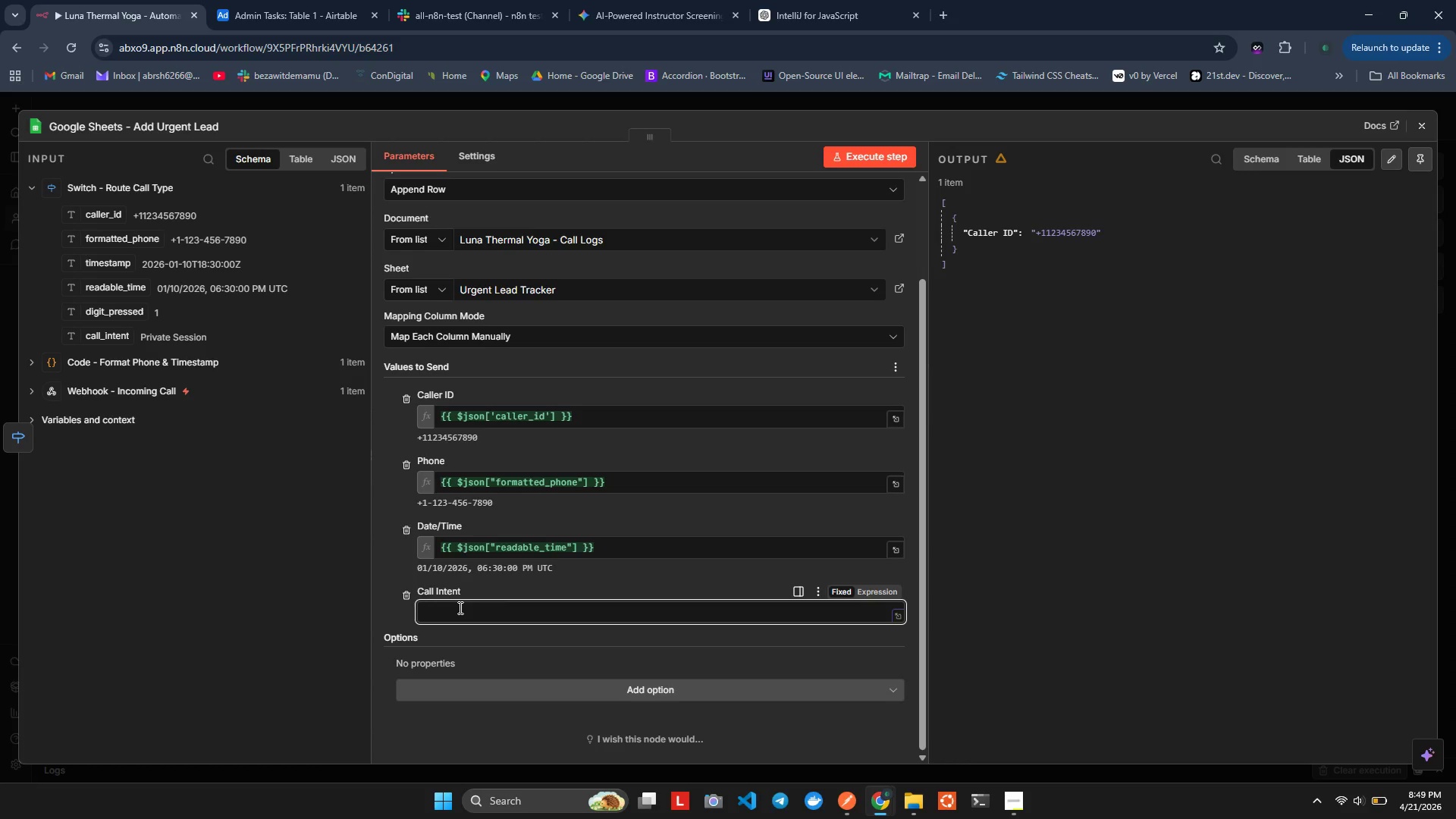 
type(={{$json.)
key(Backspace)
type([)
 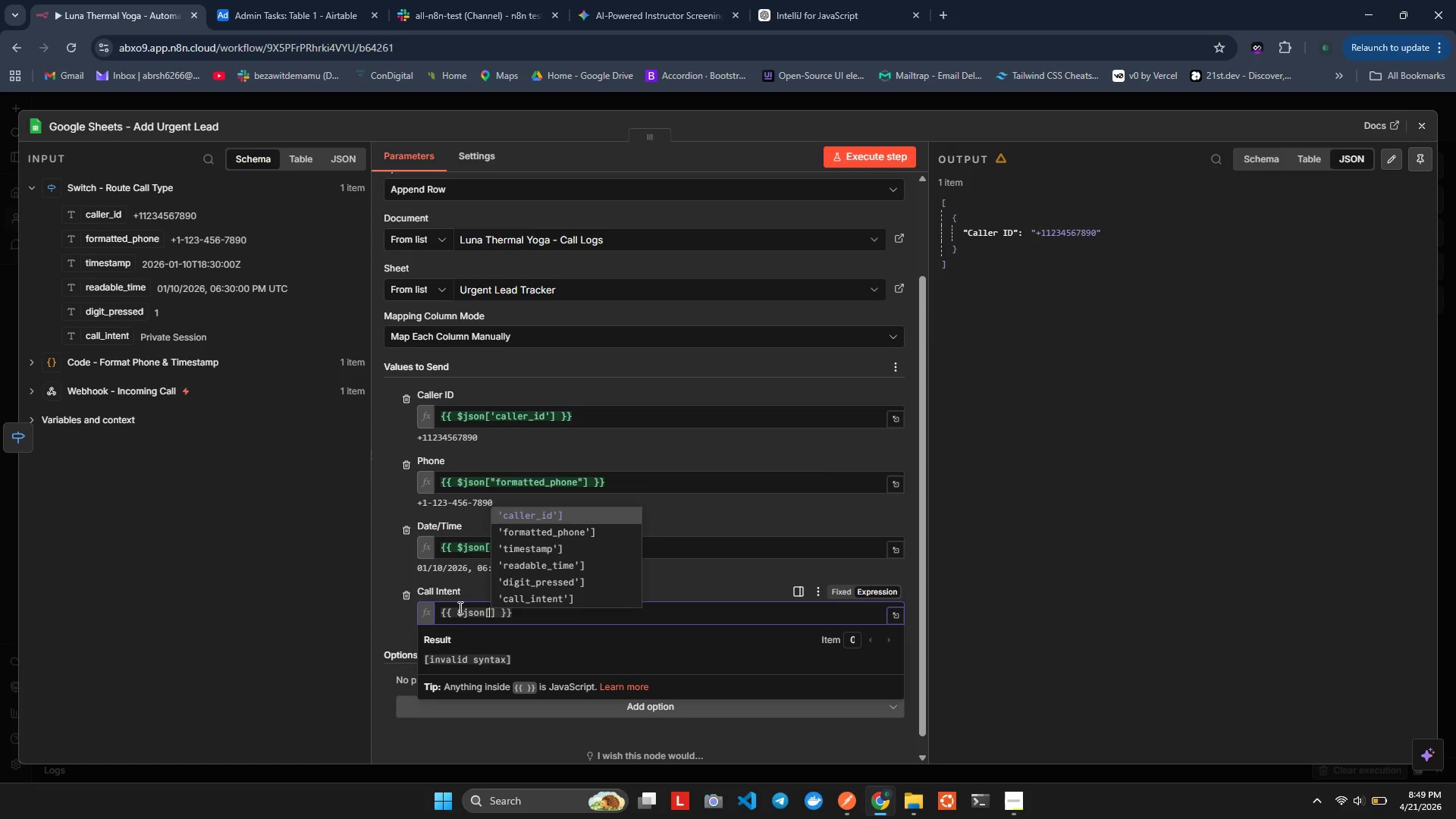 
hold_key(key=ShiftLeft, duration=2.66)
 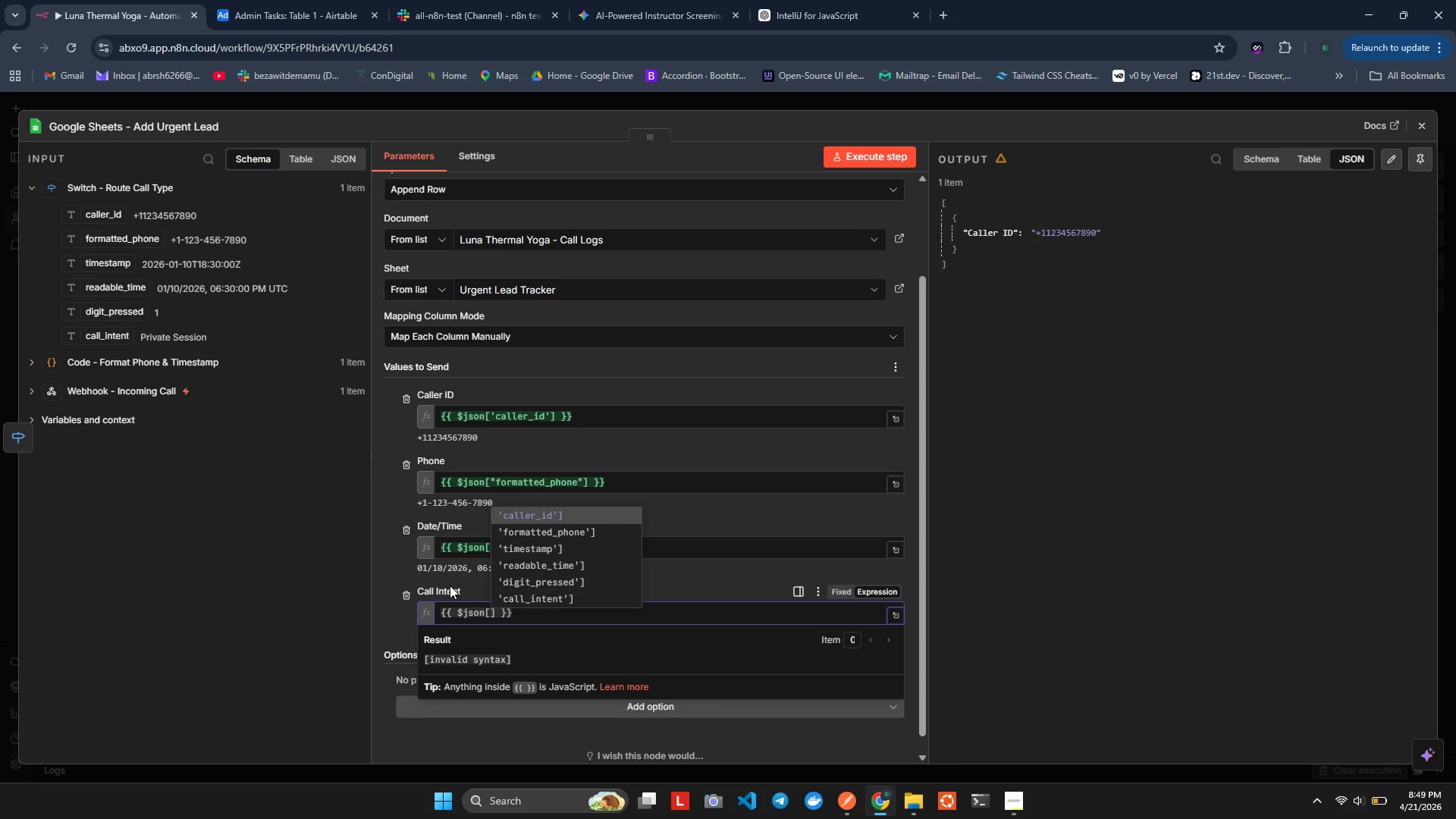 
key(ArrowUp)
 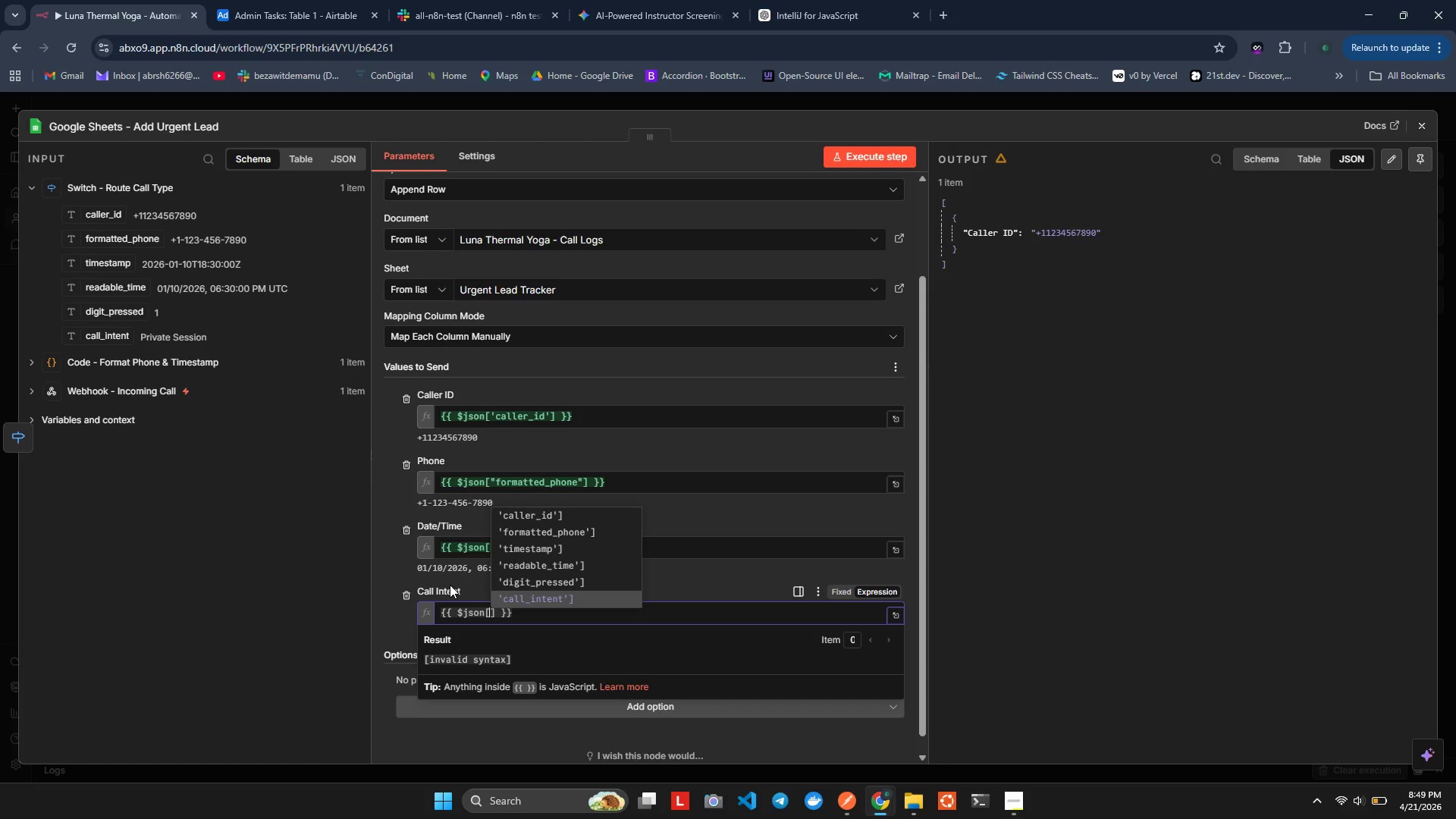 
key(Enter)
 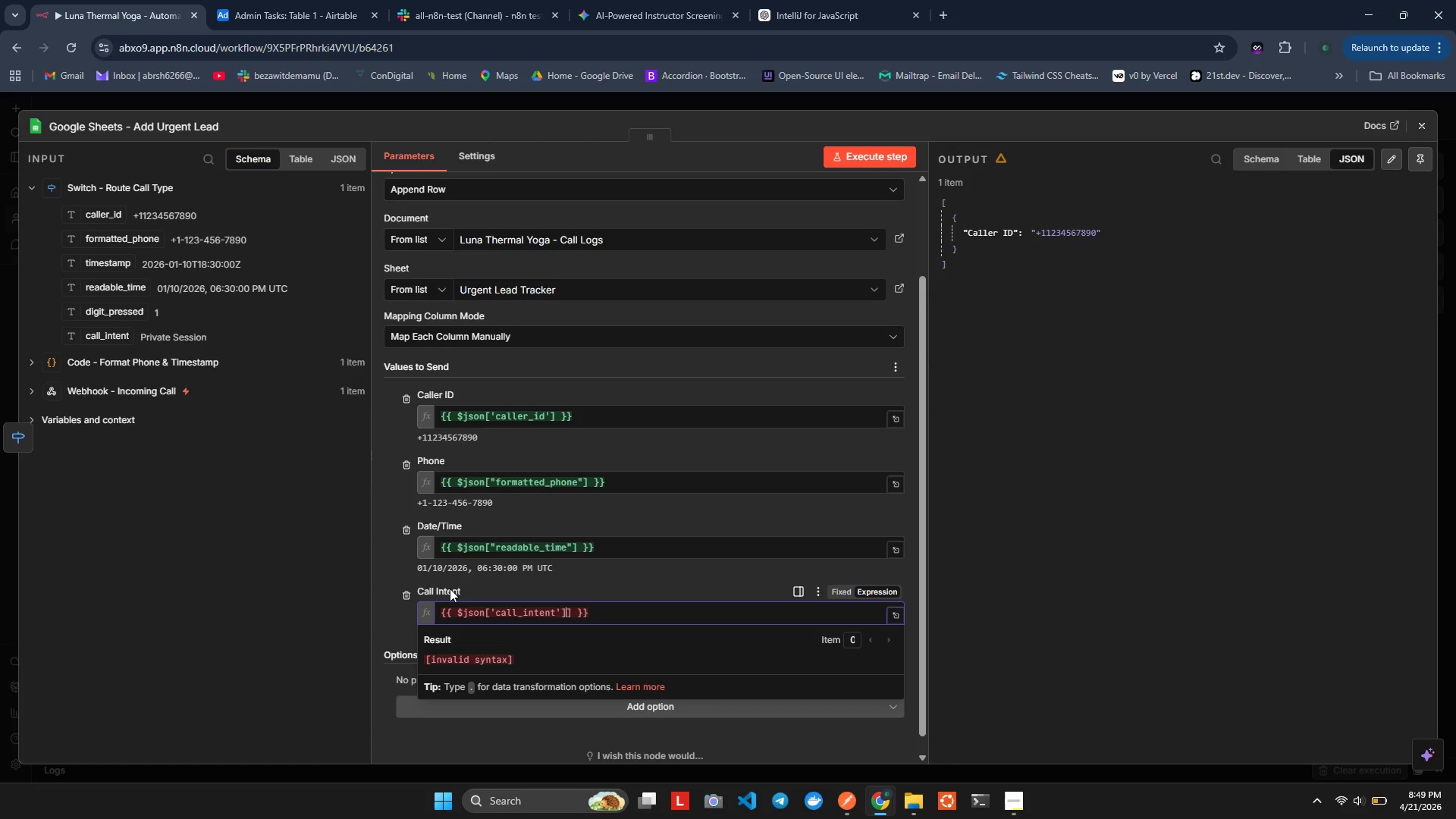 
key(Backspace)
 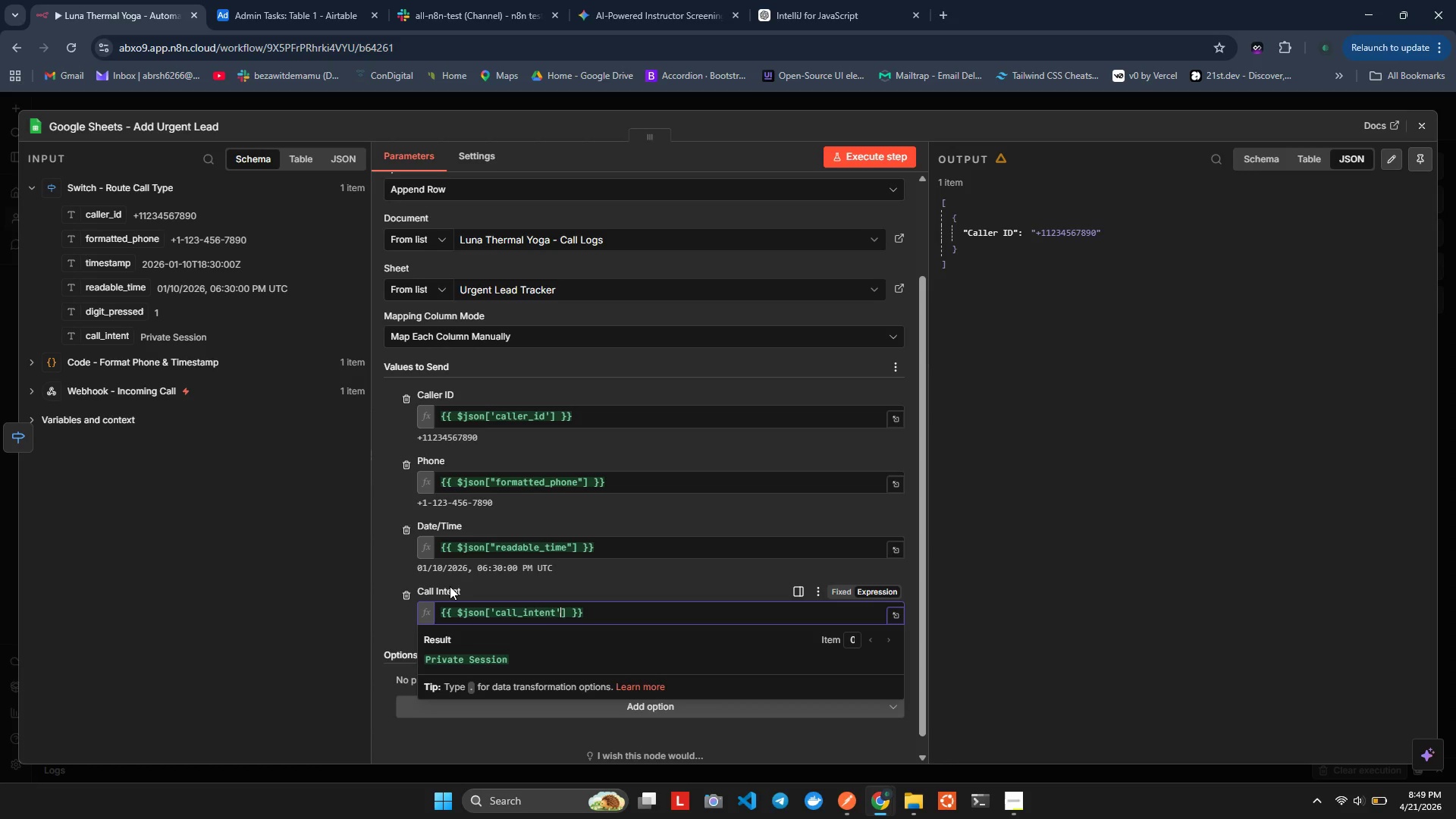 
key(ArrowLeft)
 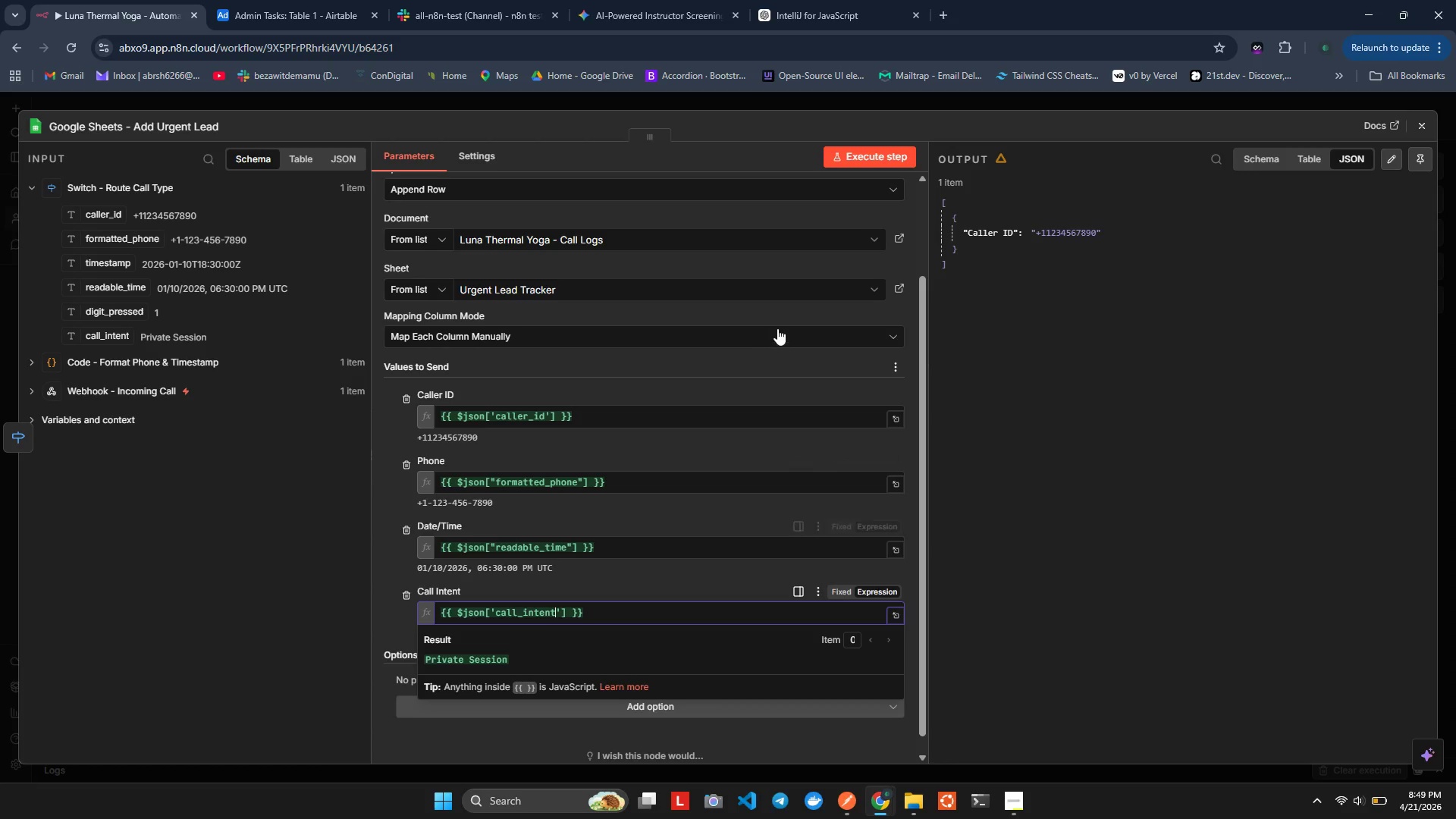 
left_click([866, 163])
 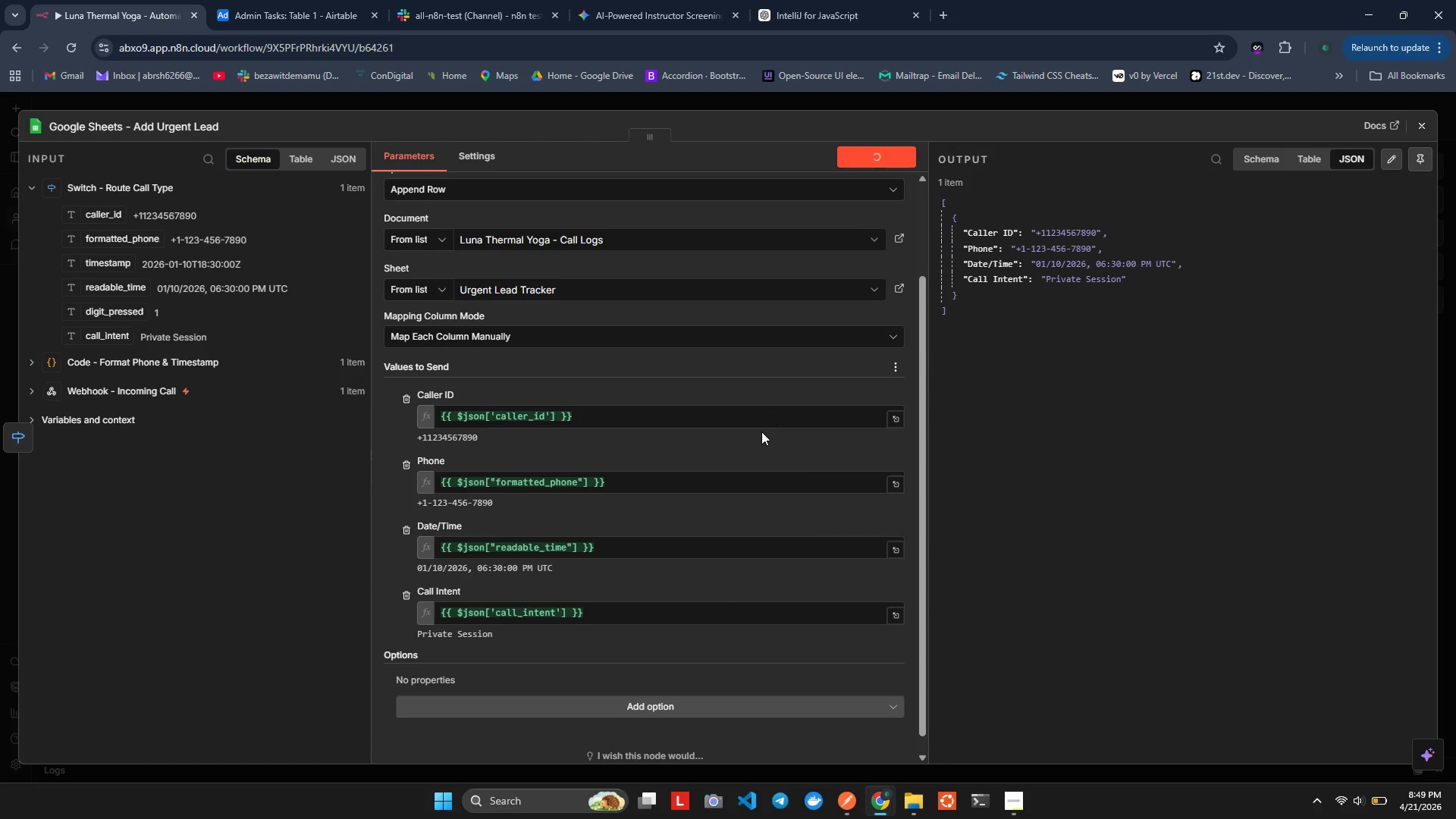 
wait(6.67)
 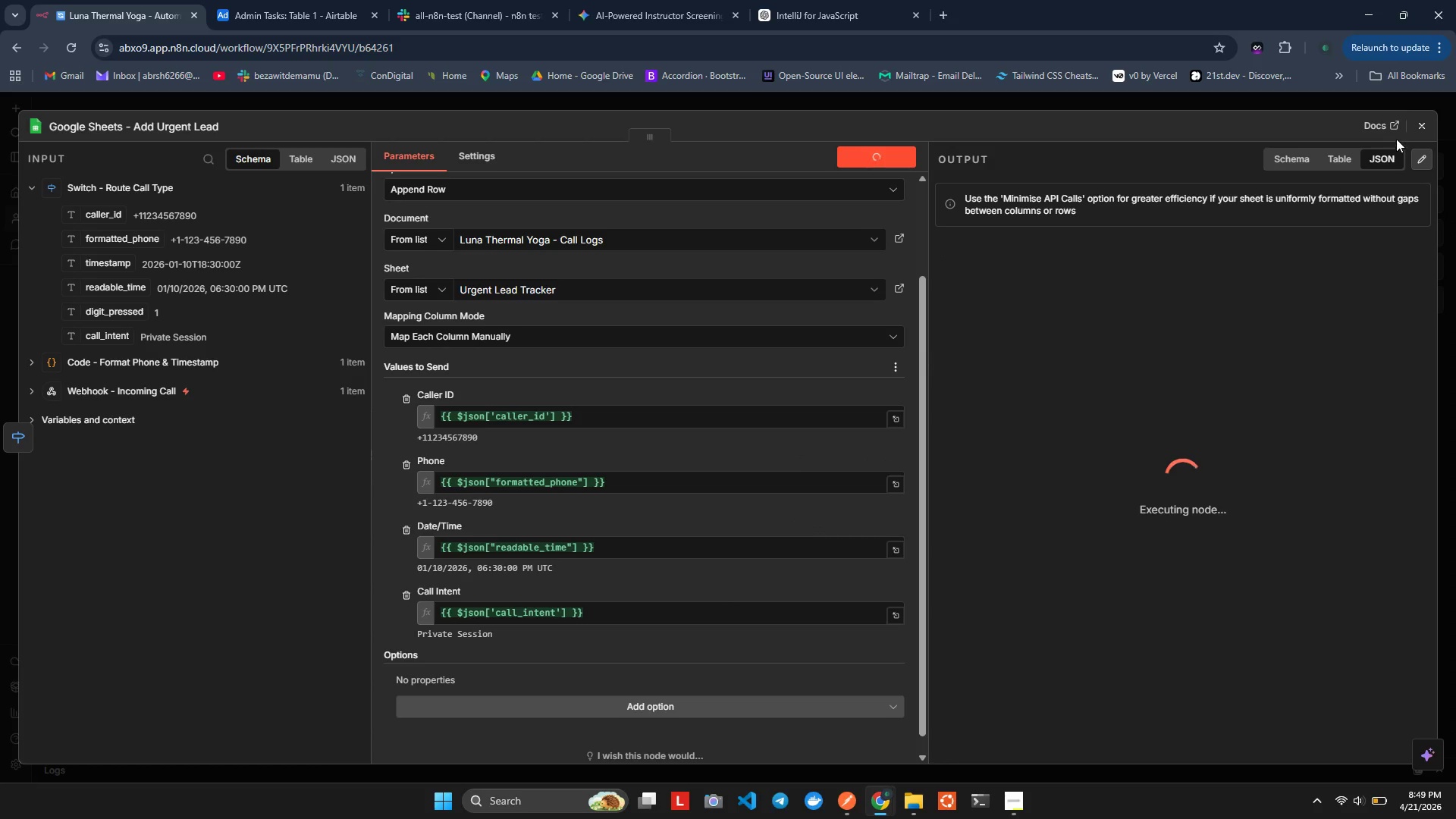 
left_click([1421, 163])
 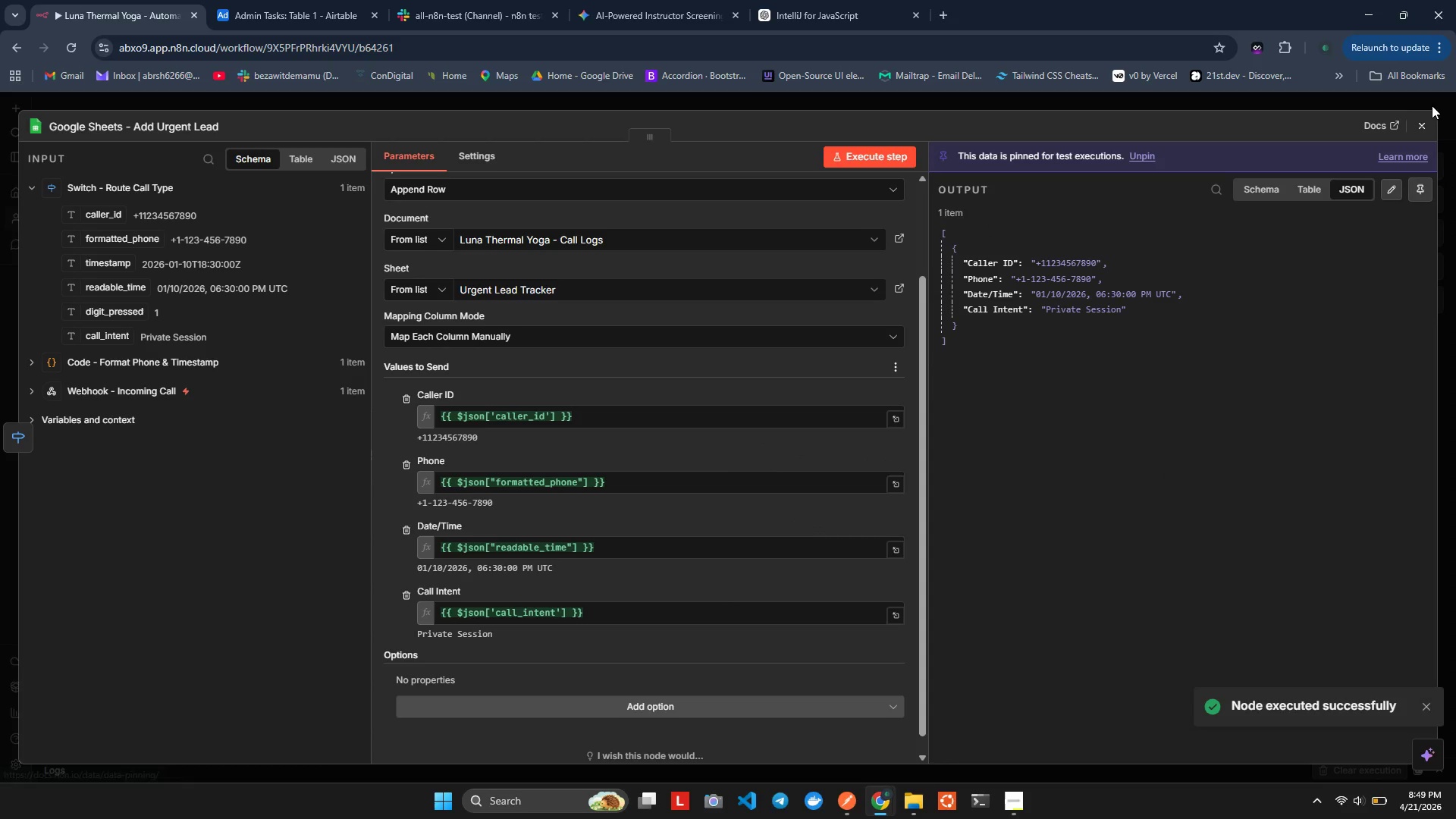 
left_click([1432, 105])
 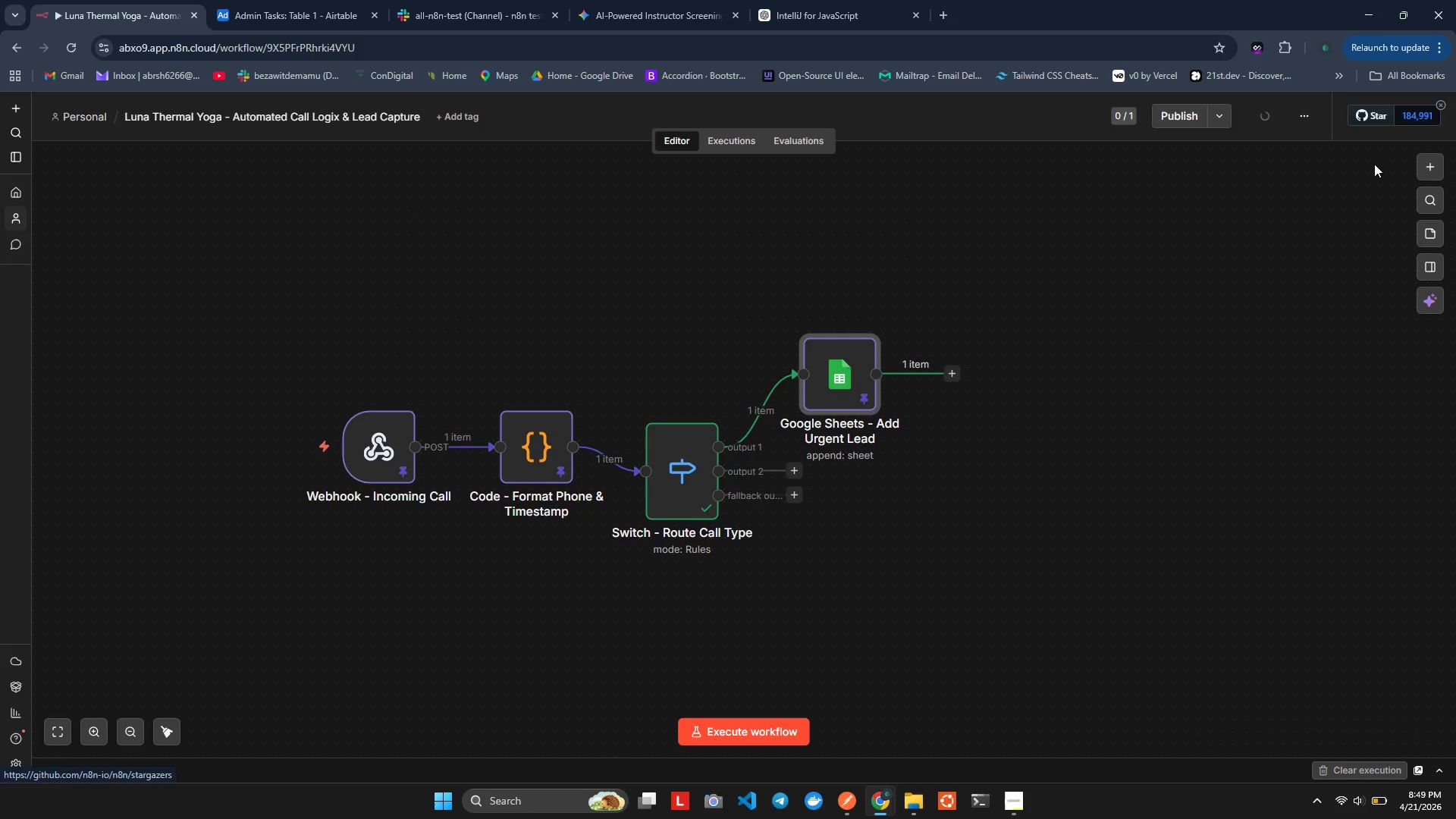 
left_click([1003, 431])
 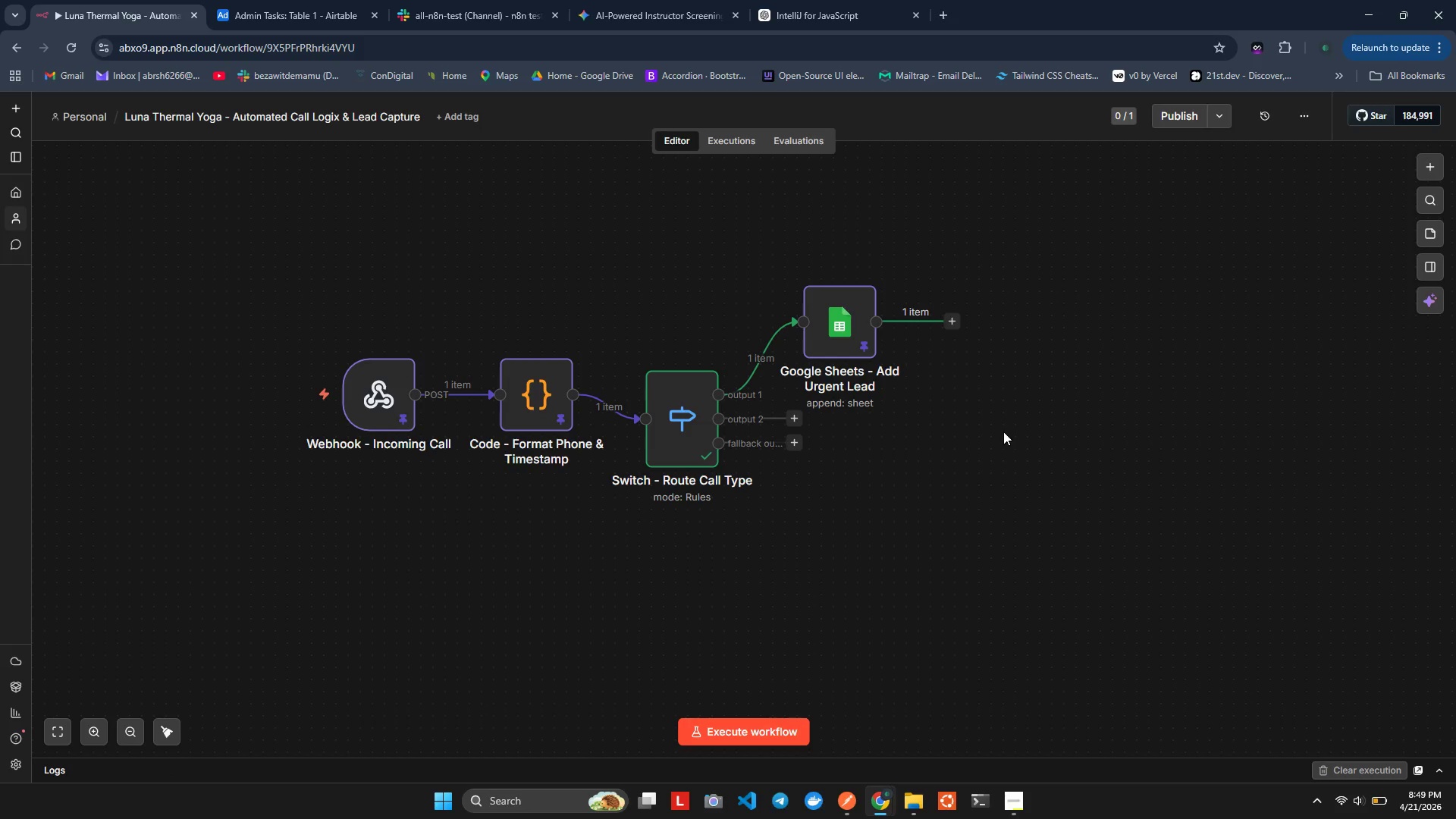 
wait(11.72)
 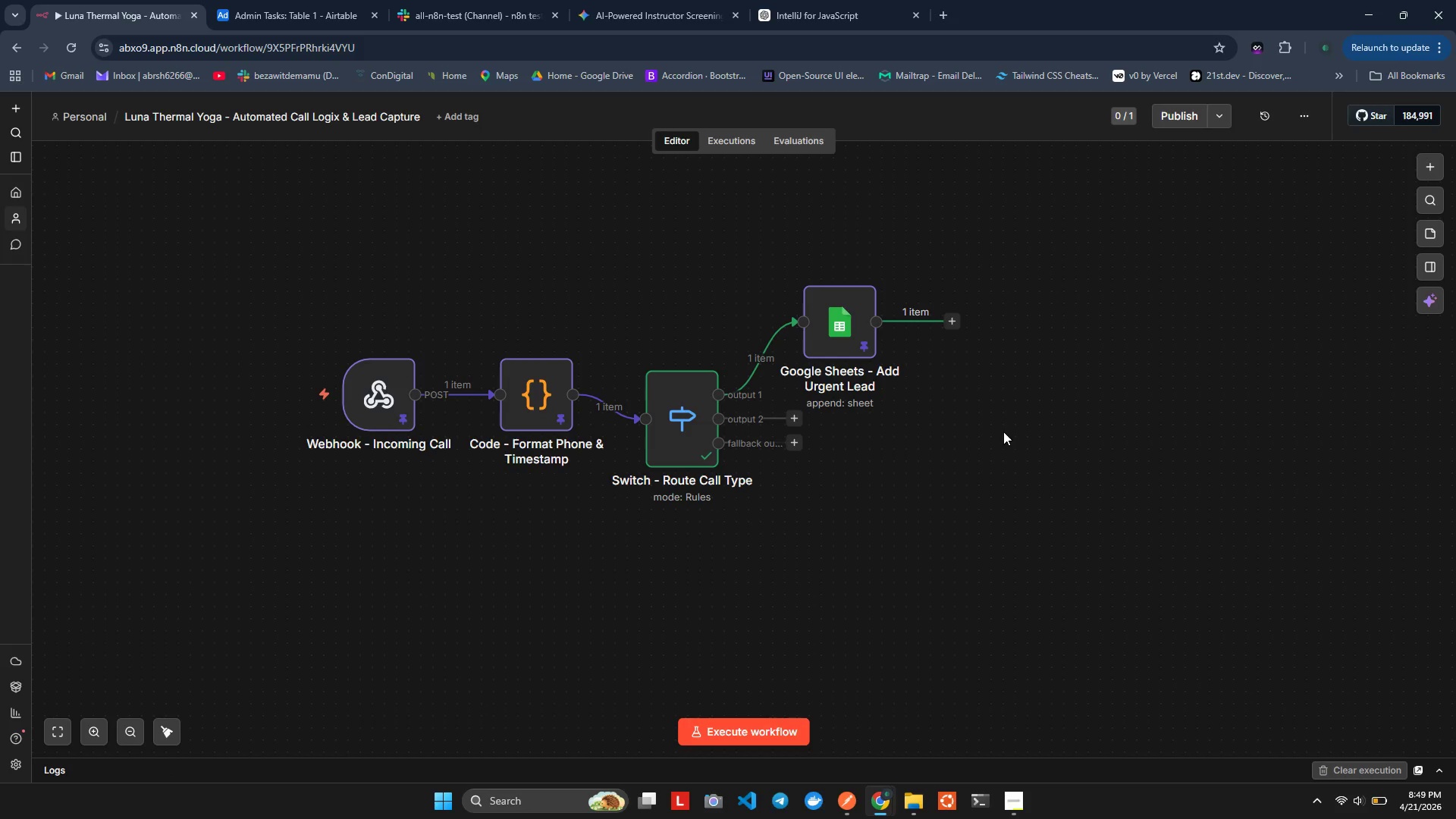 
double_click([844, 335])
 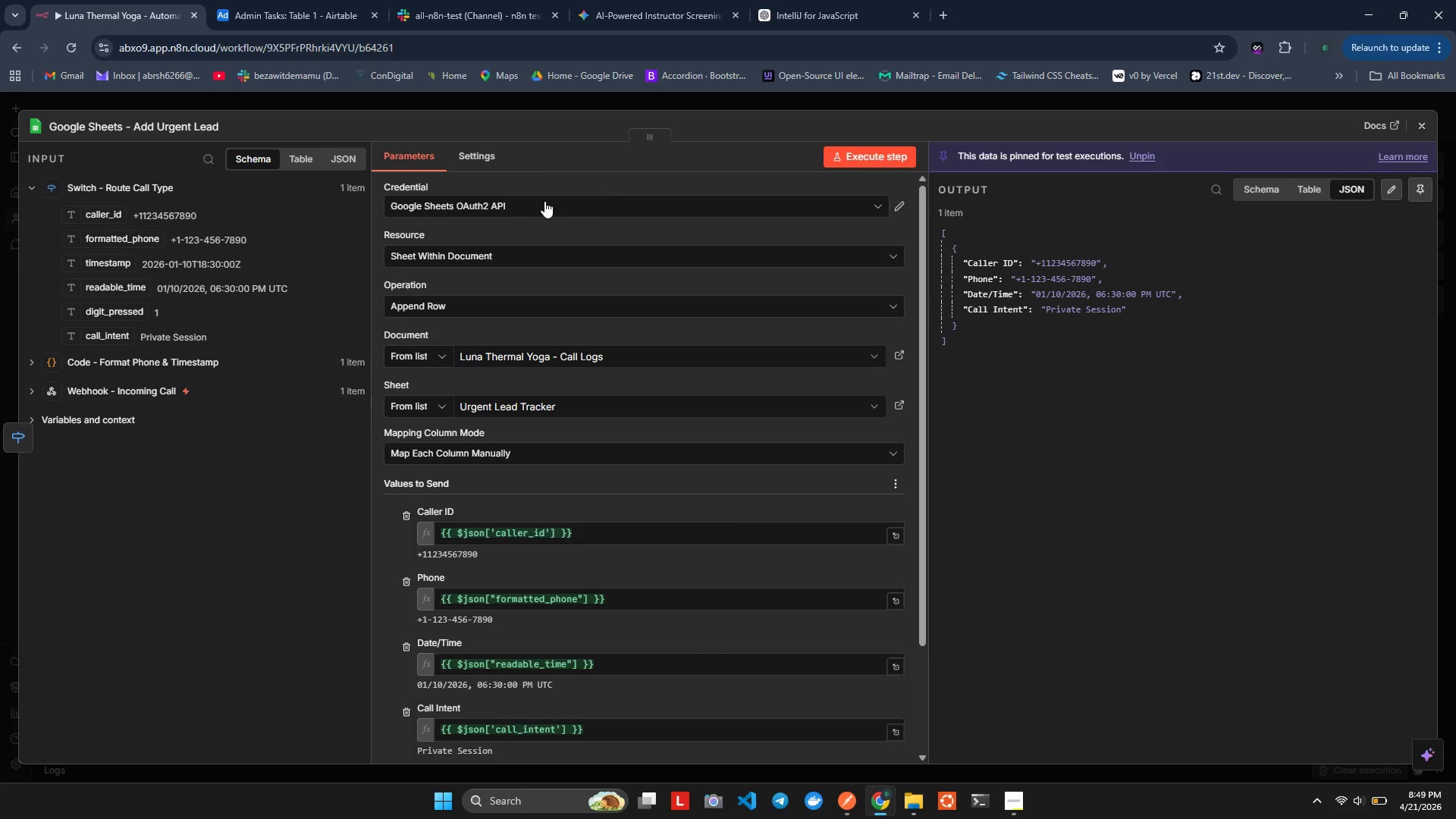 
left_click([488, 162])
 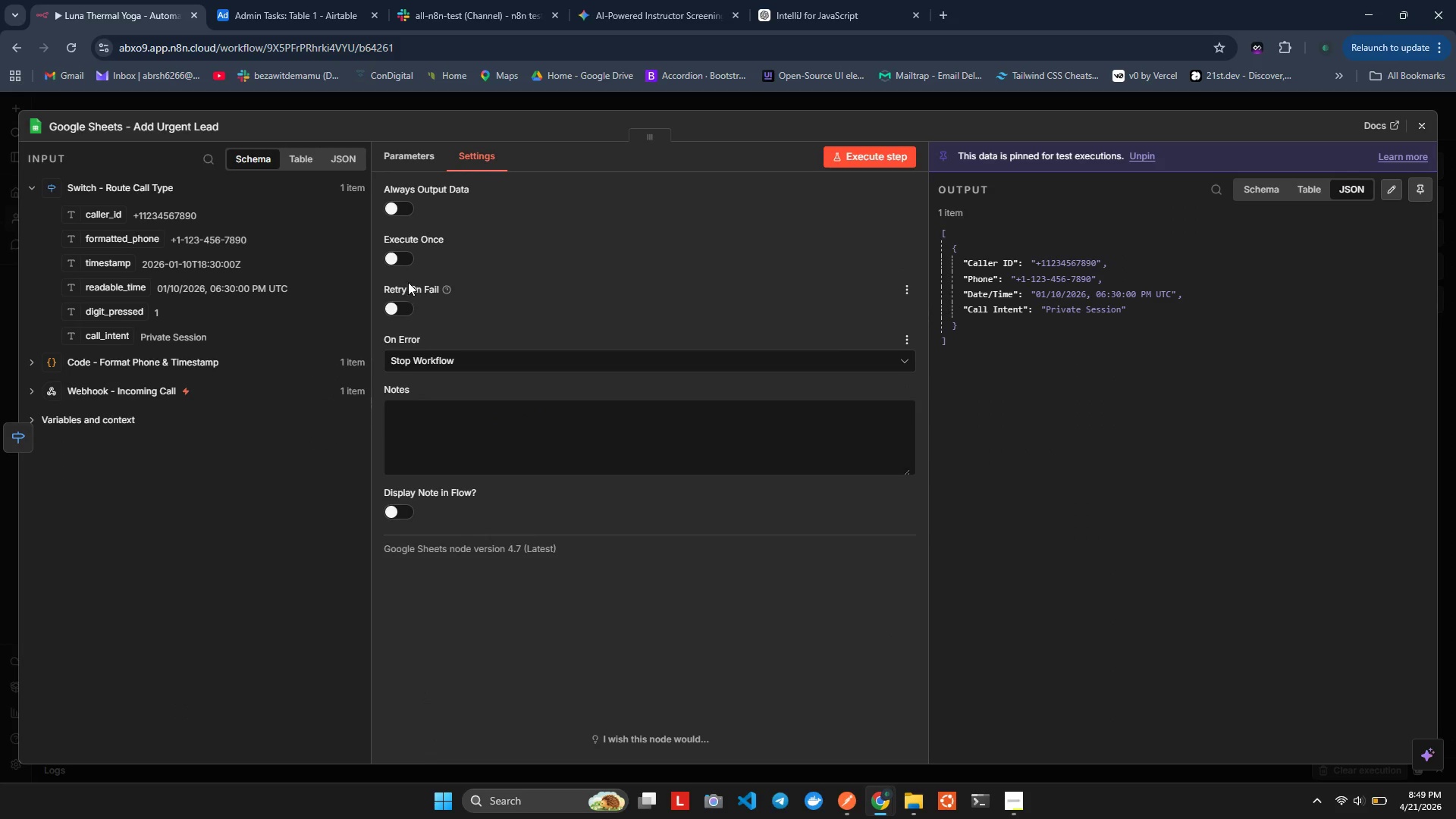 
left_click([401, 303])
 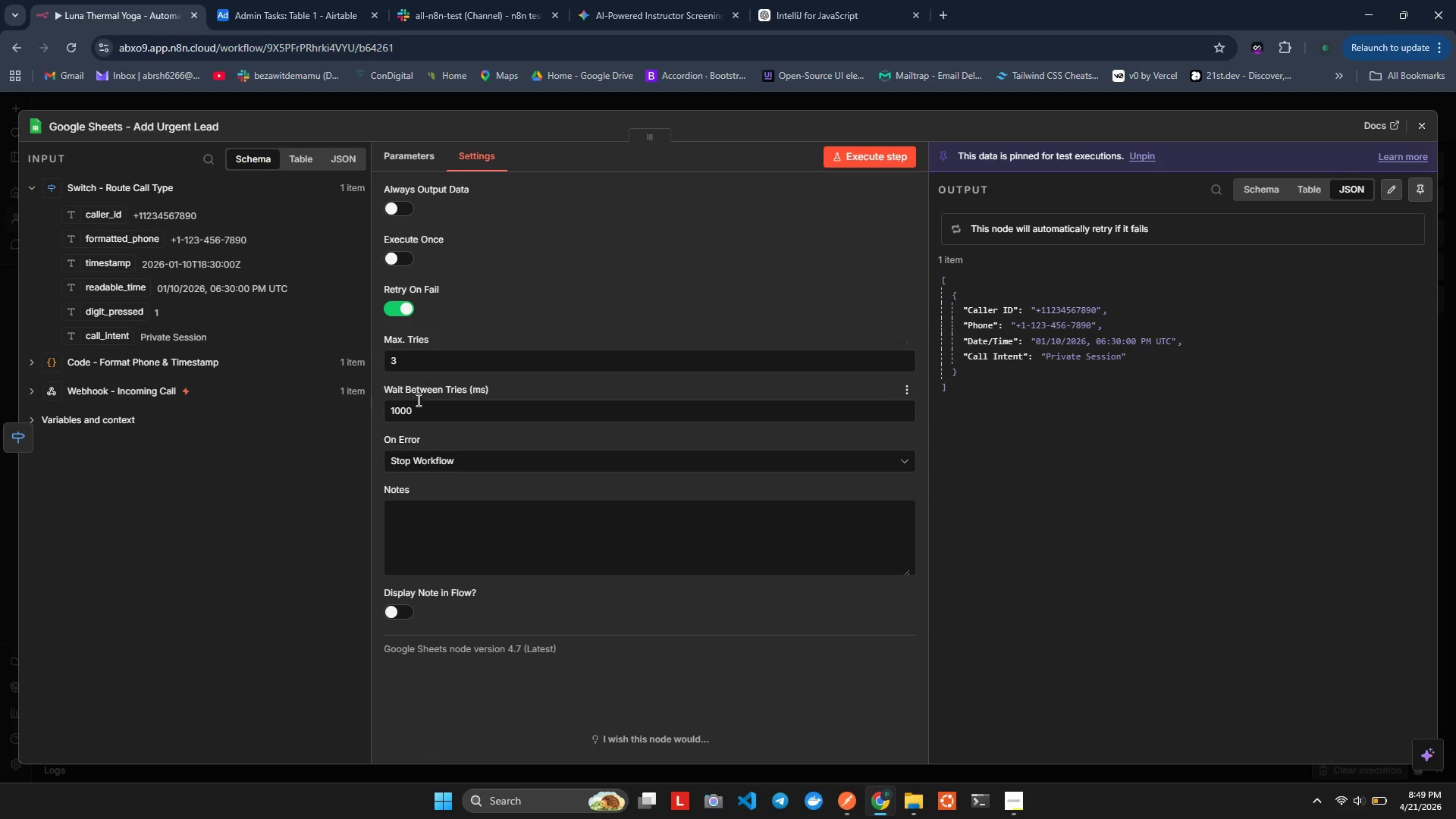 
mouse_move([428, 387])
 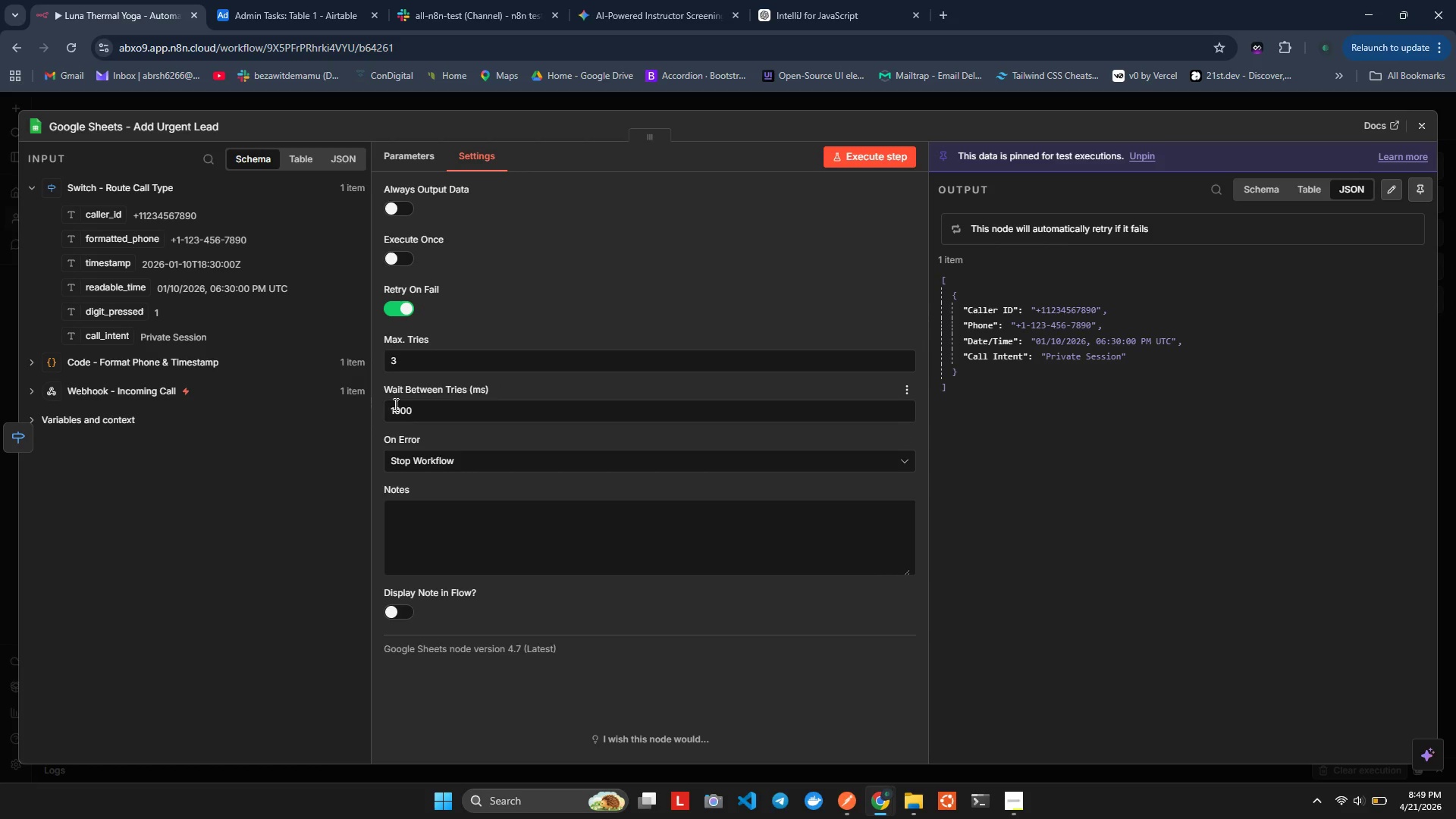 
left_click_drag(start_coordinate=[394, 404], to_coordinate=[378, 412])
 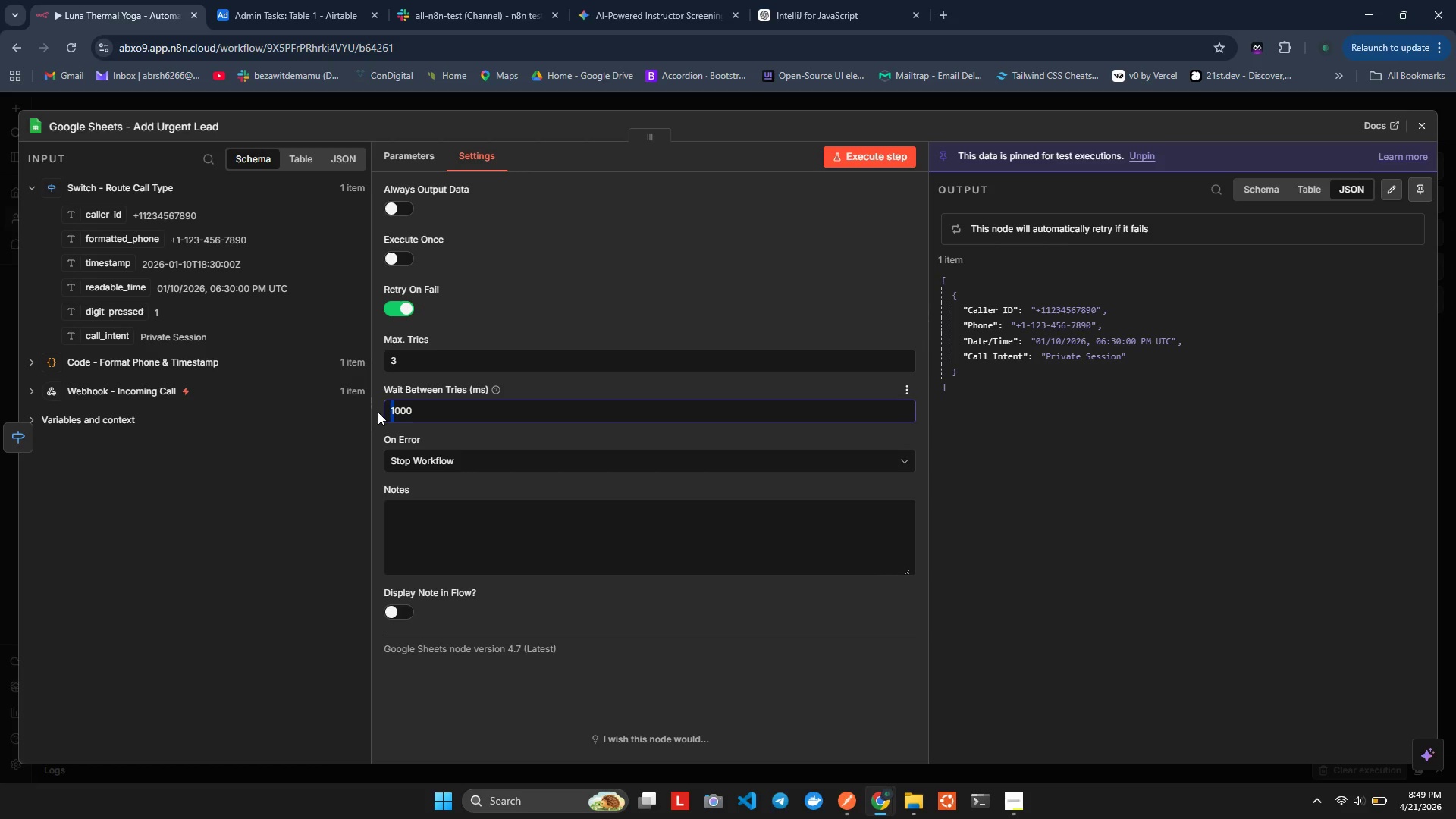 
key(2)
 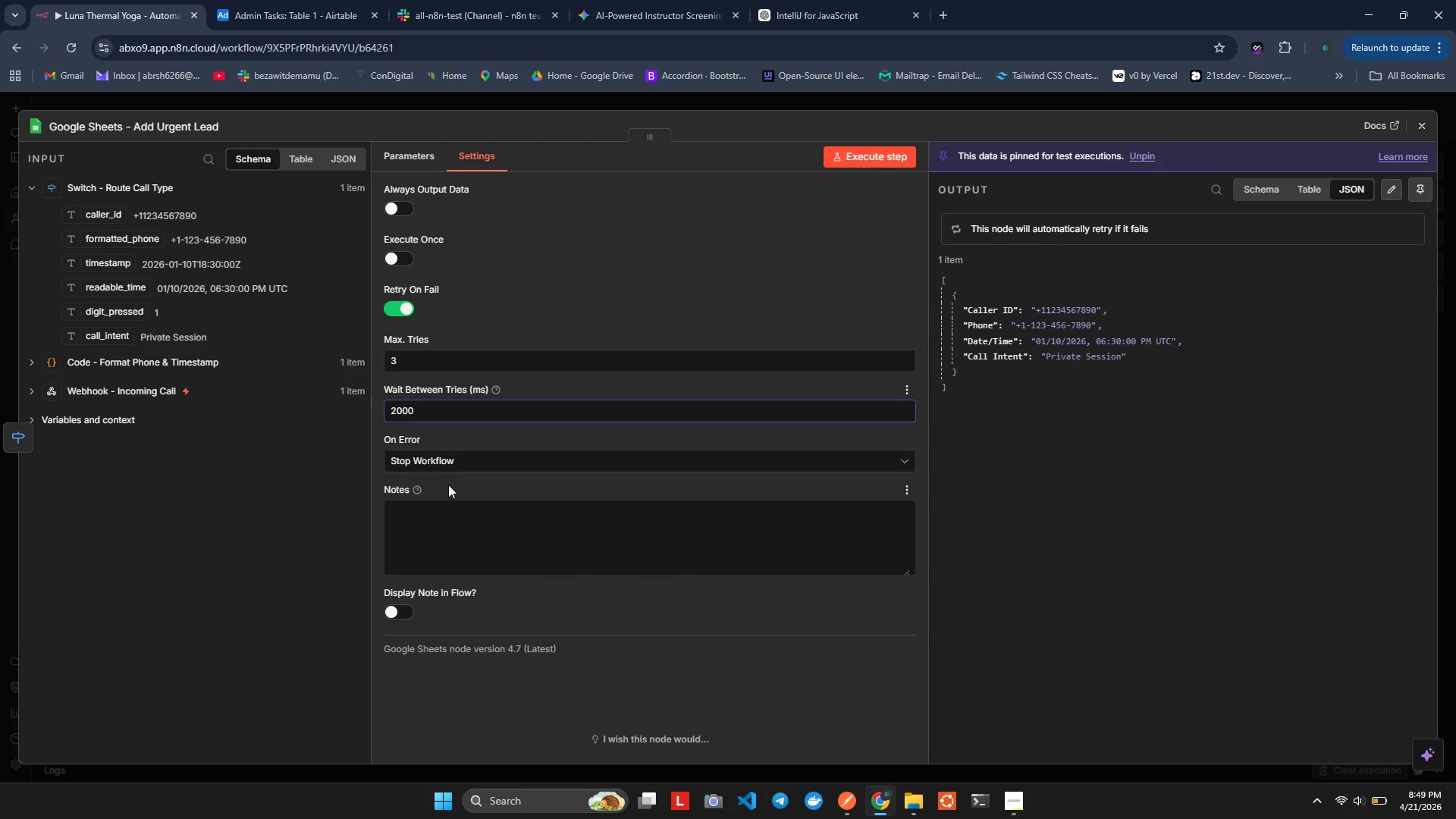 
left_click([459, 458])
 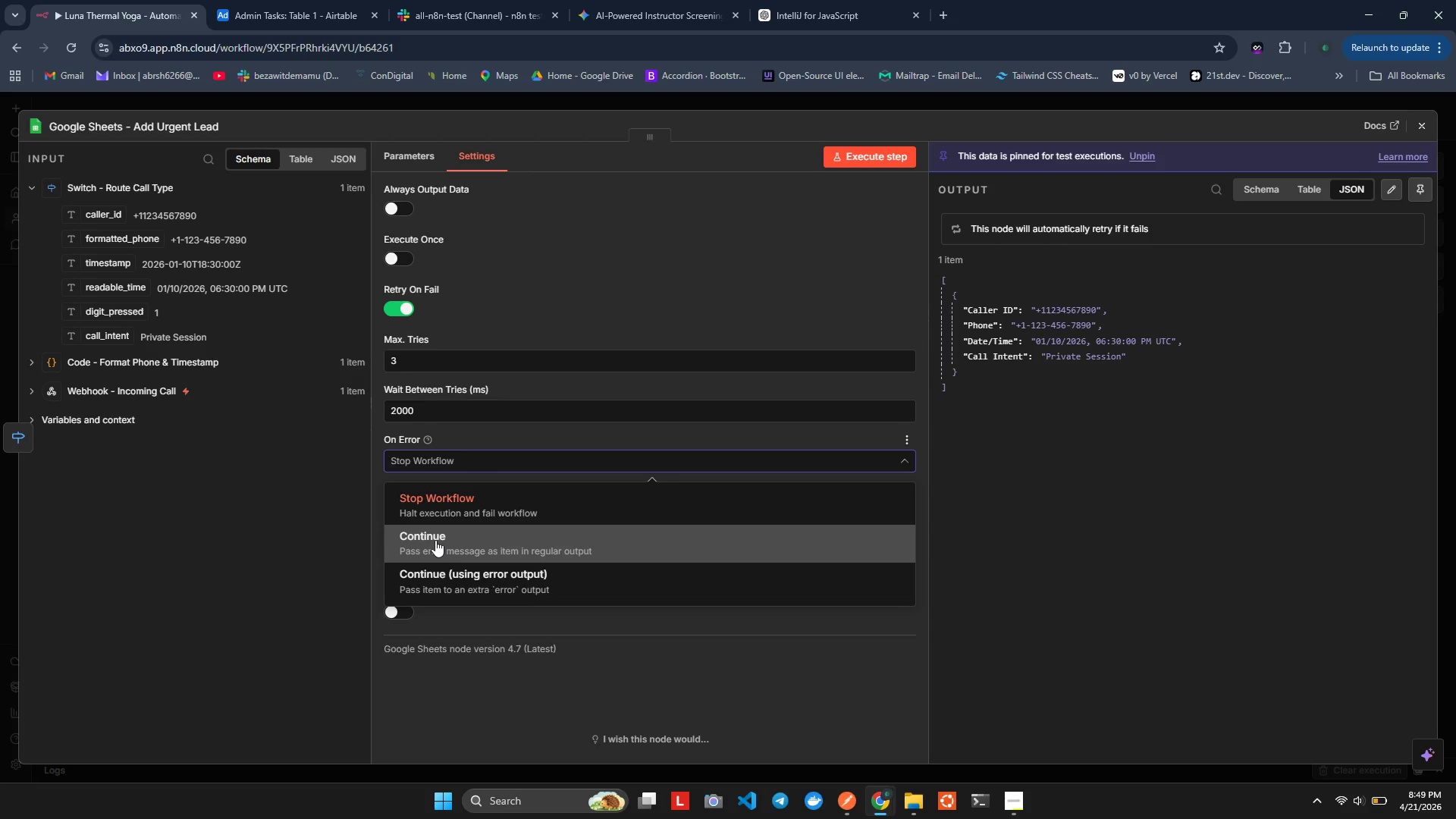 
left_click([435, 540])
 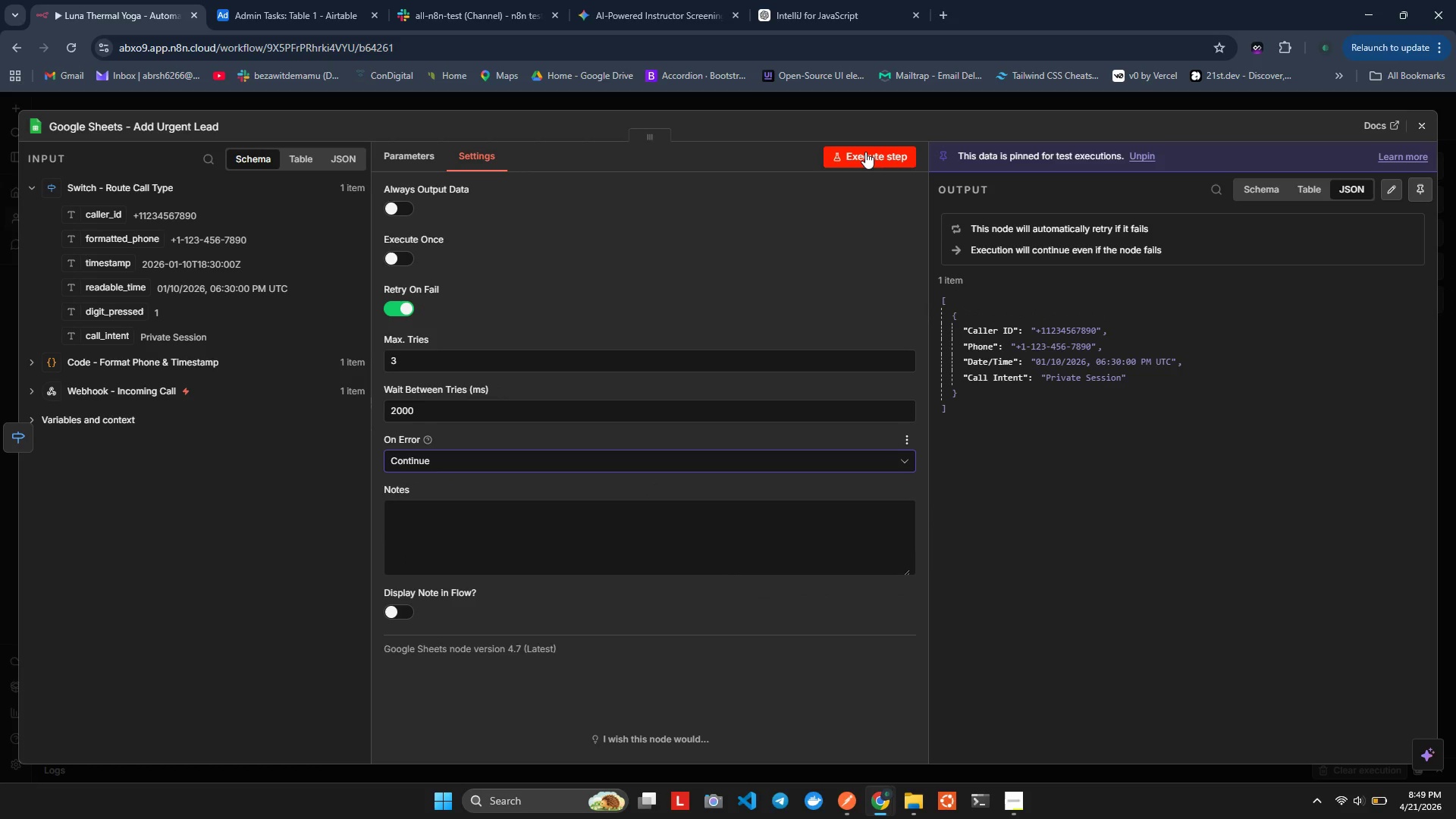 
left_click([864, 154])
 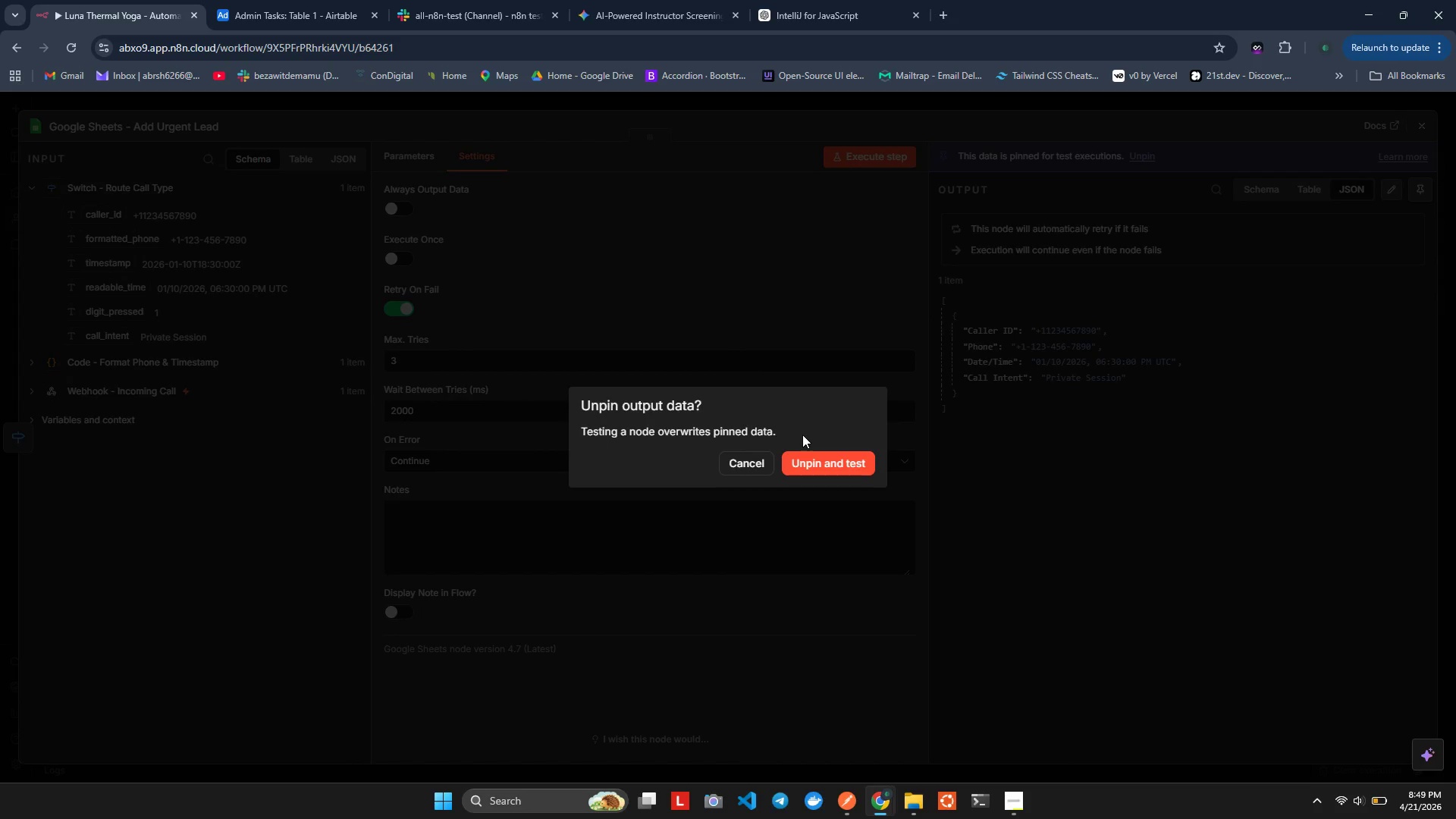 
left_click([815, 462])
 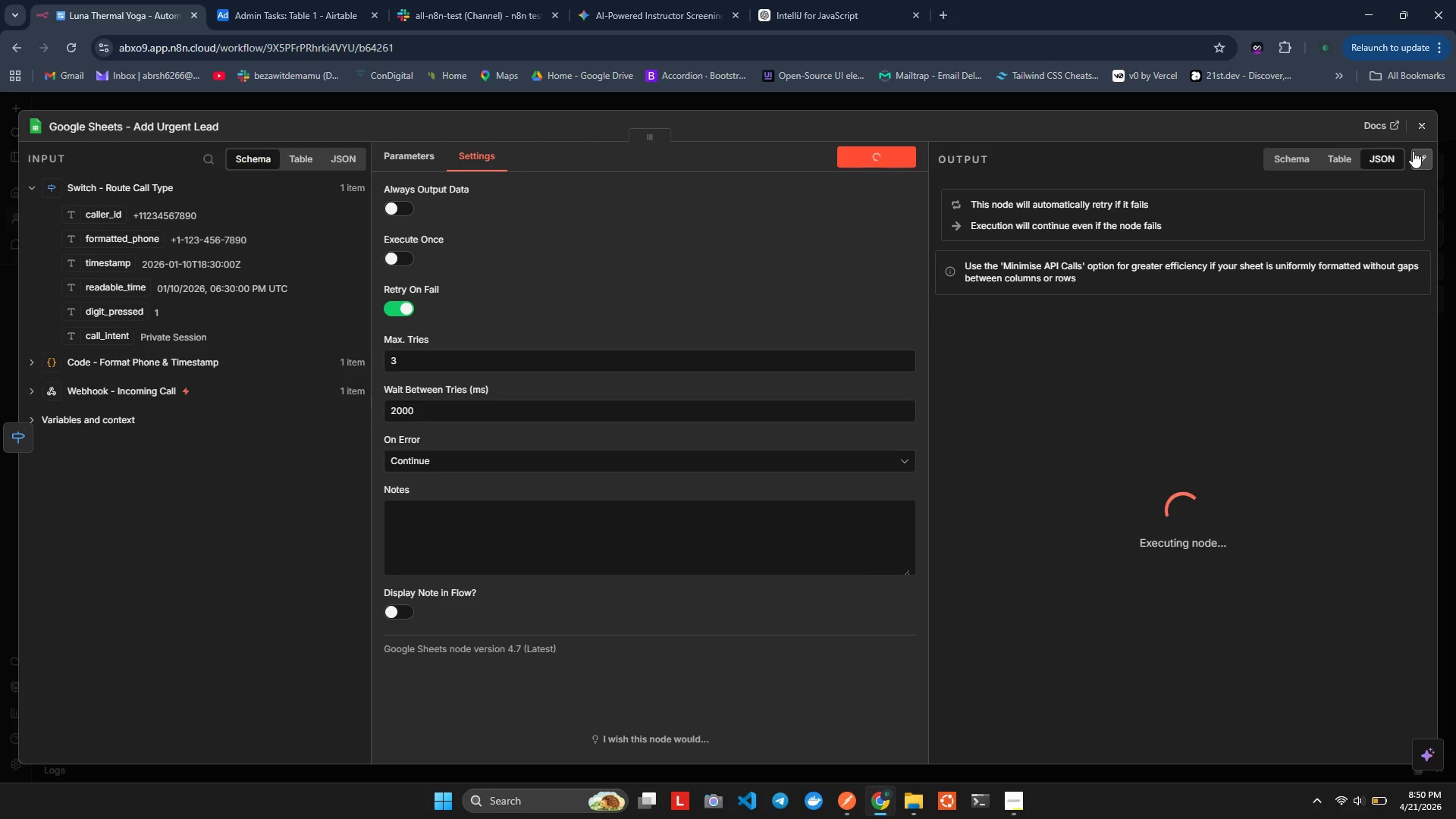 
mouse_move([1336, 227])
 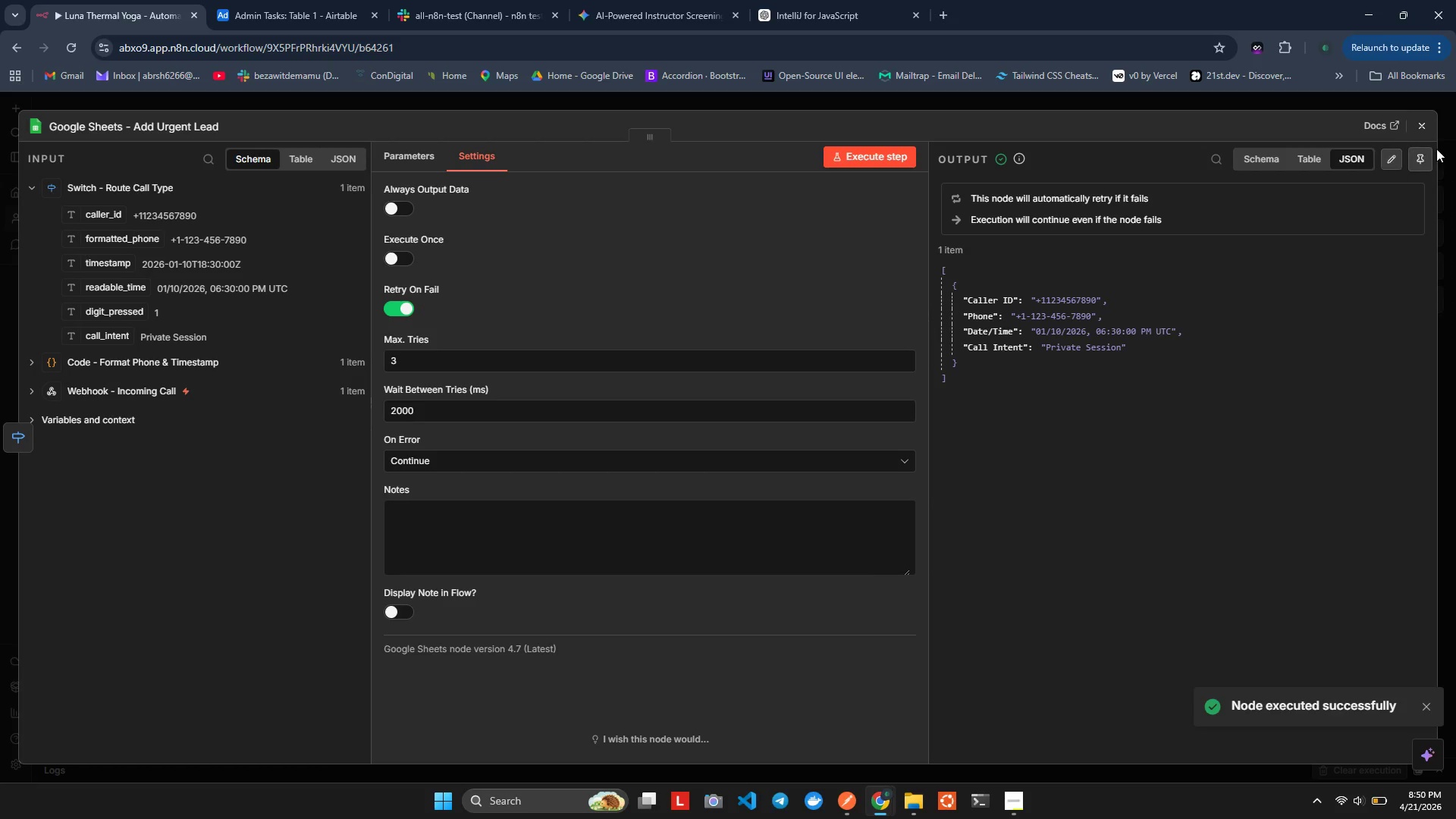 
left_click_drag(start_coordinate=[1436, 149], to_coordinate=[1419, 159])
 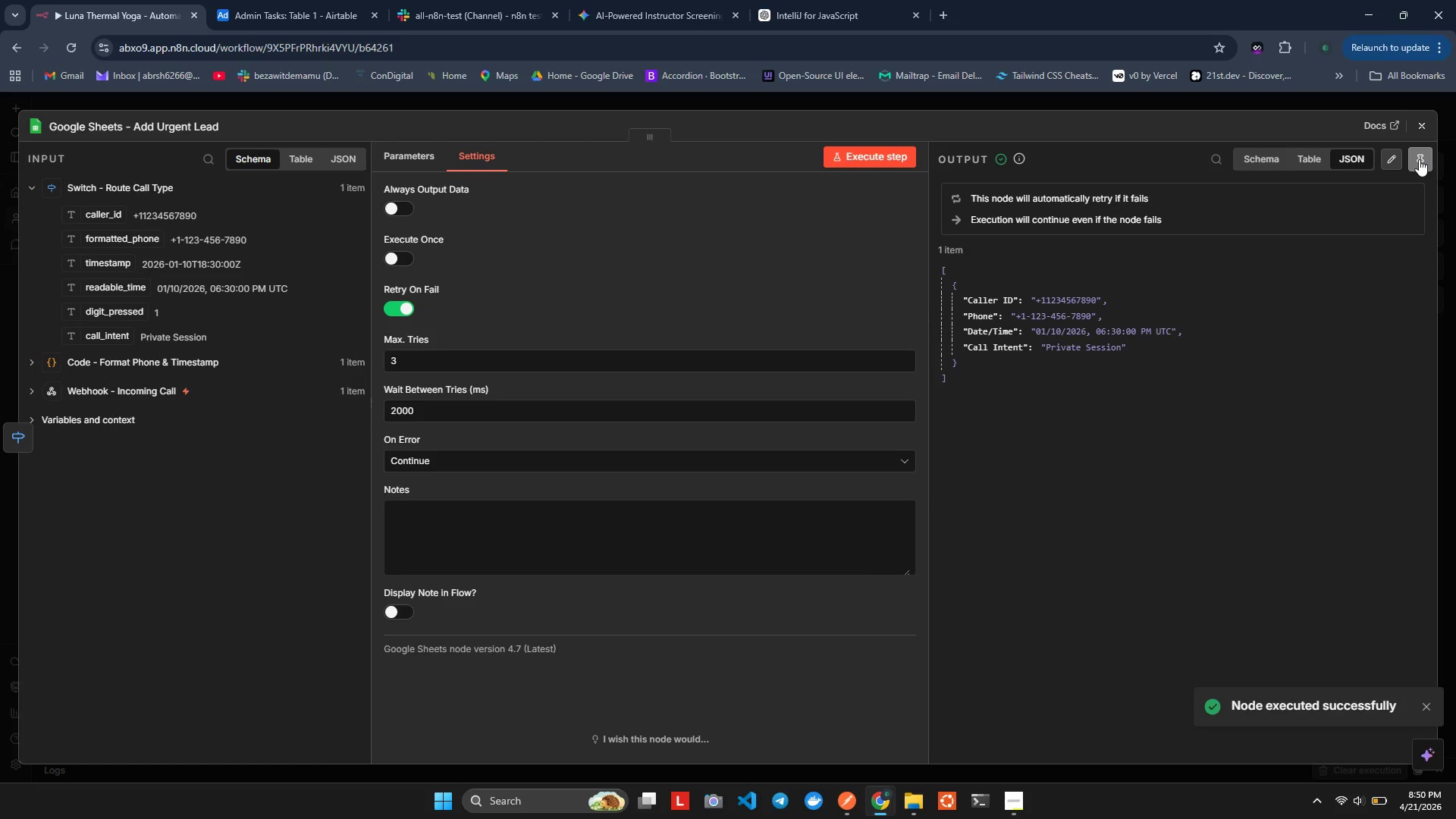 
left_click([1419, 159])
 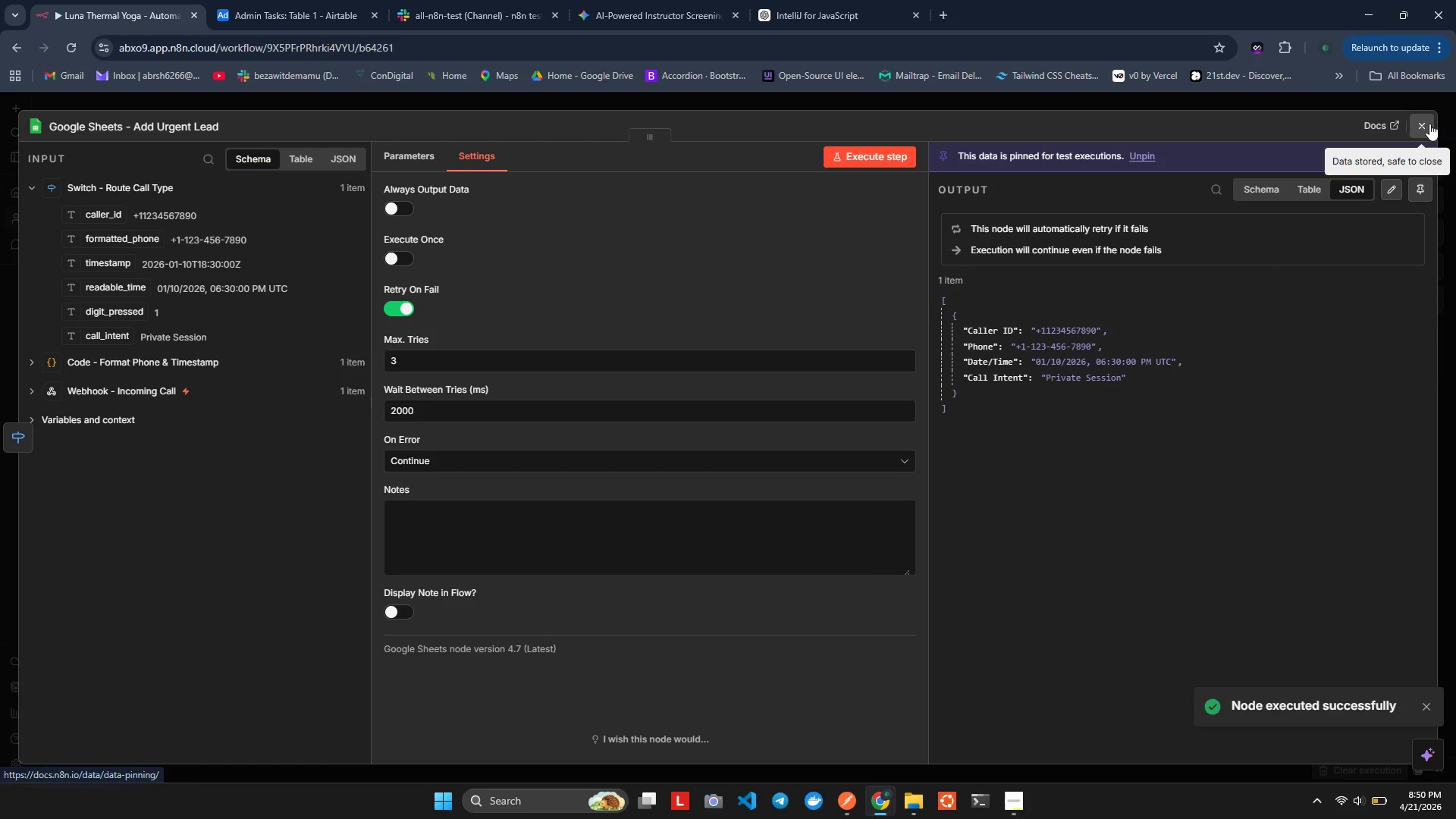 
left_click([1427, 124])
 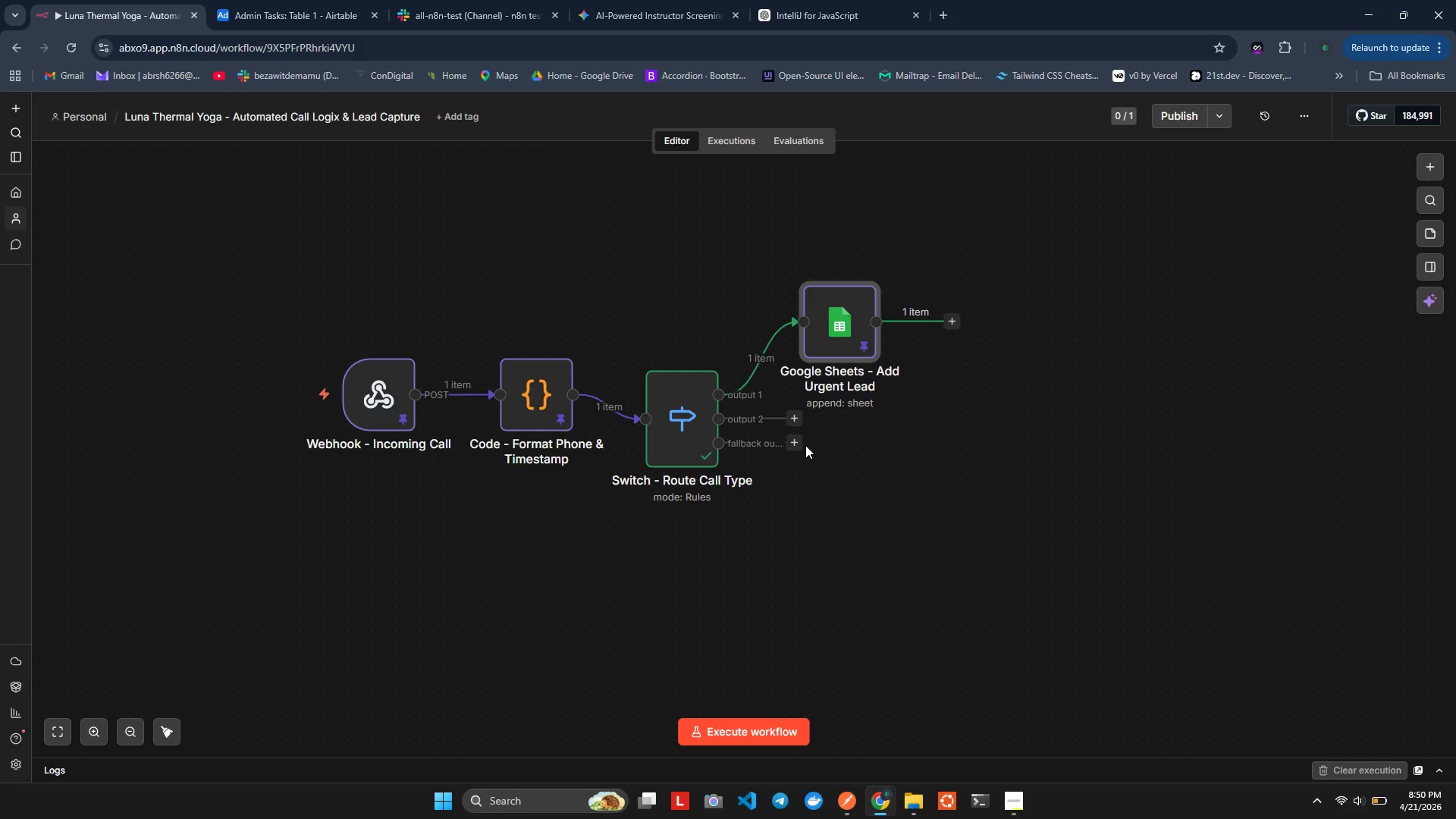 
wait(29.39)
 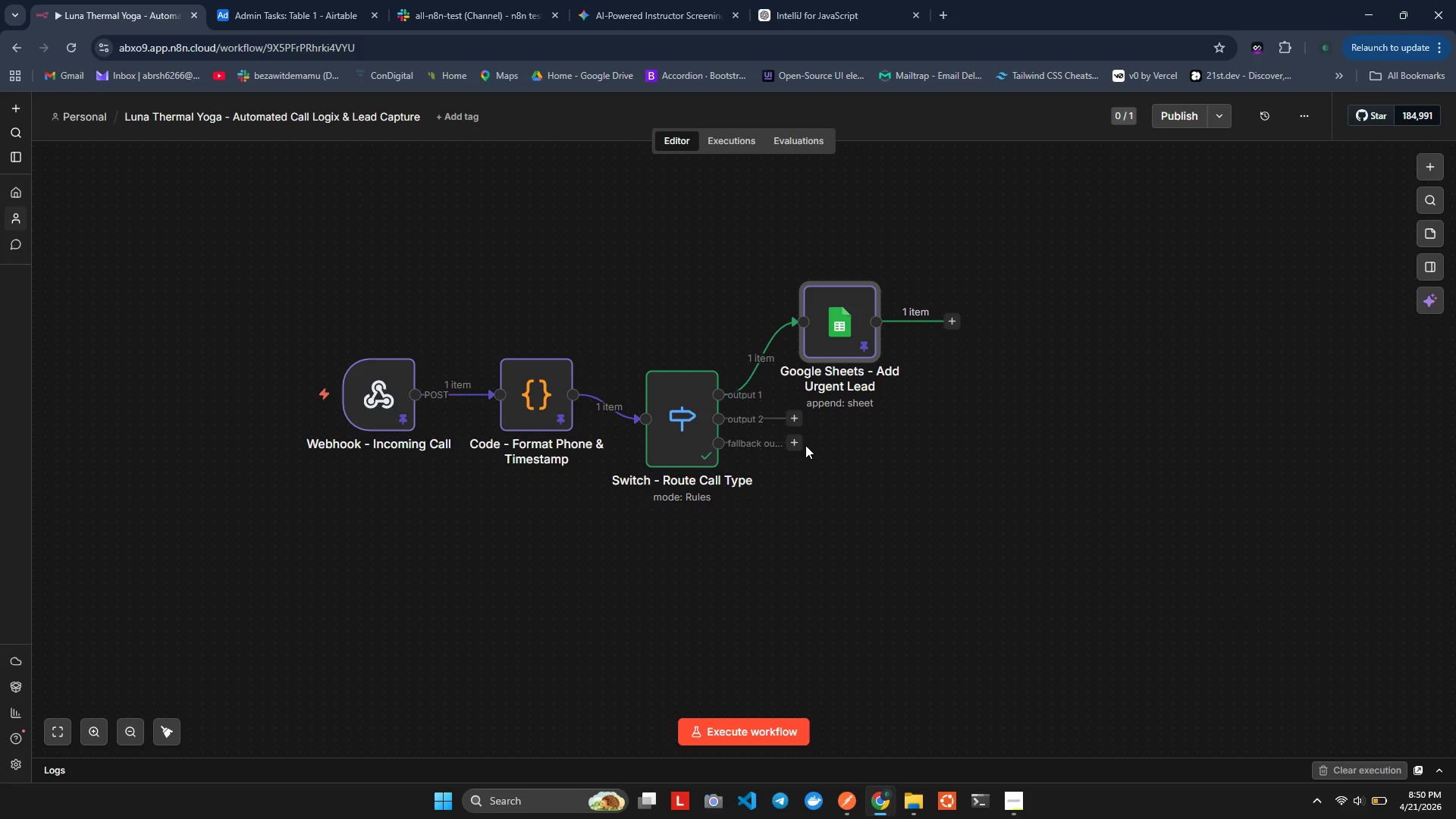 
left_click([951, 319])
 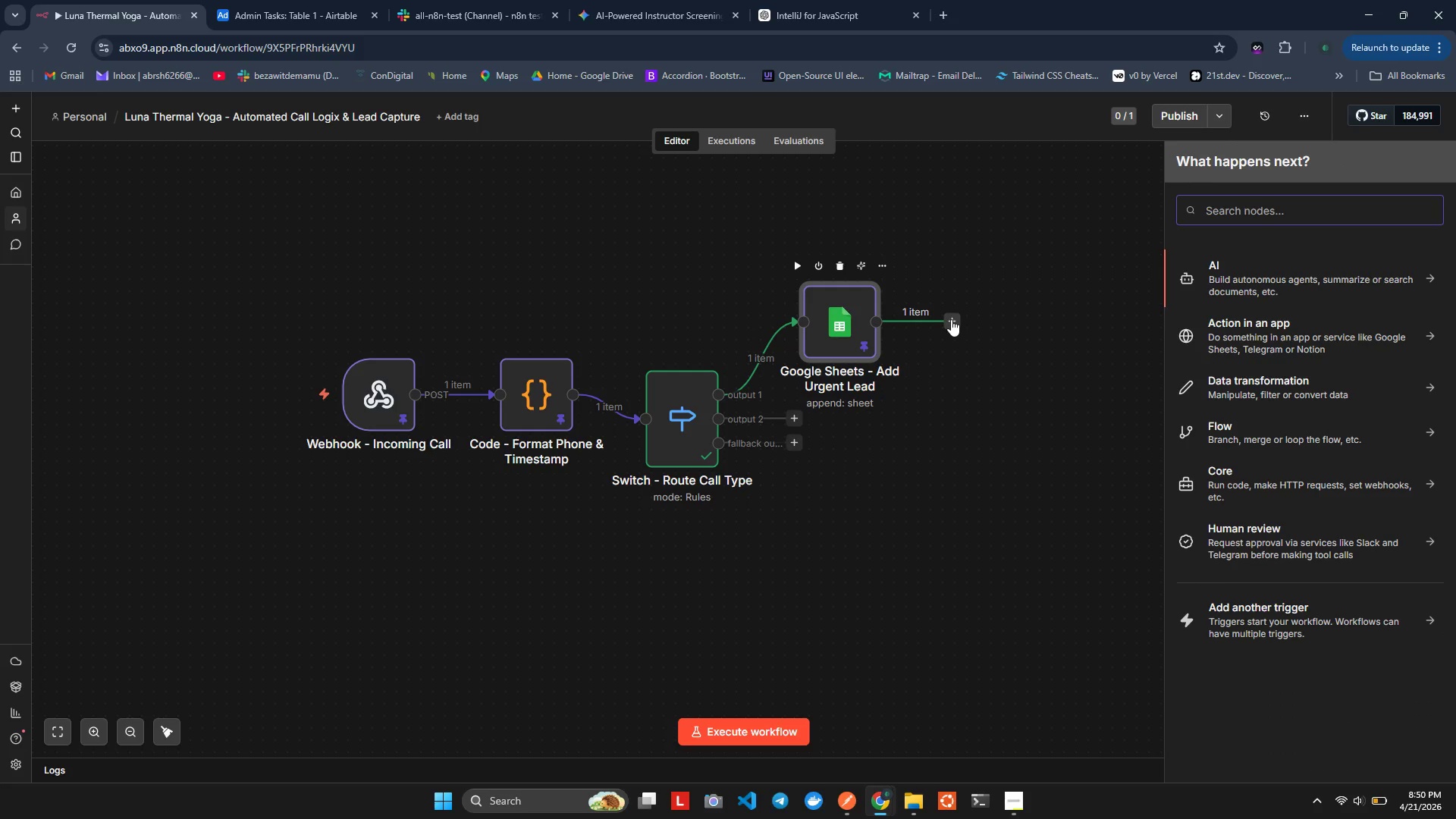 
type(Sack)
 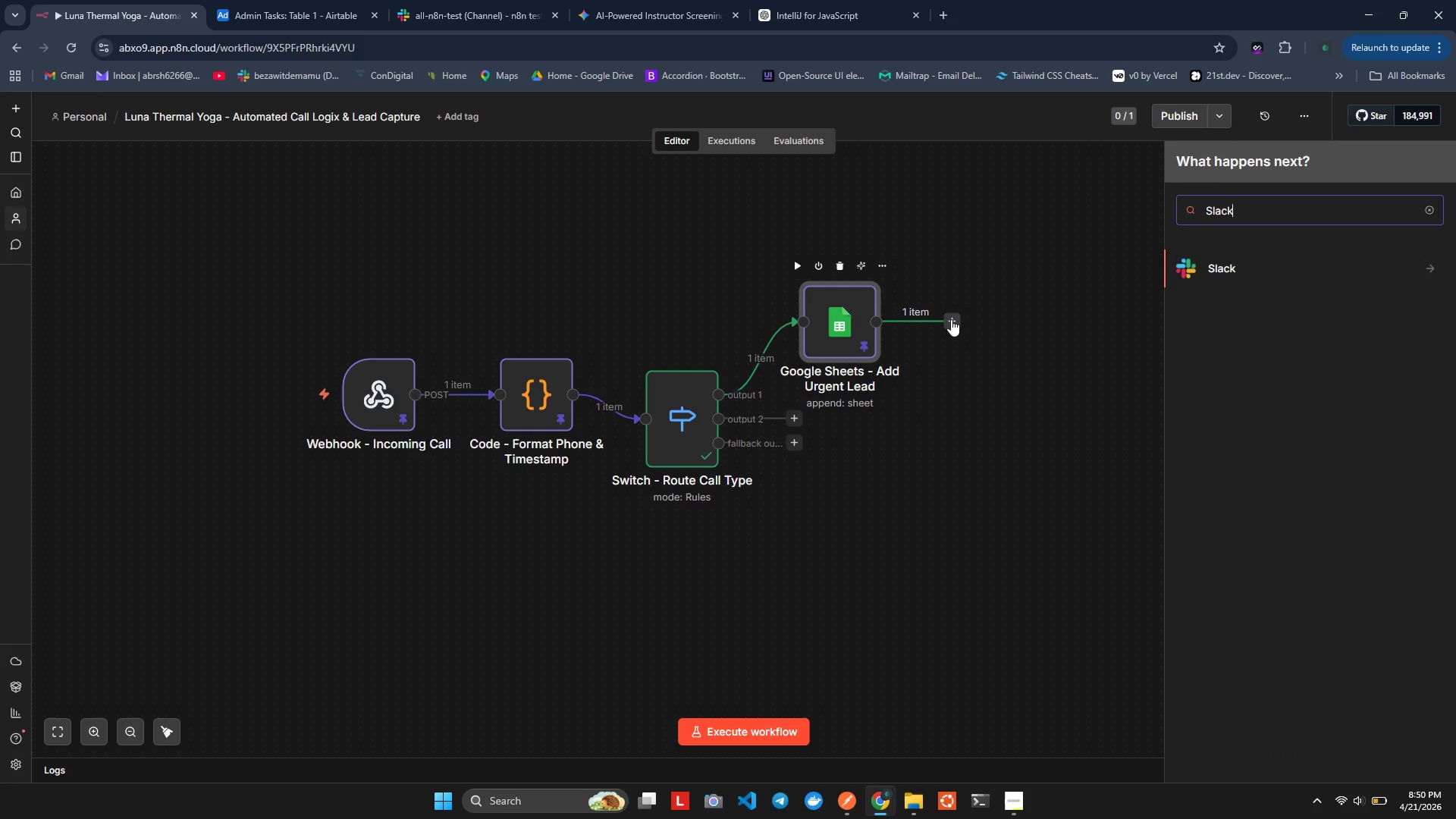 
hold_key(key=L, duration=0.42)
 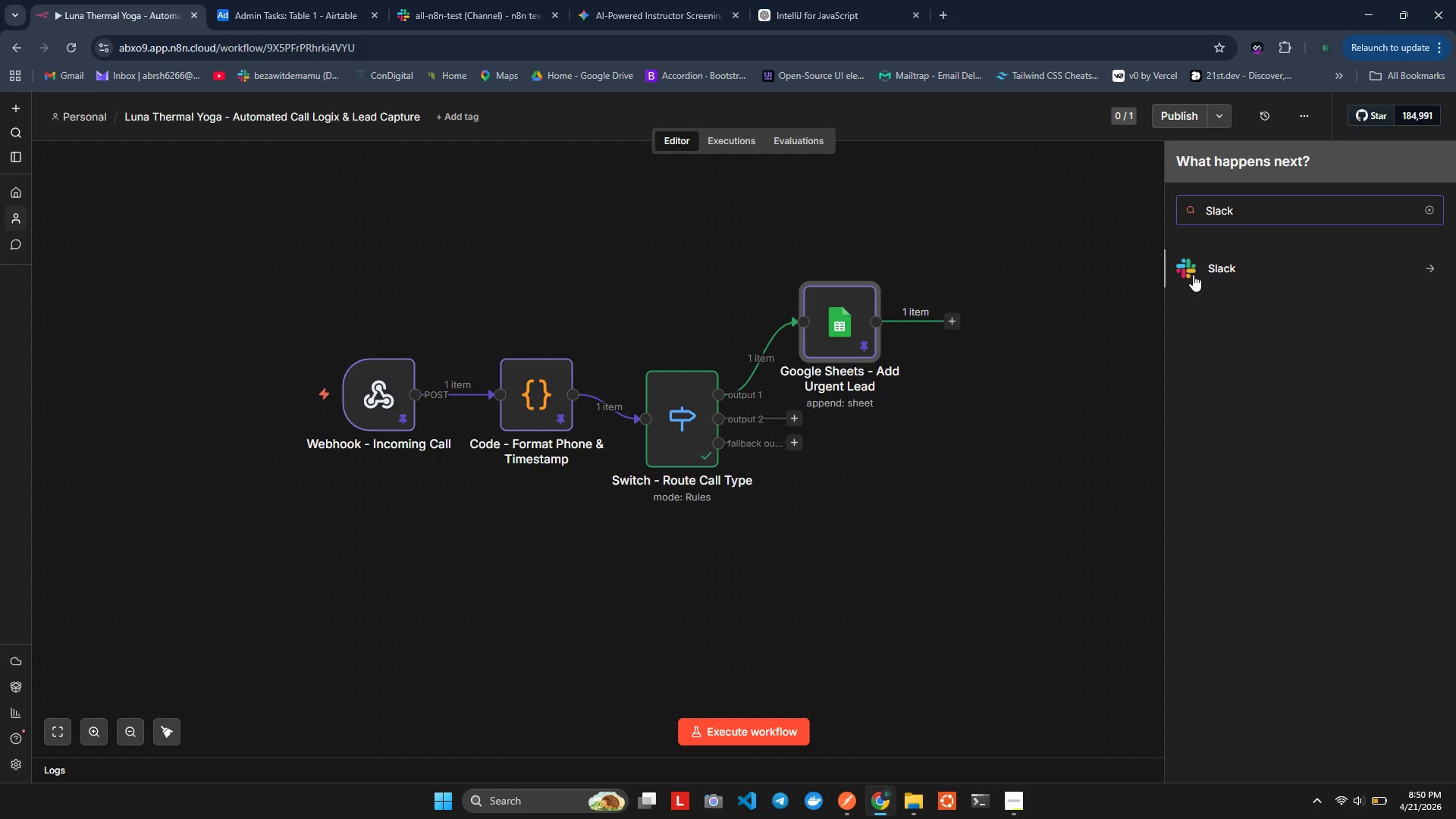 
left_click([1199, 272])
 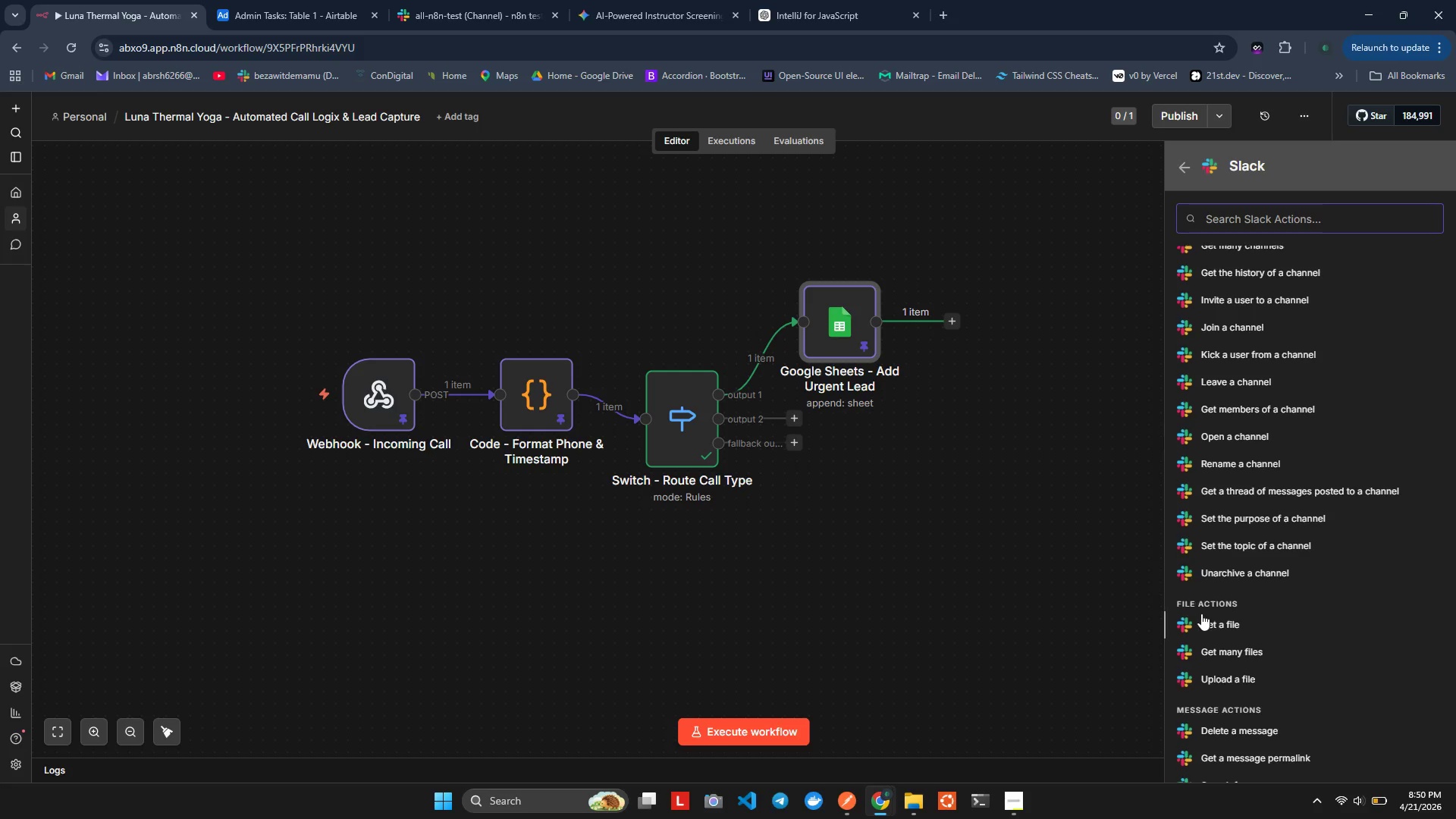 
mouse_move([1230, 639])
 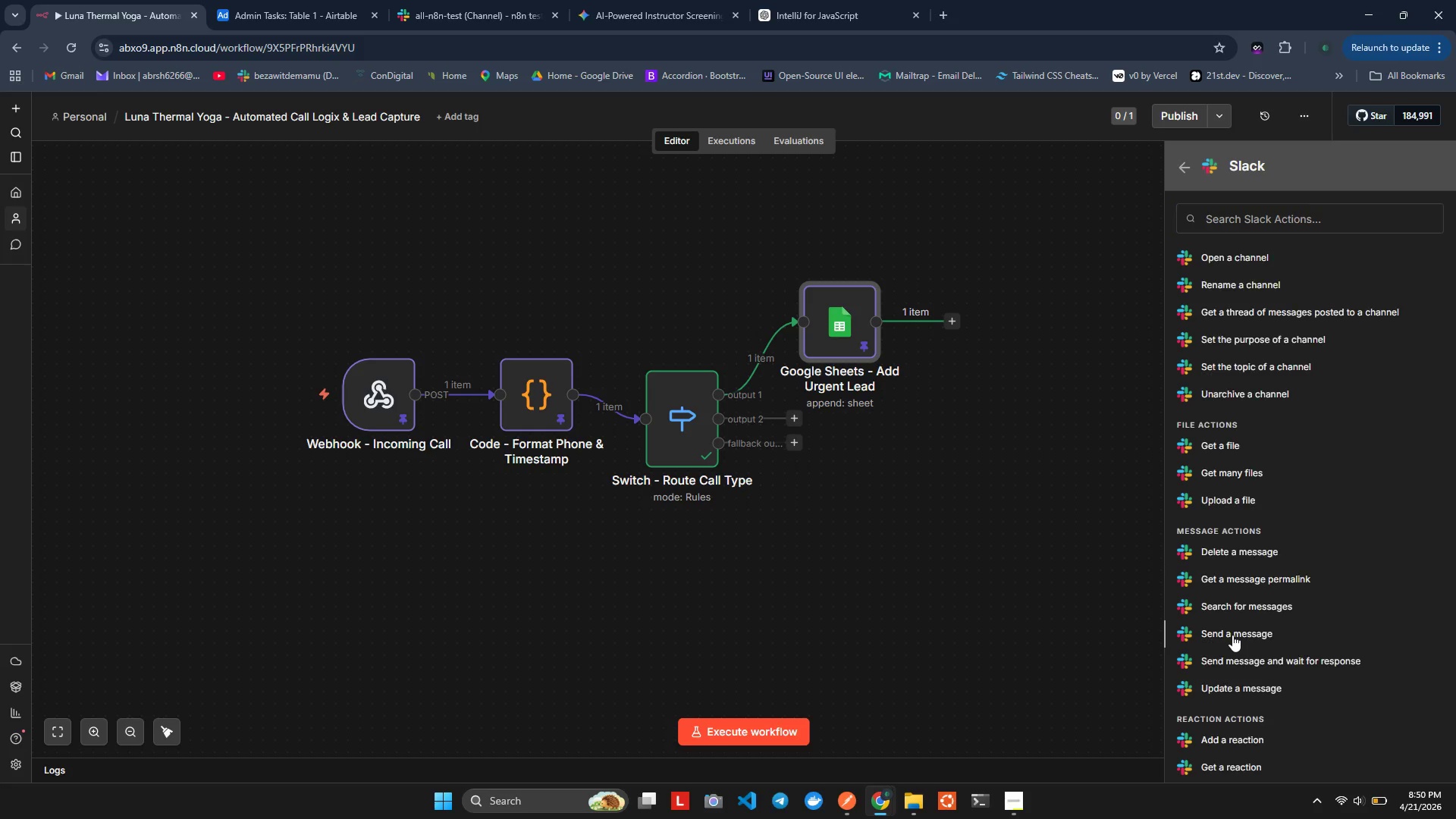 
left_click([1232, 635])
 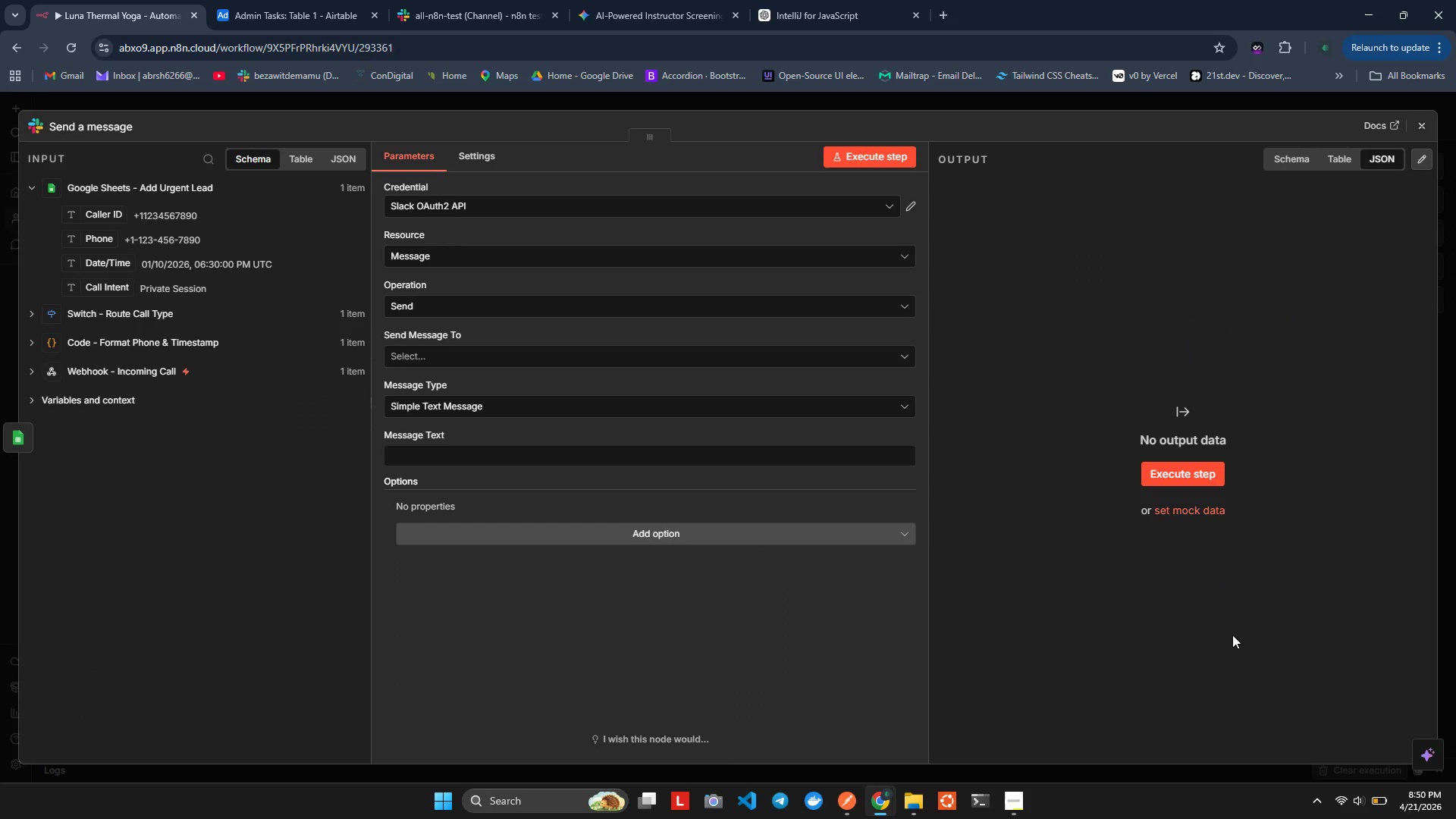 
wait(5.2)
 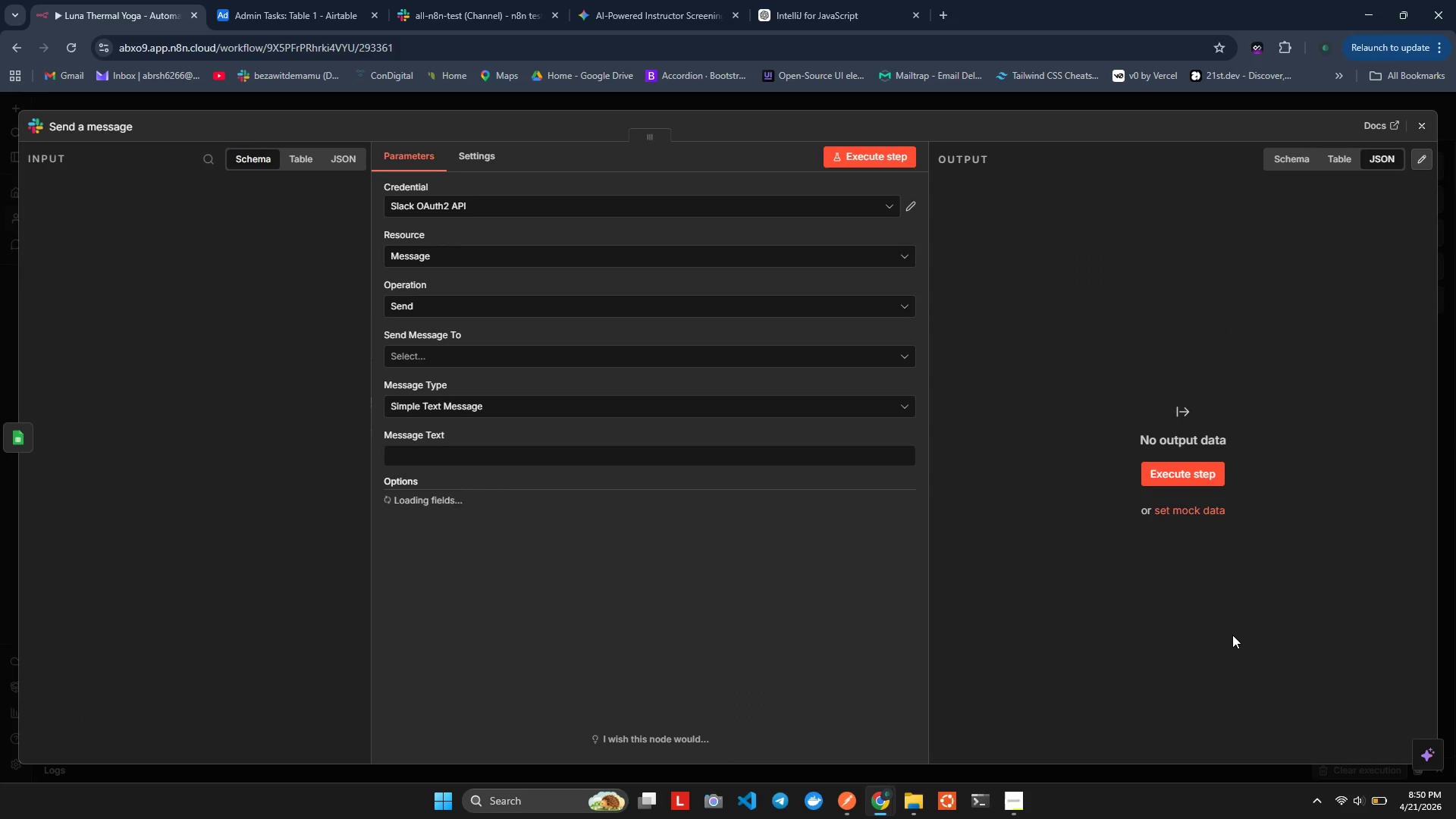 
left_click([121, 127])
 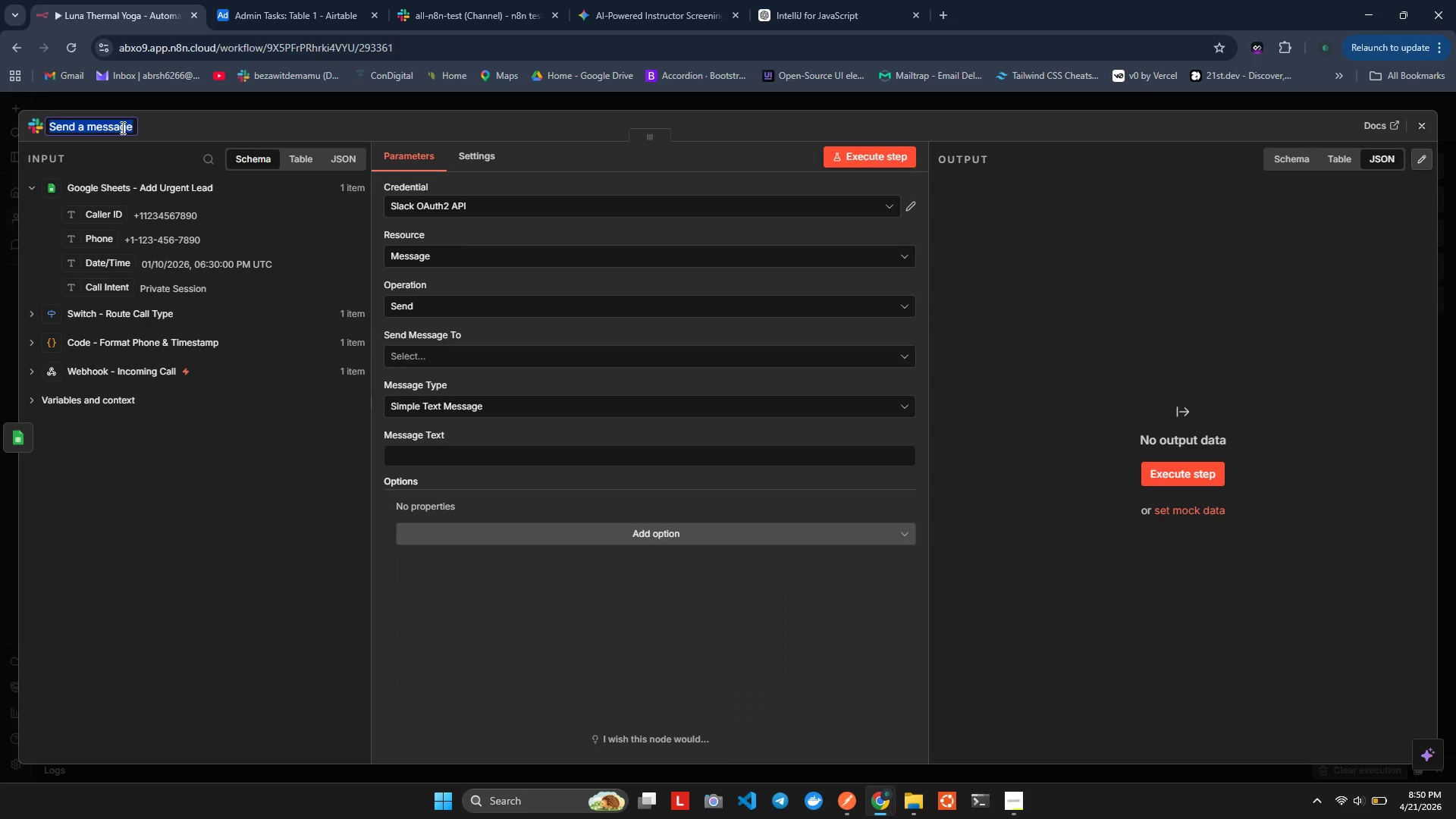 
hold_key(key=ShiftLeft, duration=6.39)
 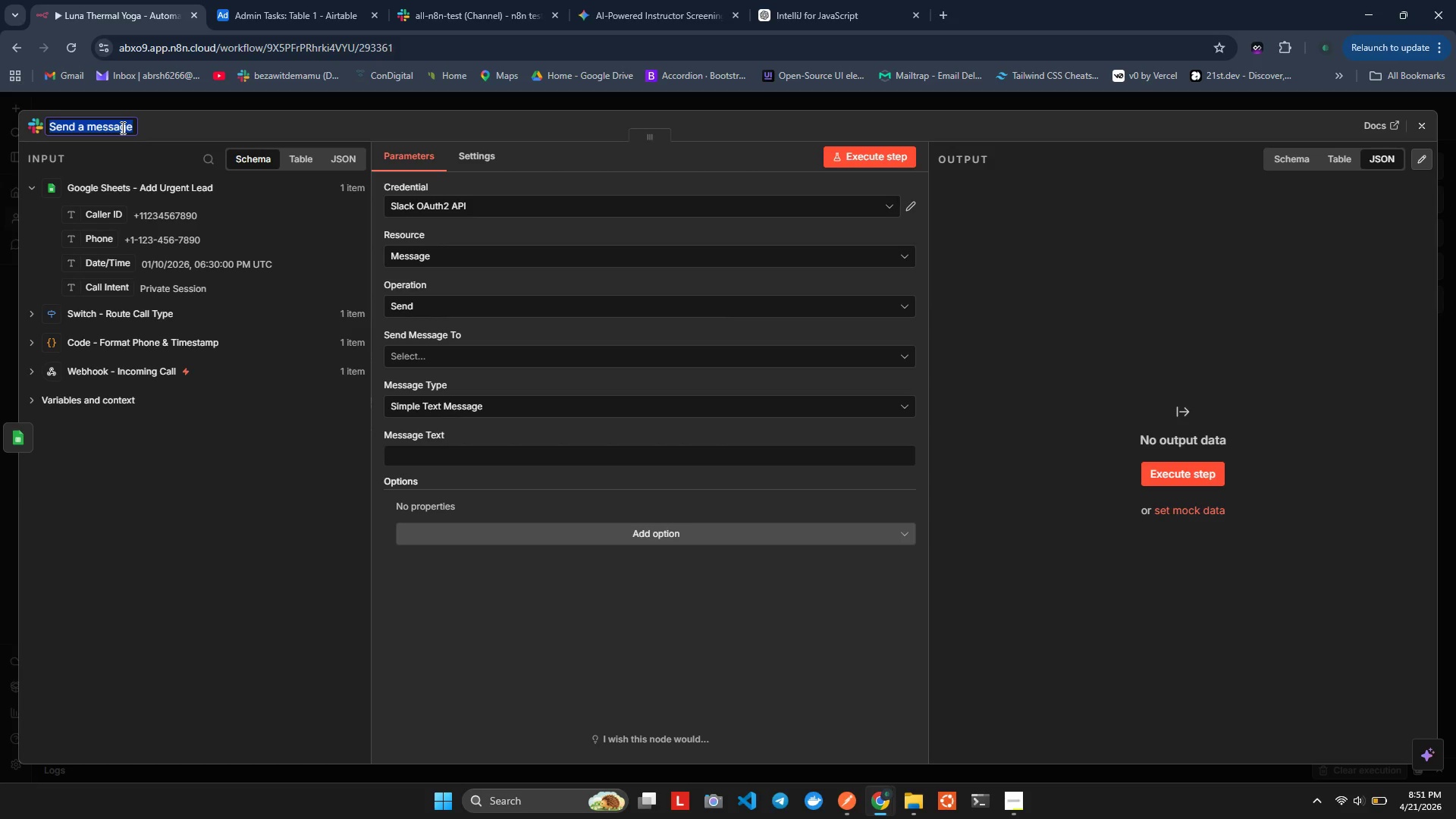 
wait(8.67)
 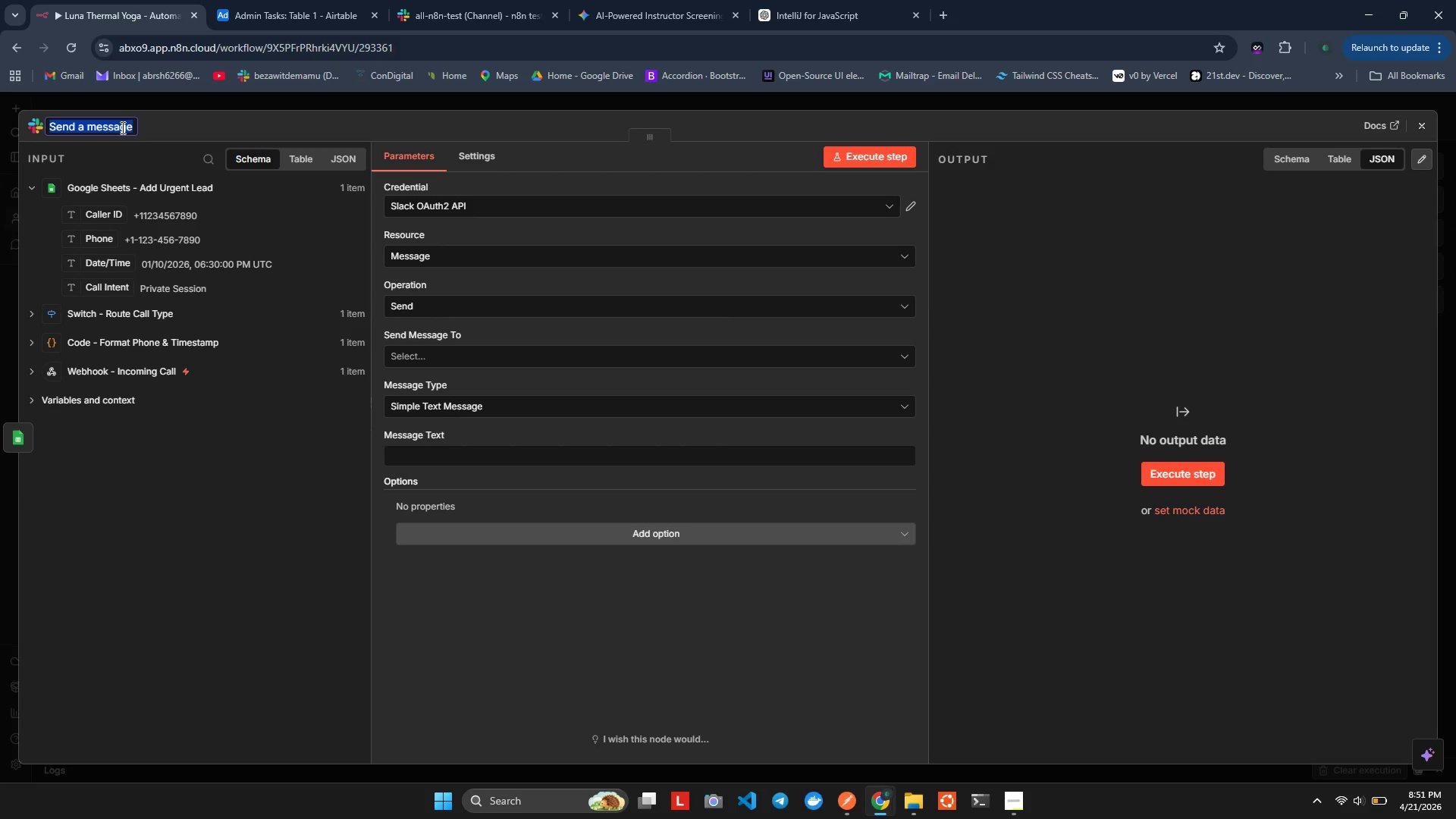 
type(Ntify - High Prorty Lead)
 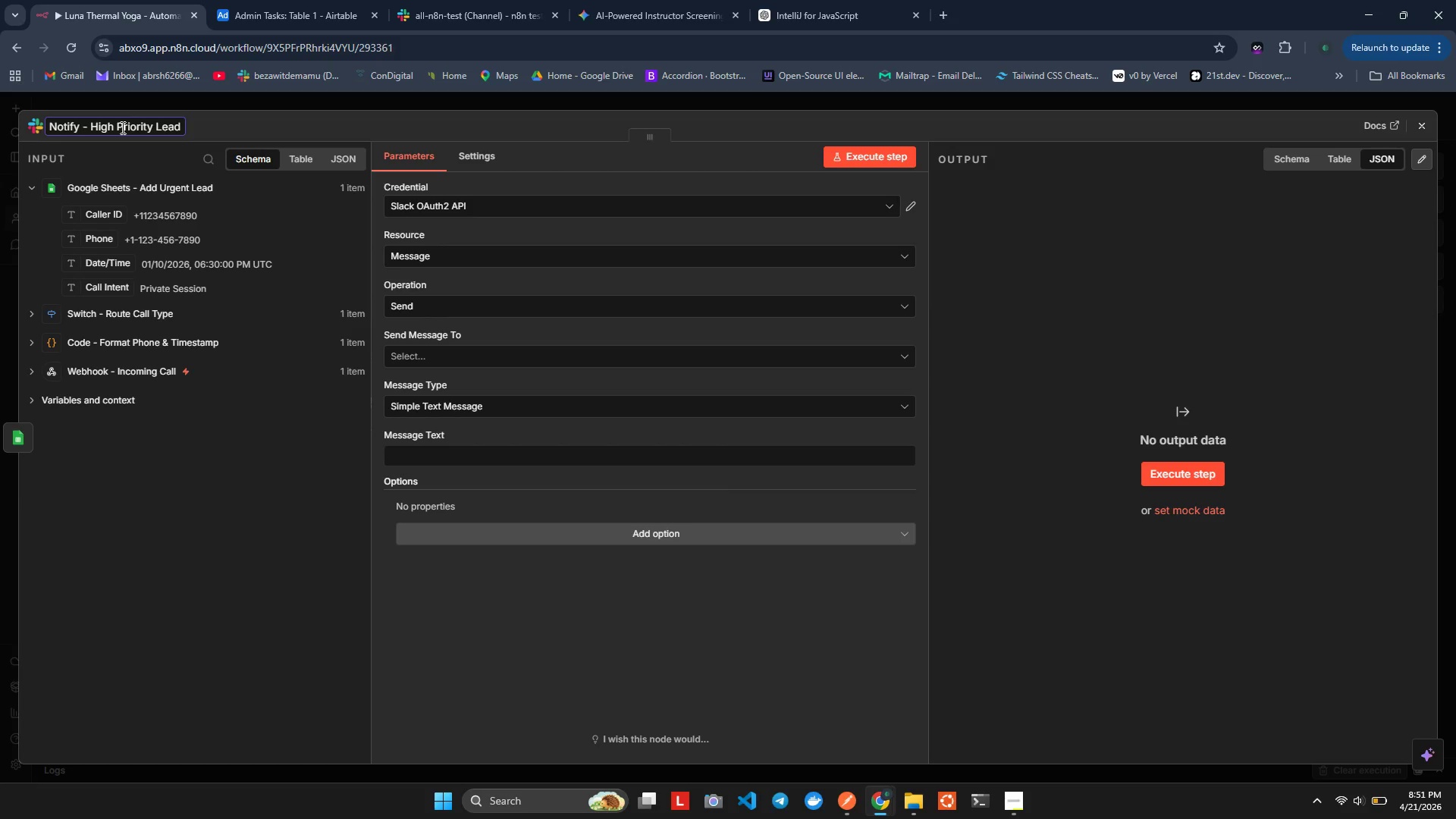 
double_click([249, 445])
 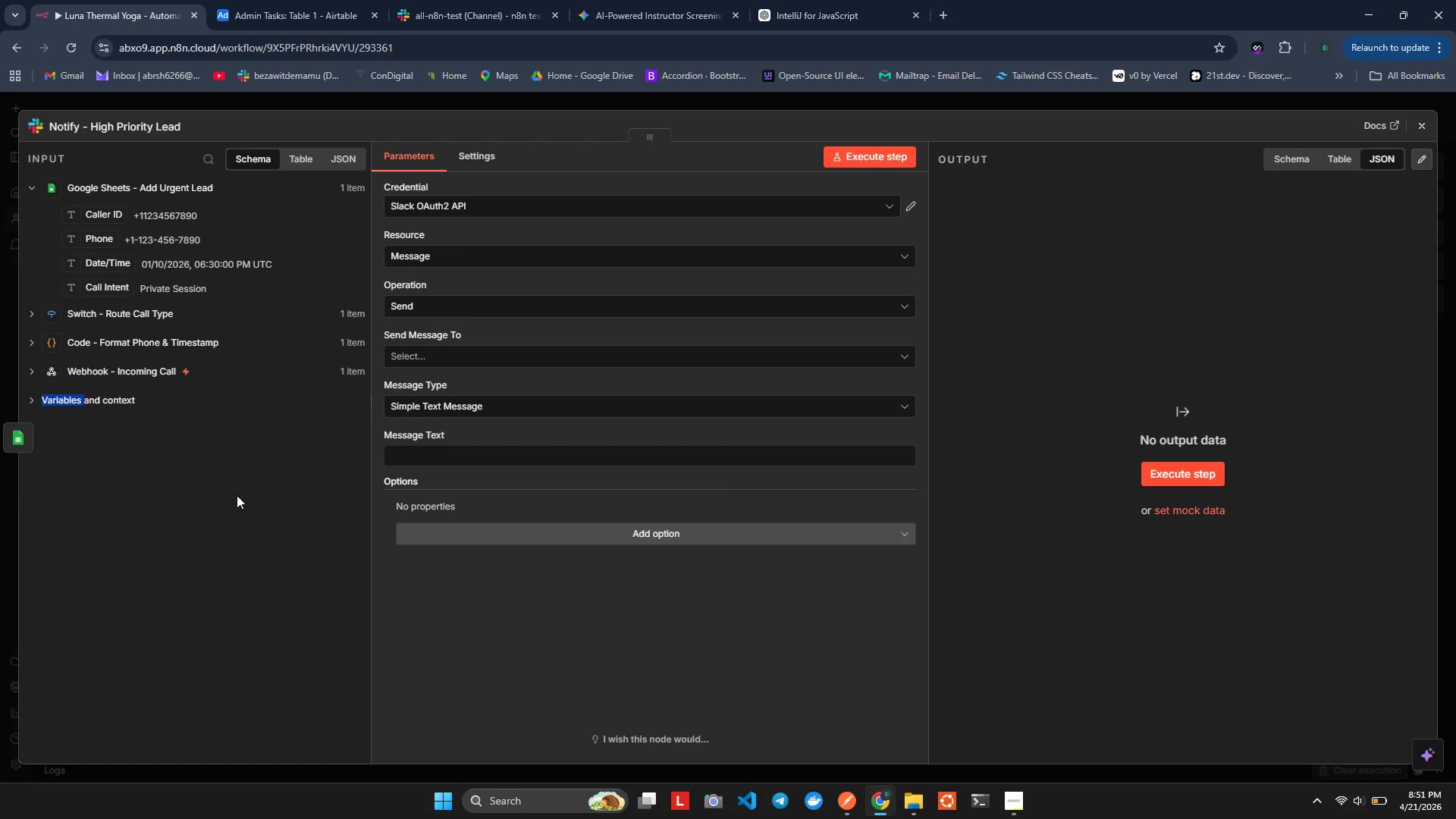 
left_click([235, 497])
 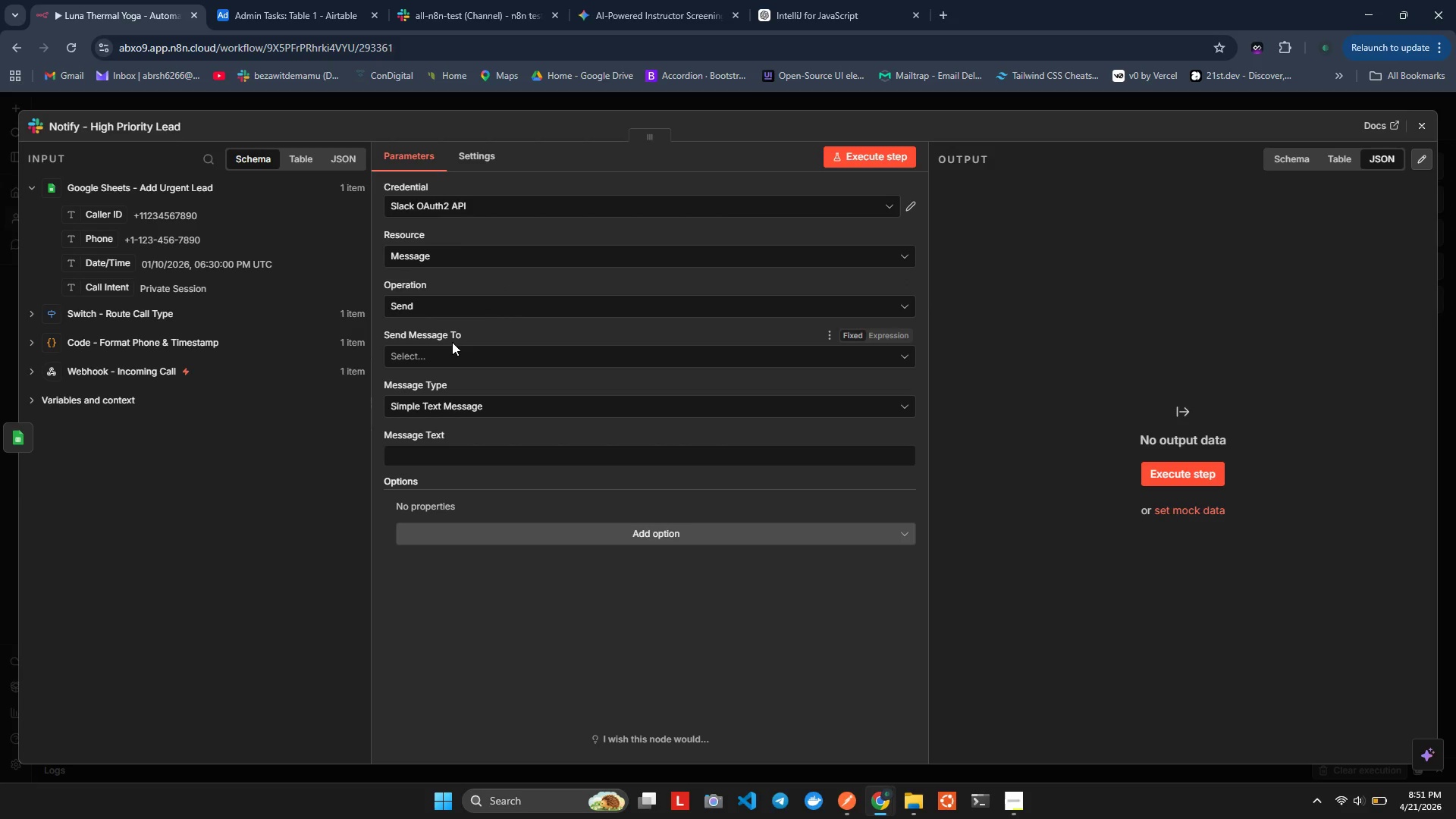 
left_click([452, 360])
 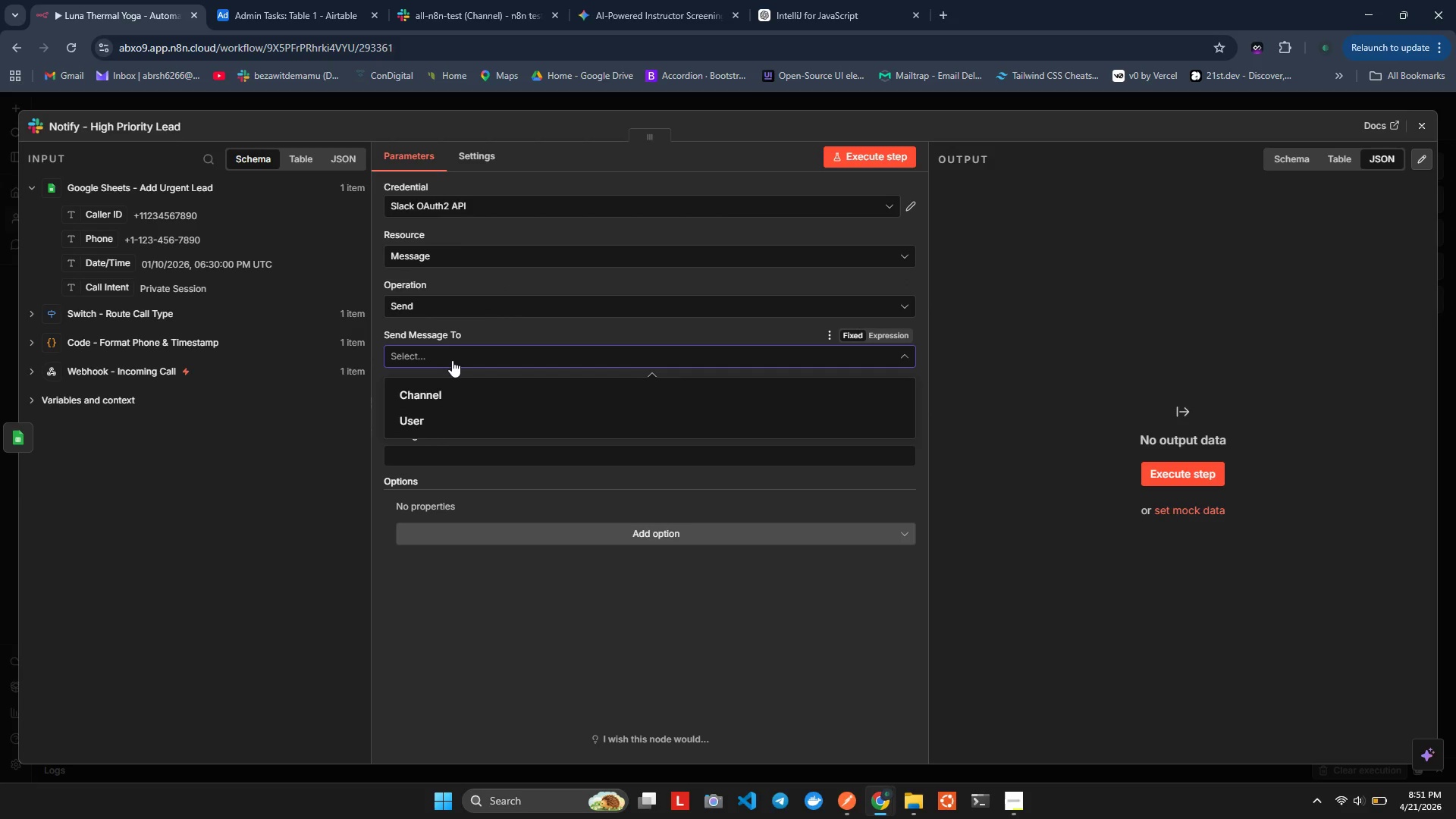 
left_click([452, 360])
 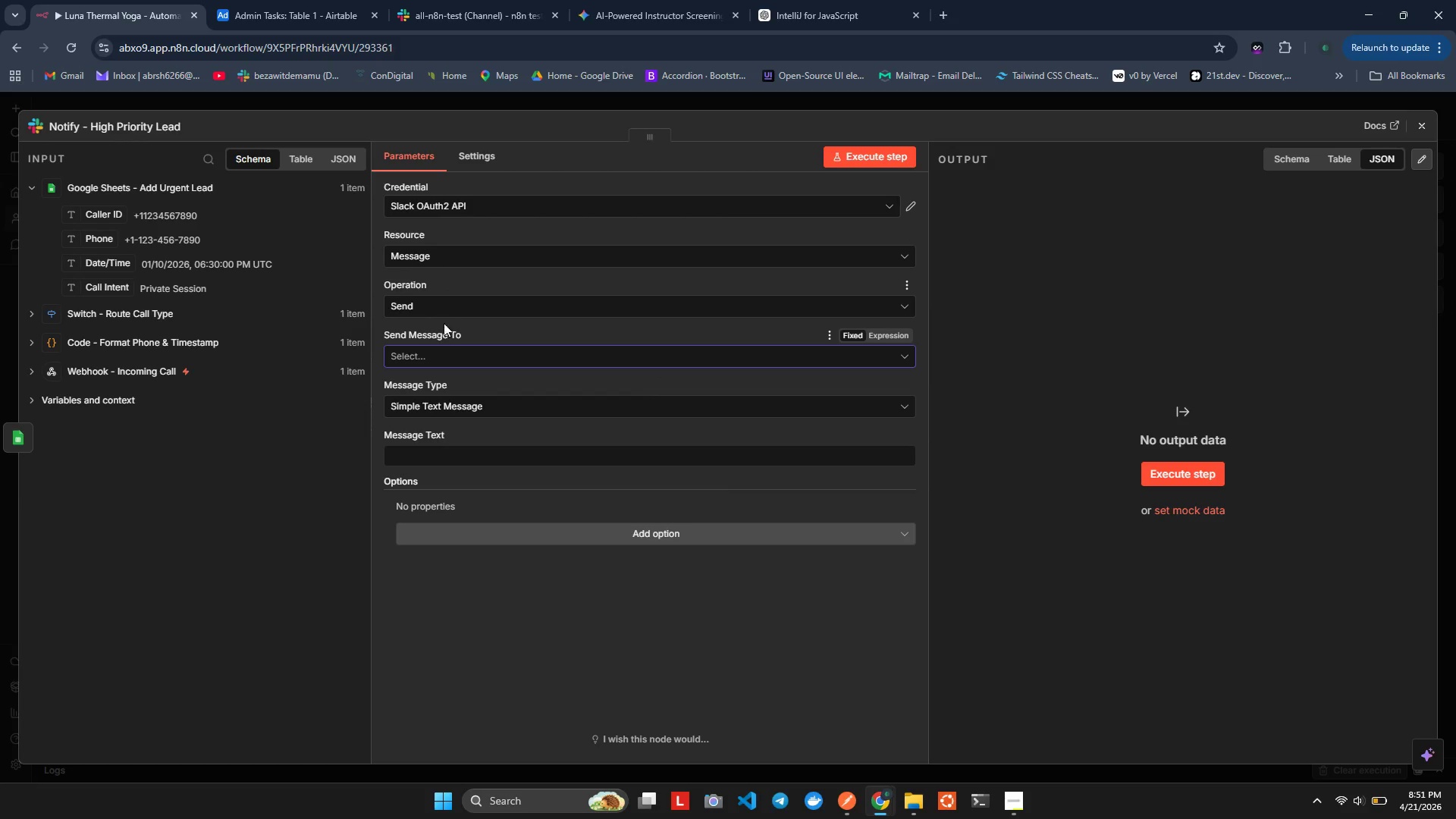 
left_click([441, 349])
 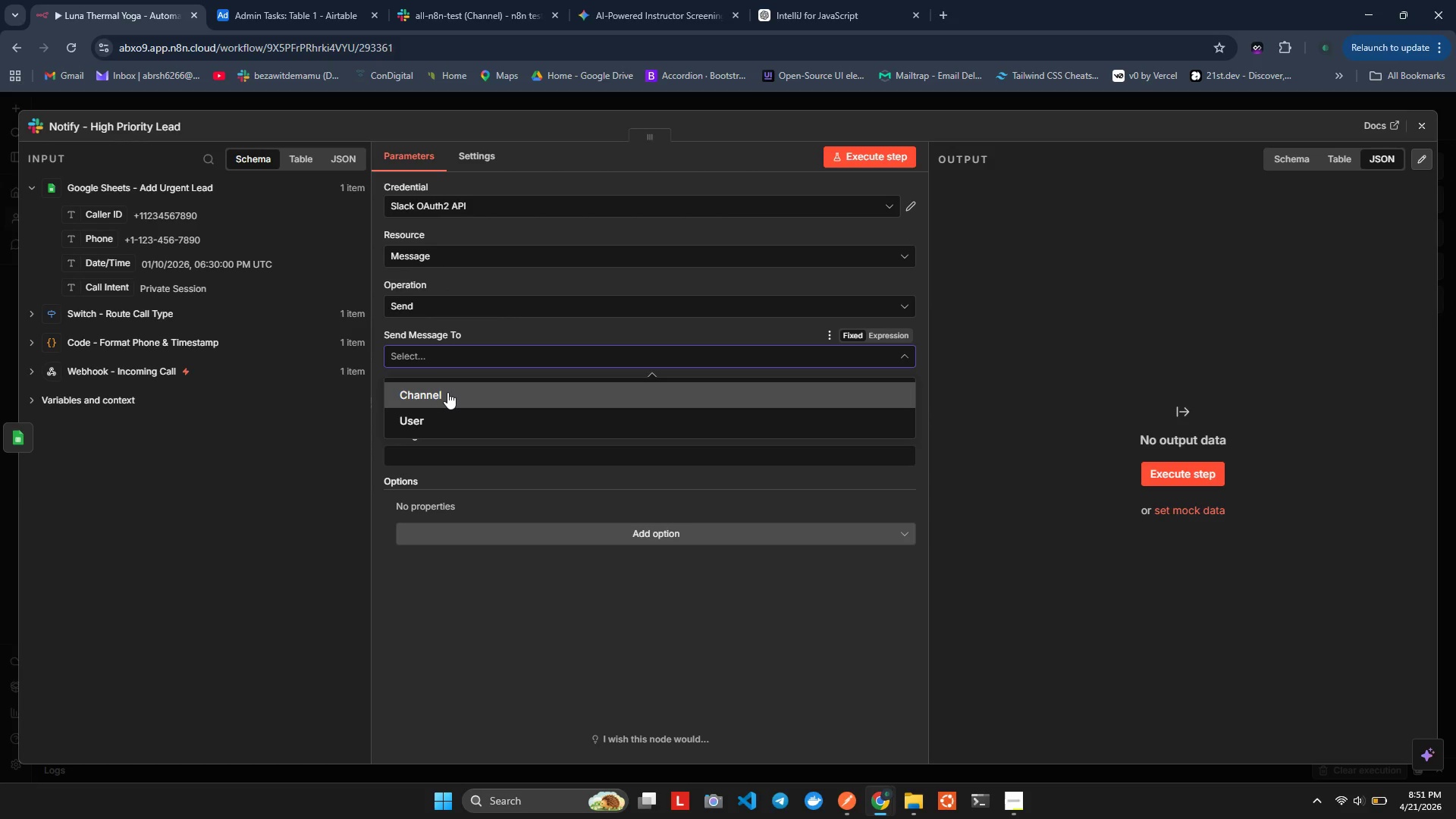 
left_click([447, 392])
 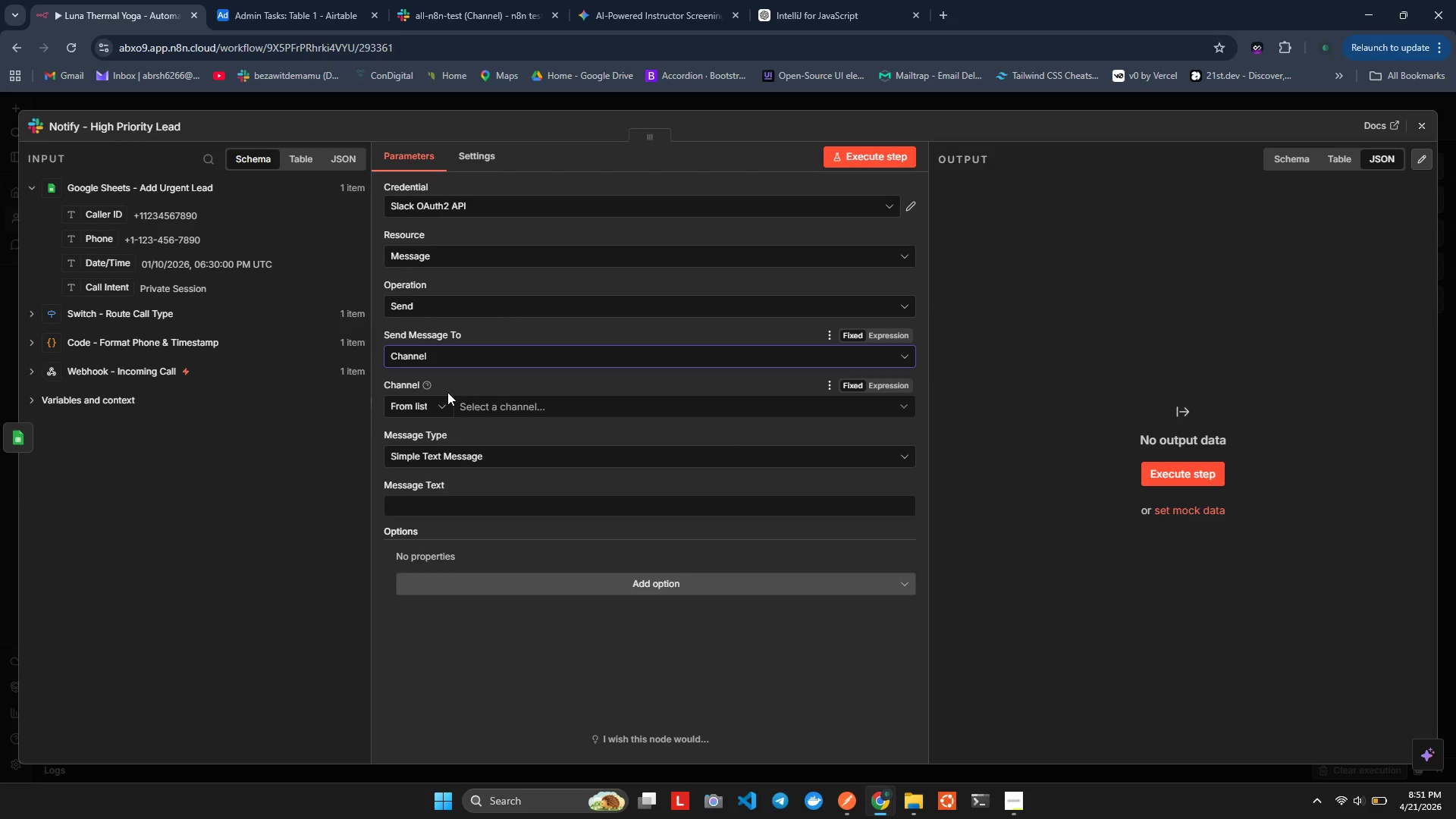 
left_click([469, 406])
 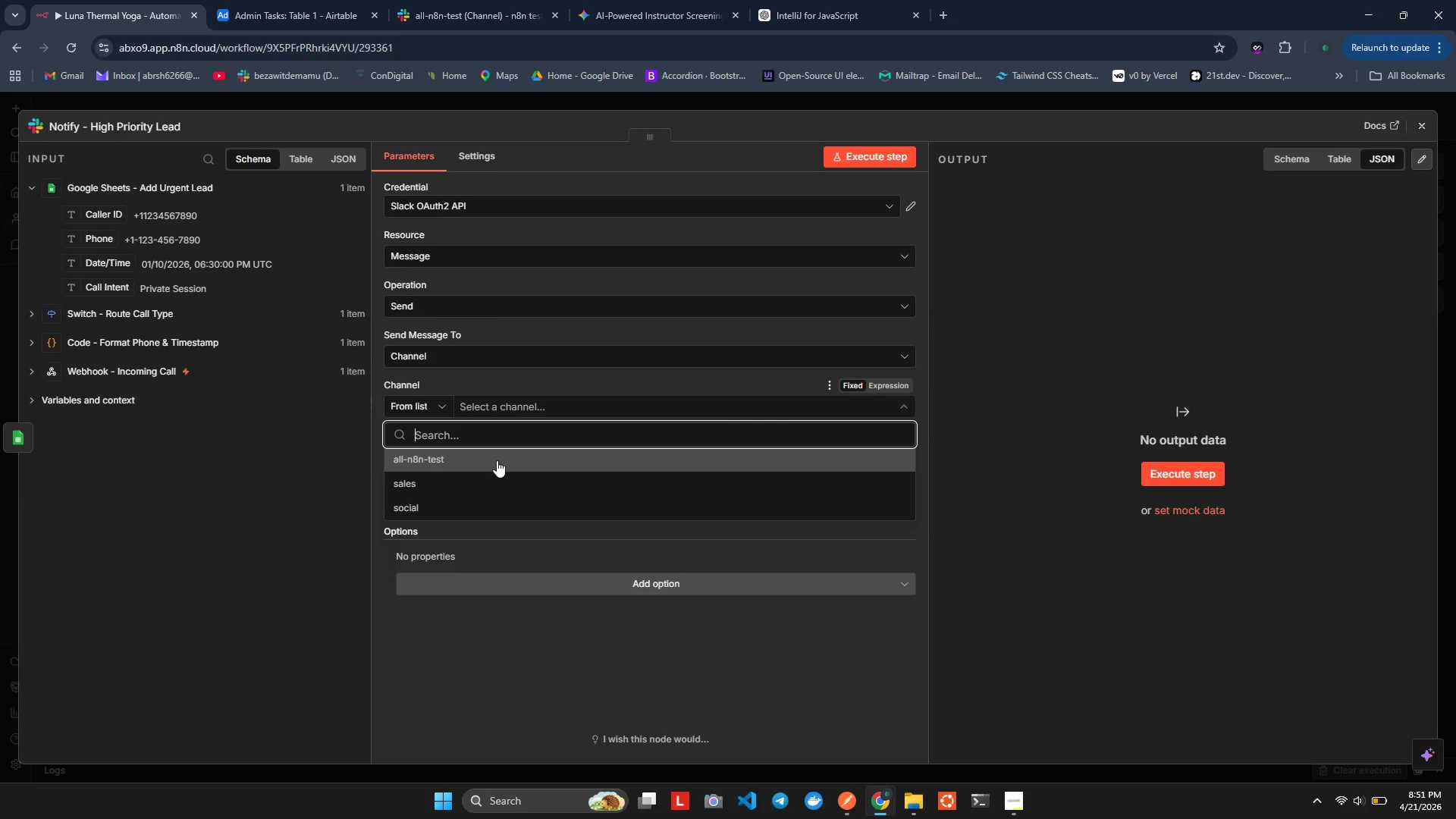 
left_click([496, 461])
 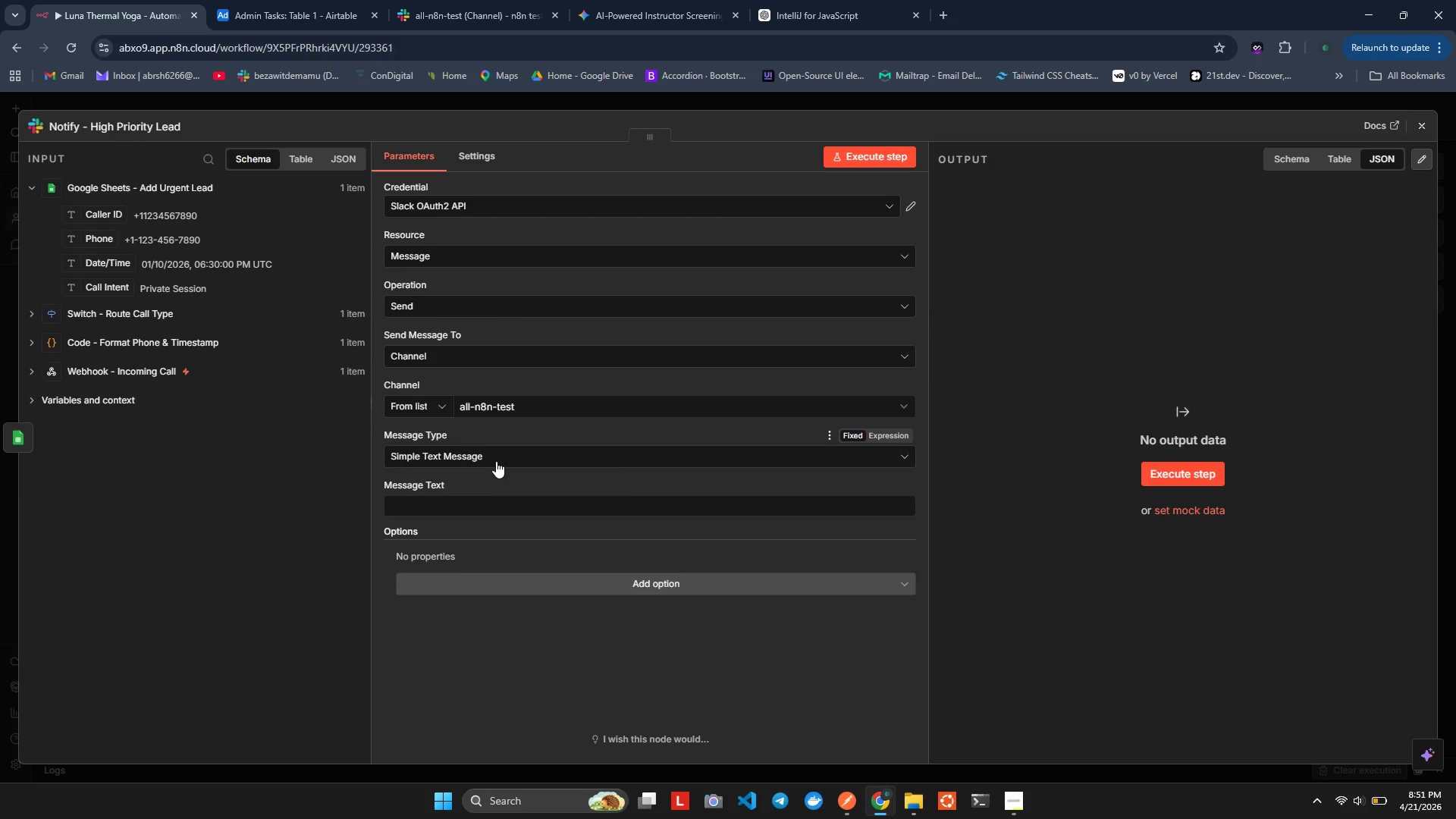 
double_click([496, 461])
 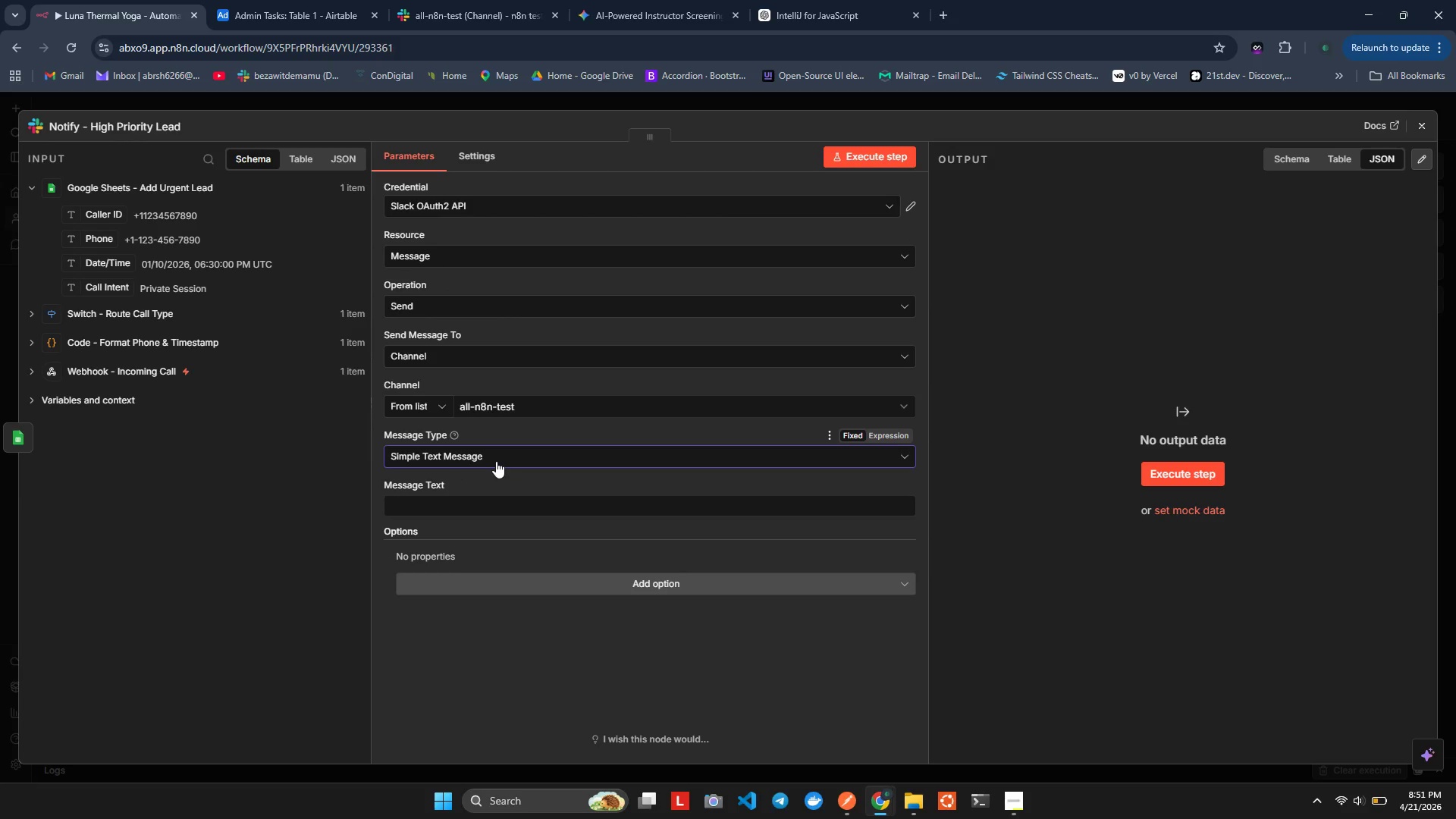 
left_click([496, 461])
 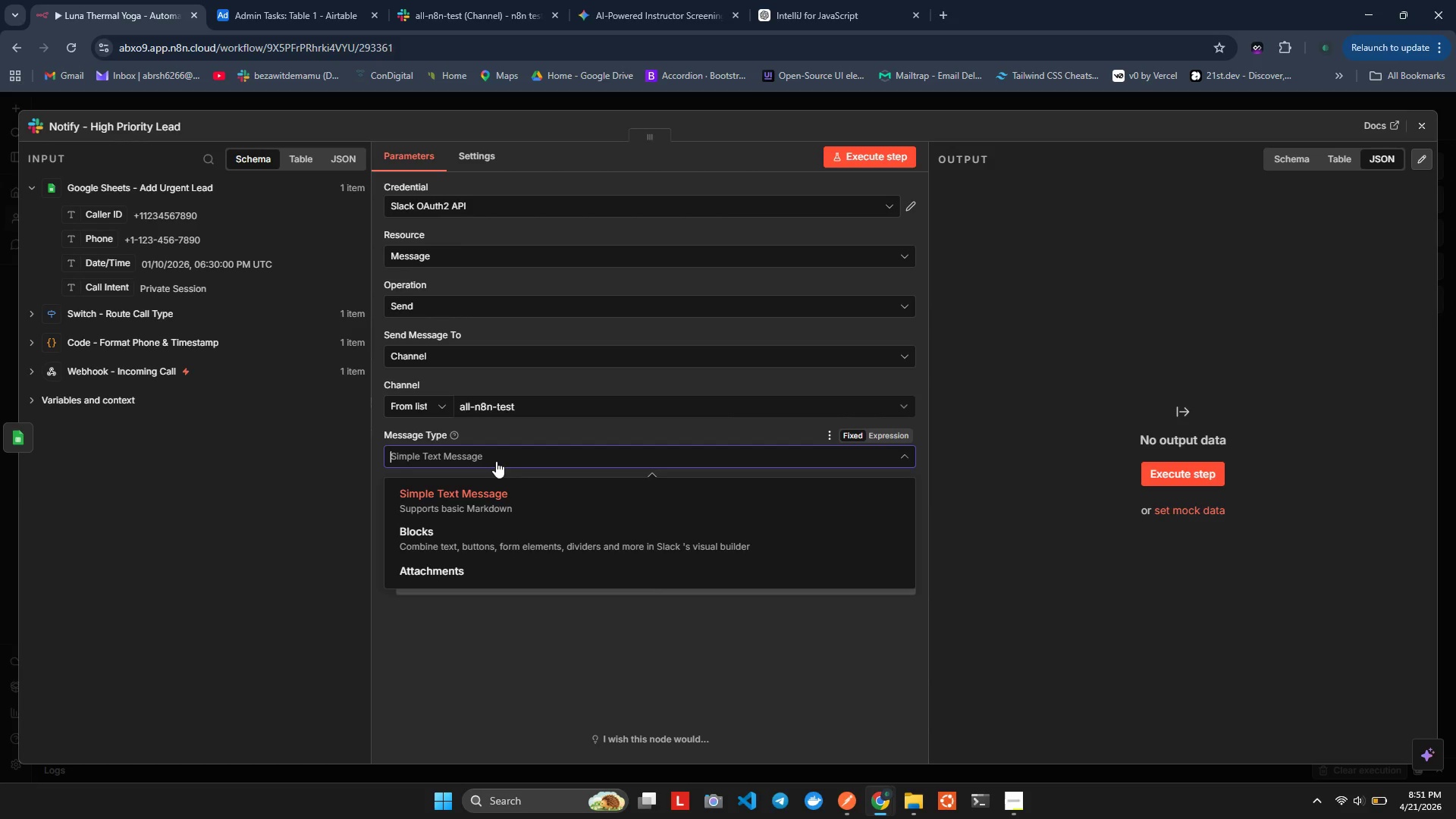 
double_click([496, 461])
 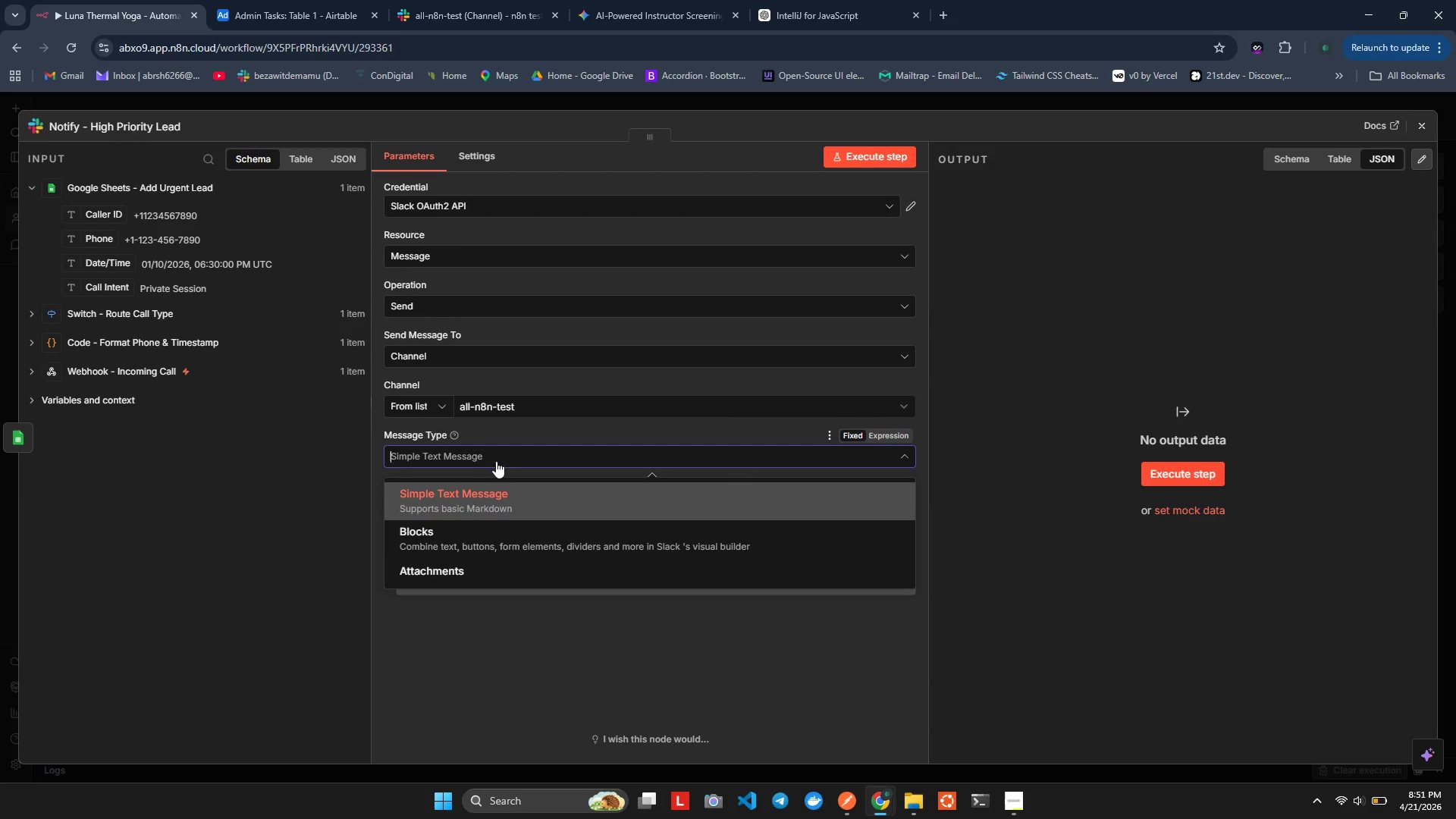 
left_click([496, 461])
 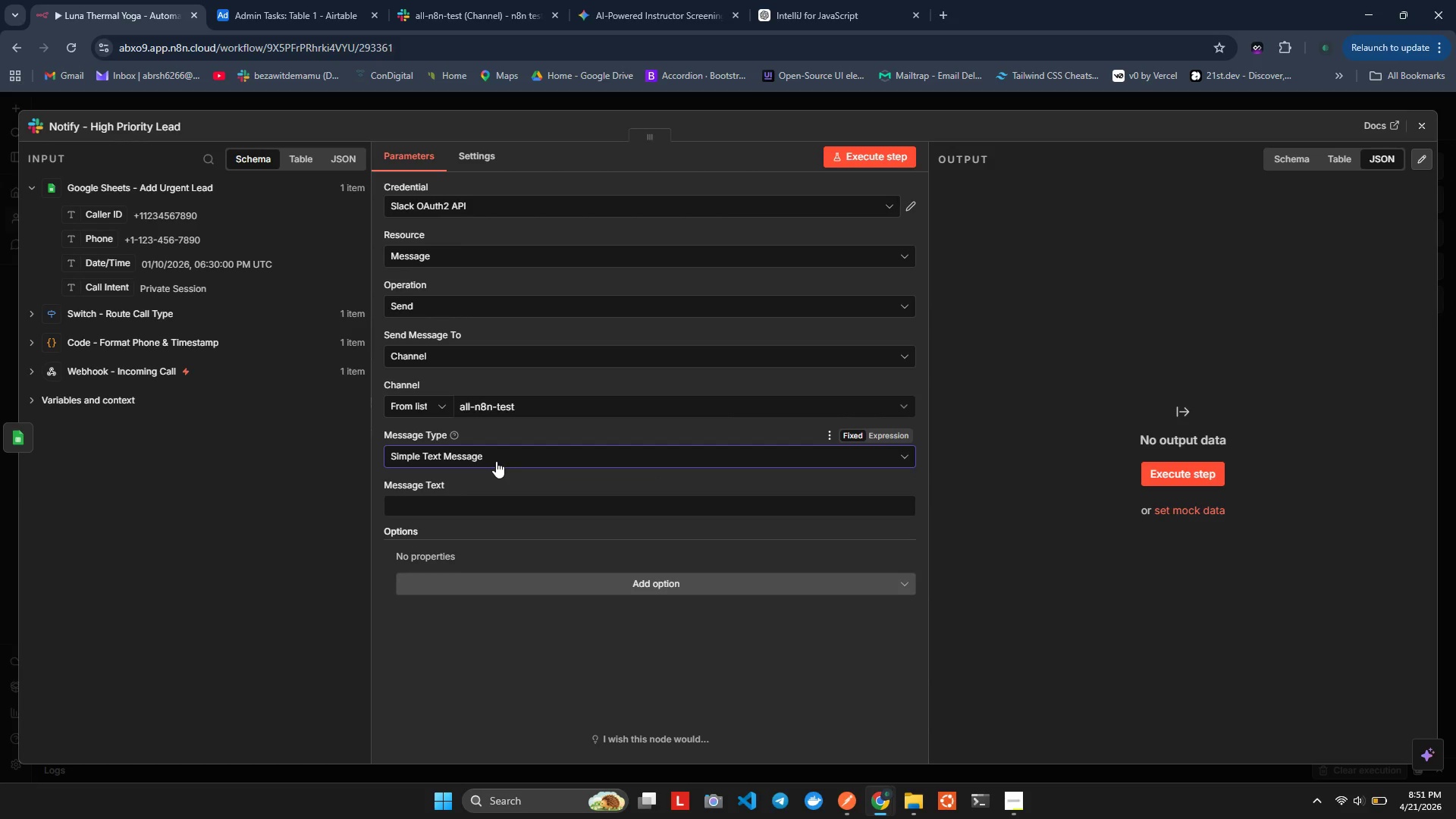 
mouse_move([479, 524])
 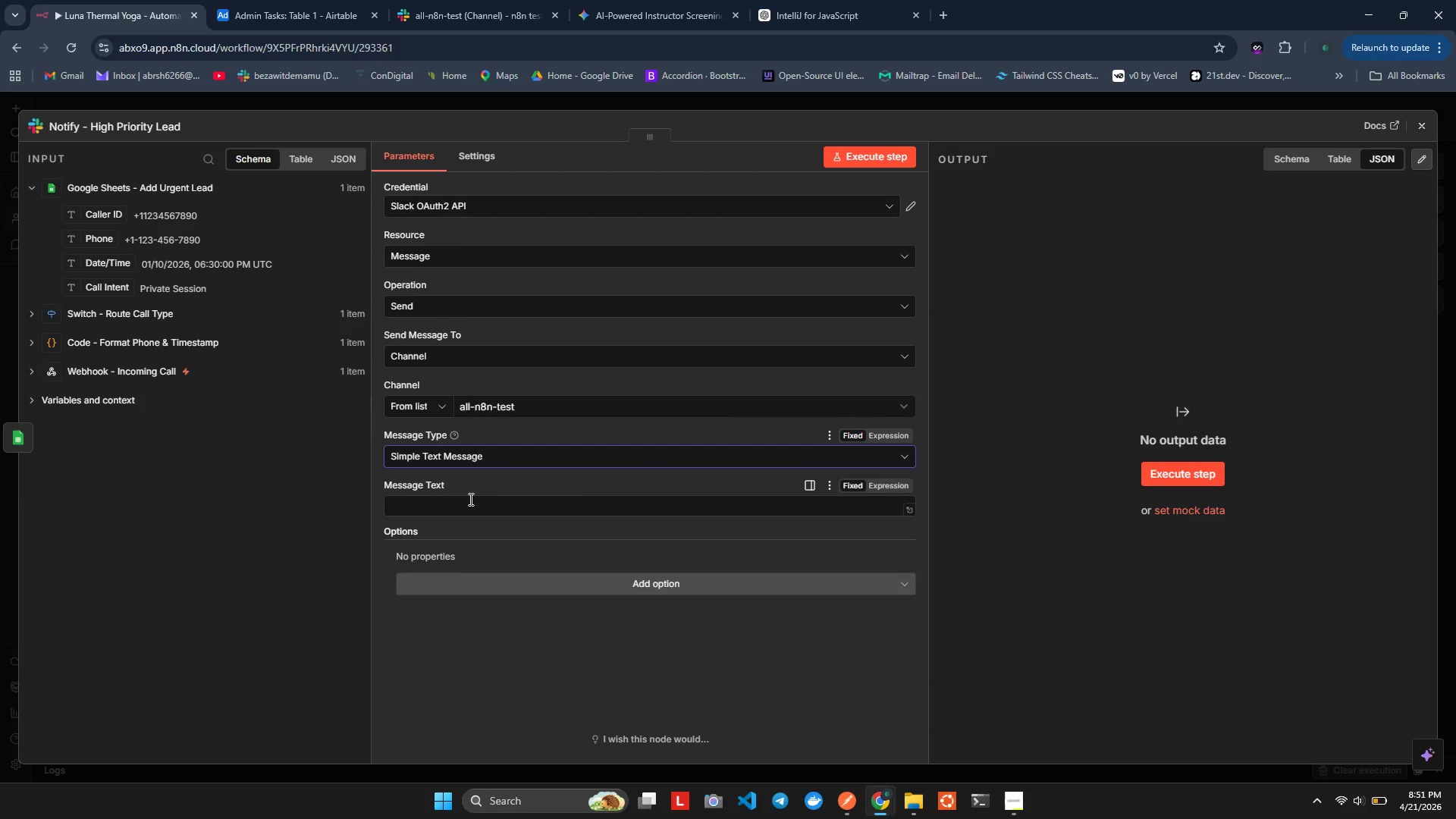 
left_click([469, 499])
 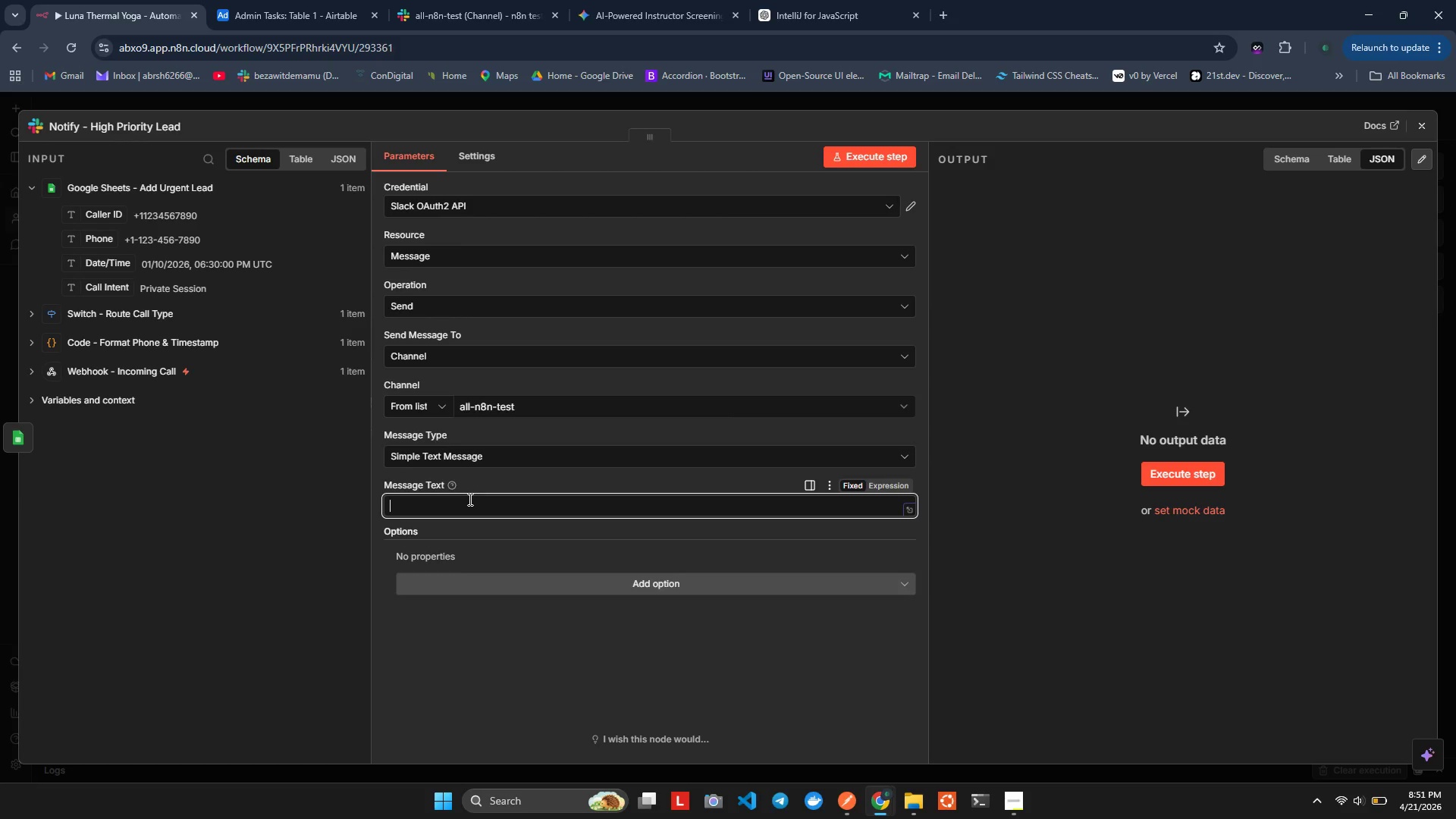 
key(Equal)
 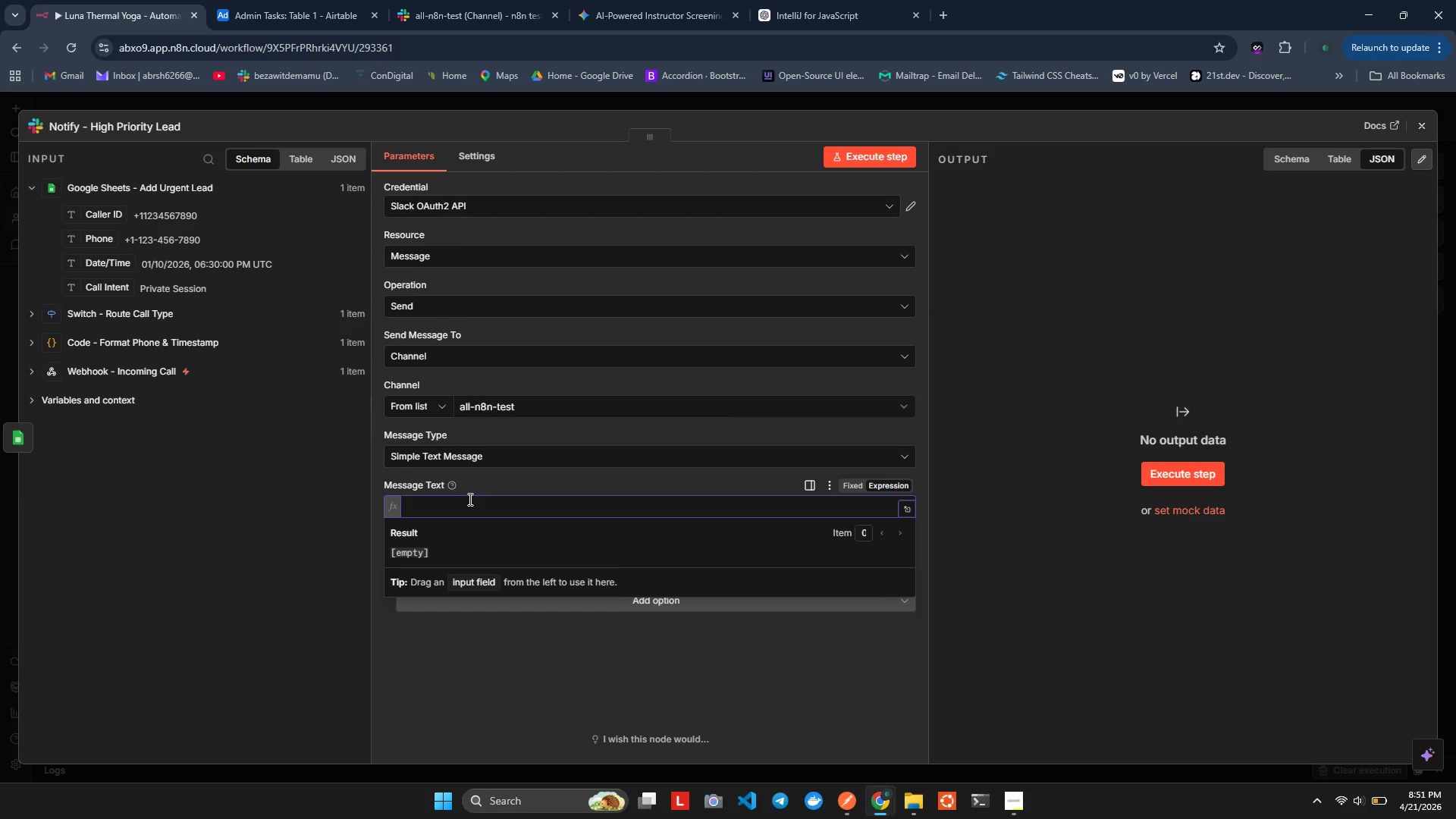 
key(Alt+Tab)
 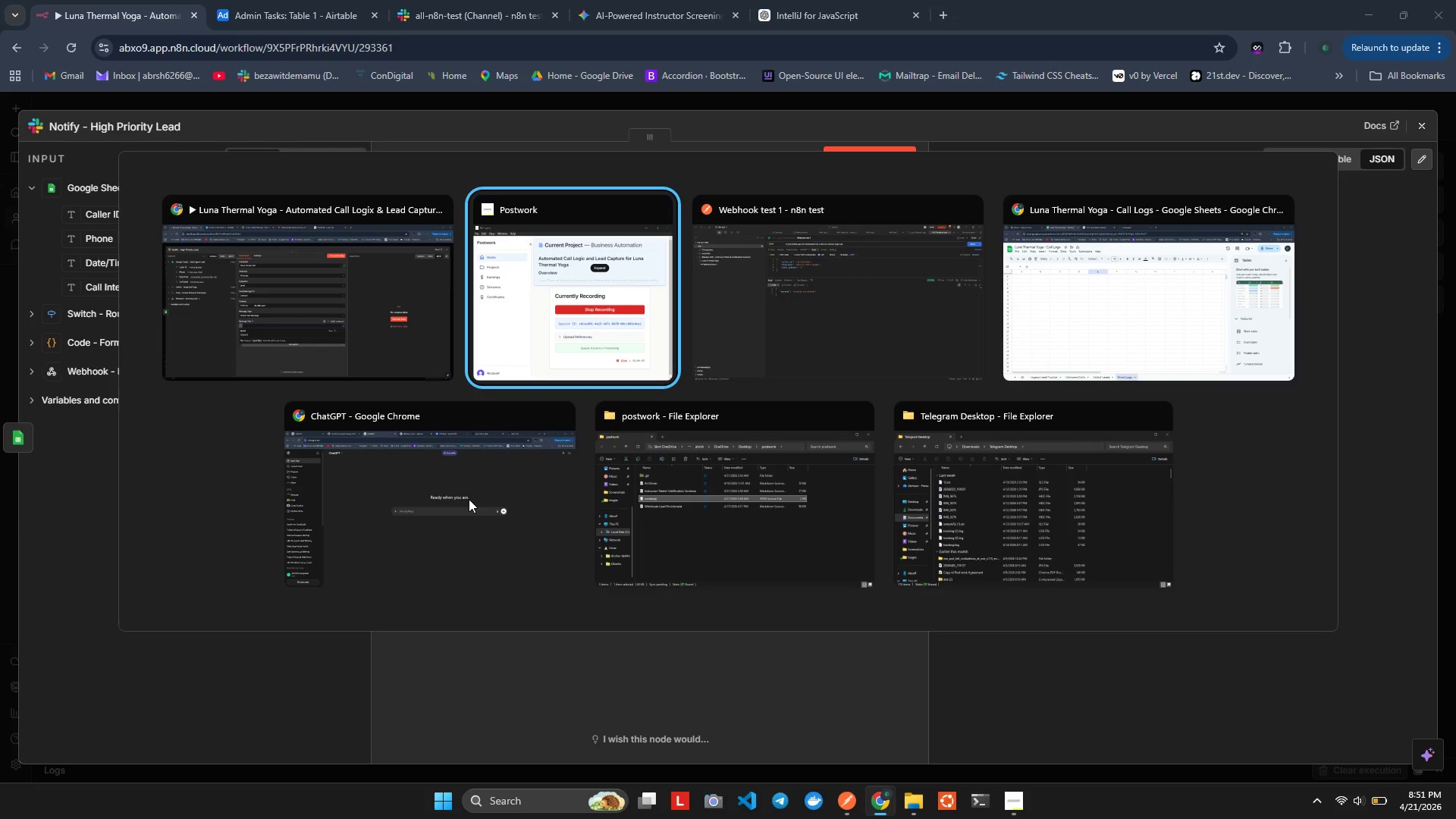 
key(Alt+ArrowLeft)
 